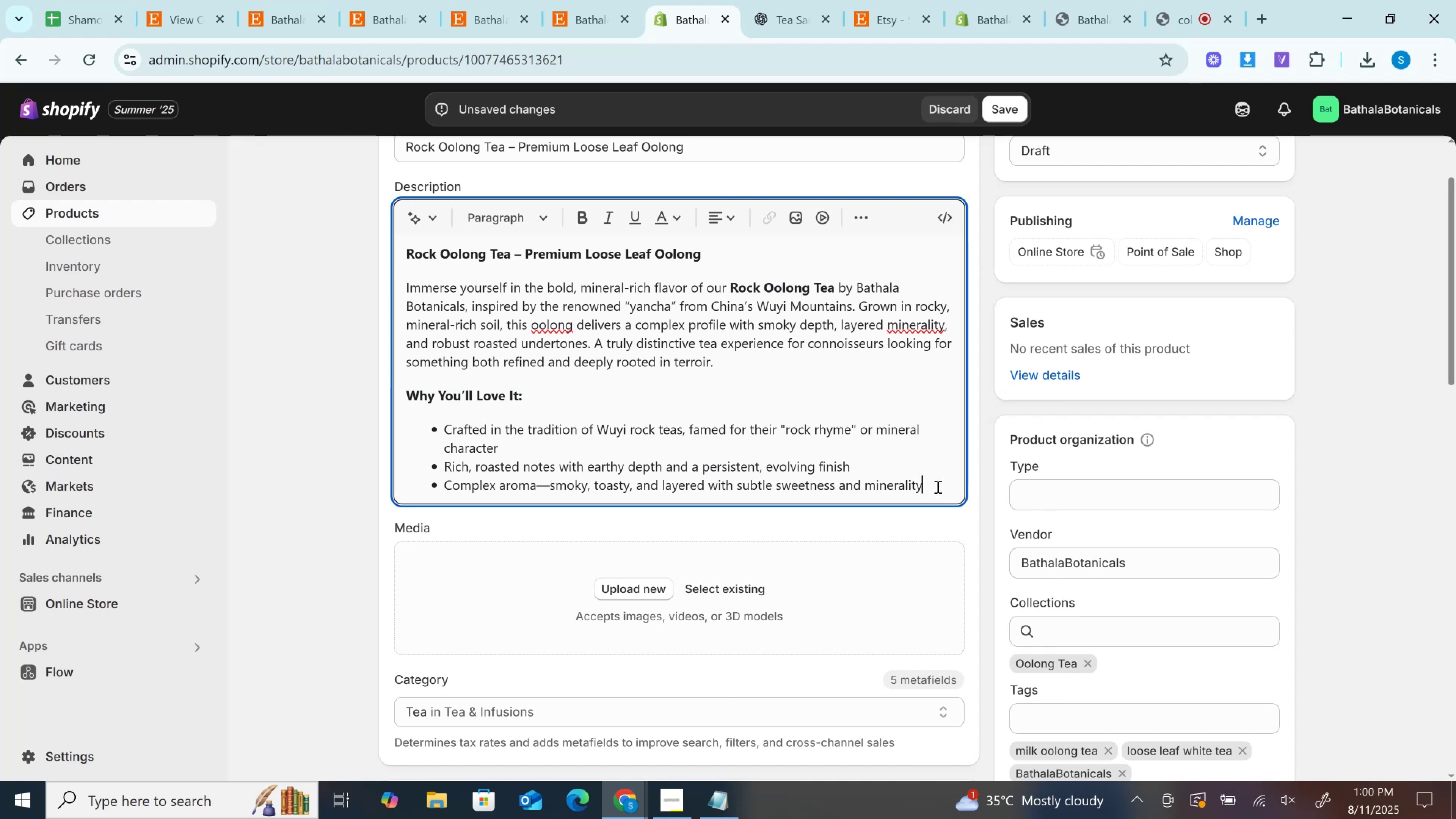 
key(Enter)
 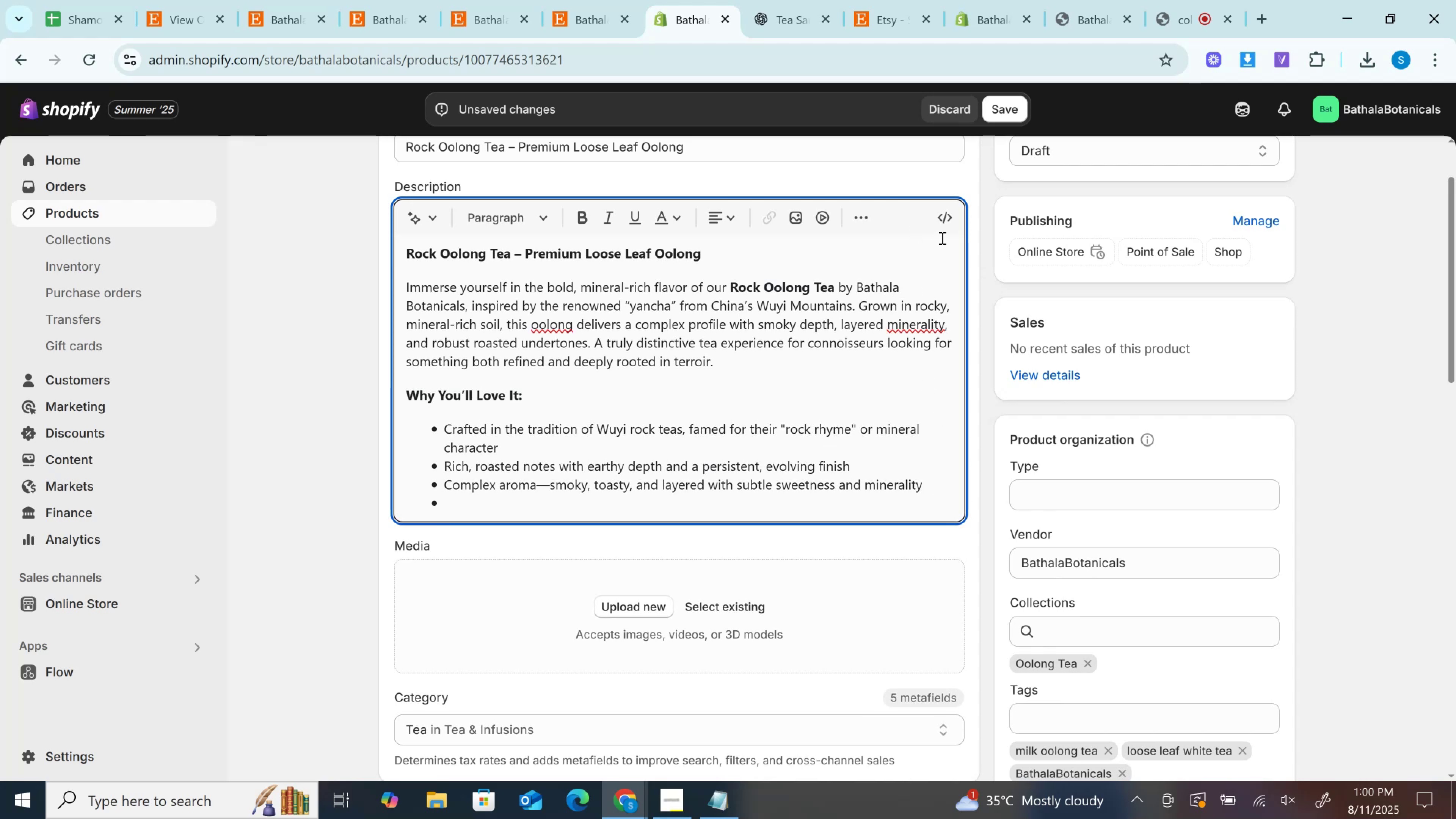 
left_click([939, 221])
 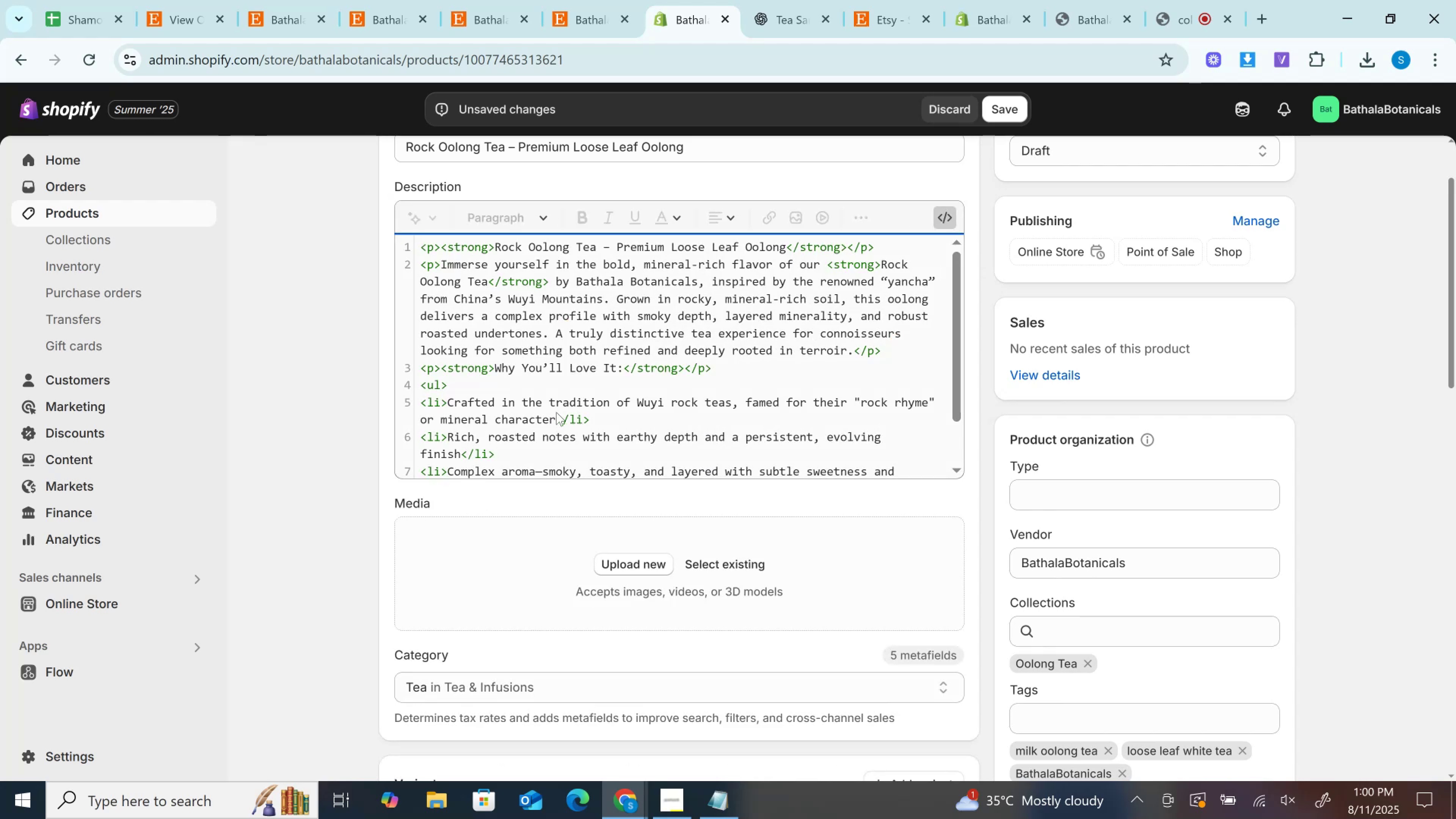 
left_click([589, 386])
 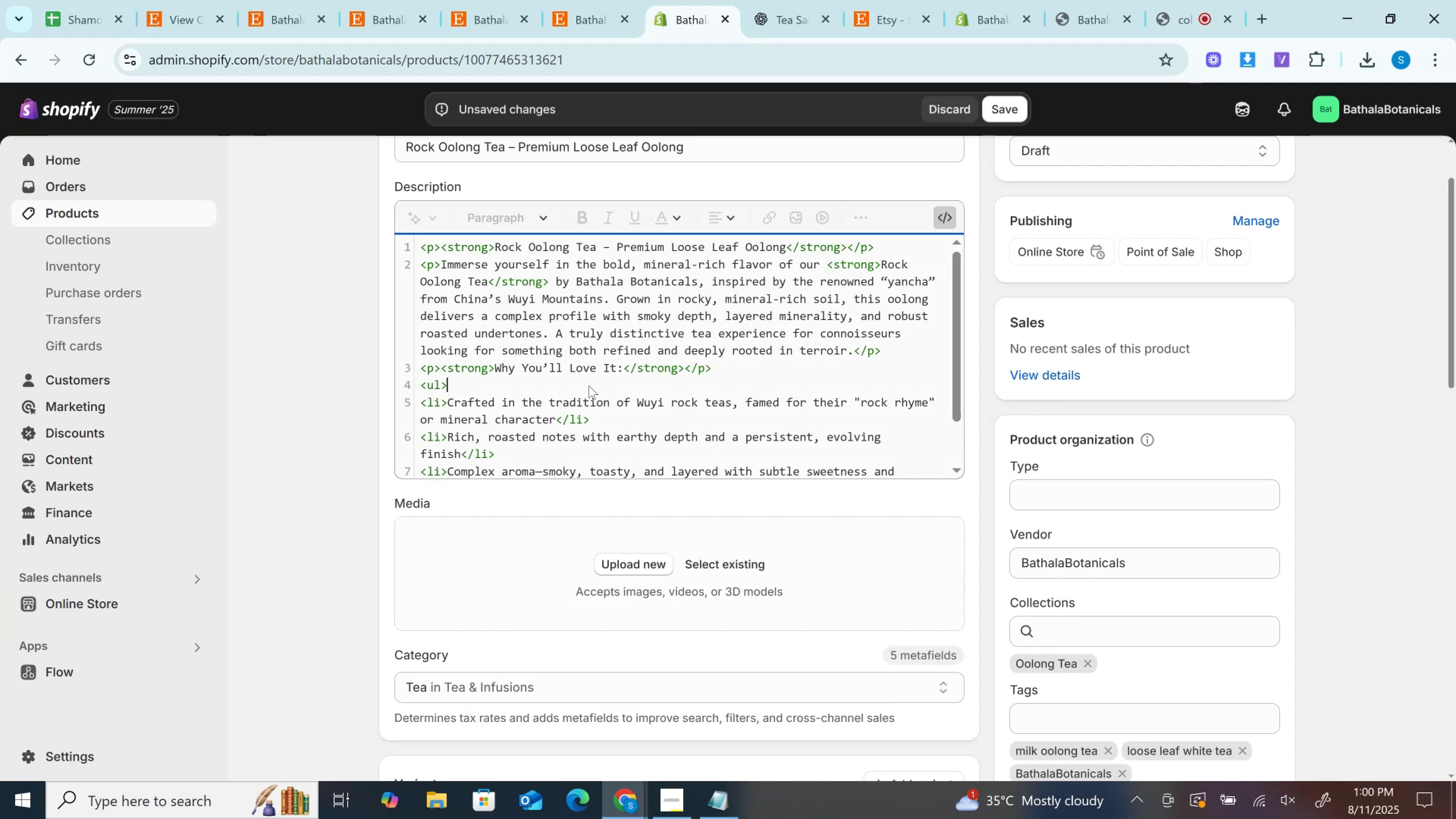 
scroll: coordinate [589, 386], scroll_direction: down, amount: 3.0
 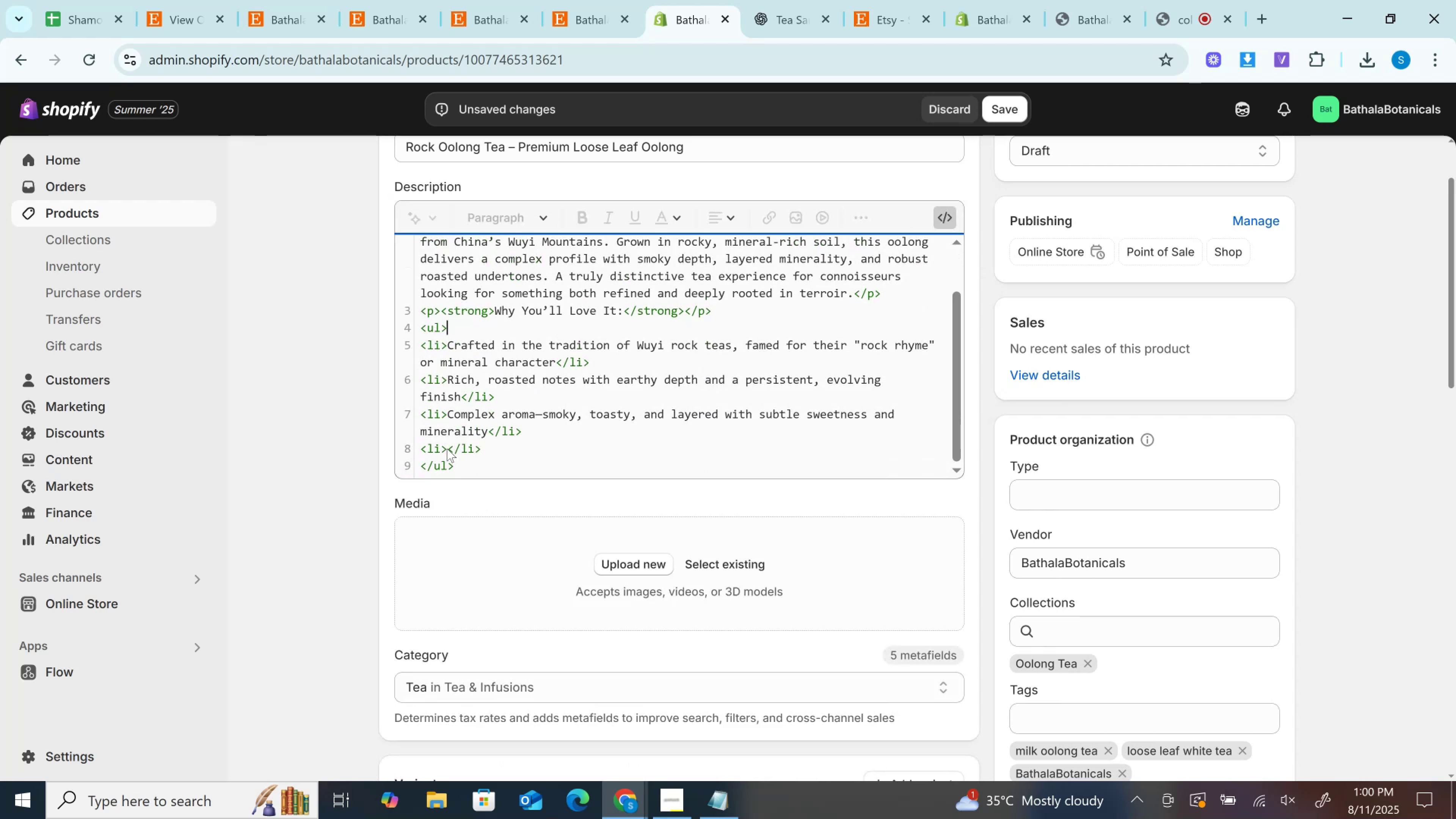 
left_click([447, 449])
 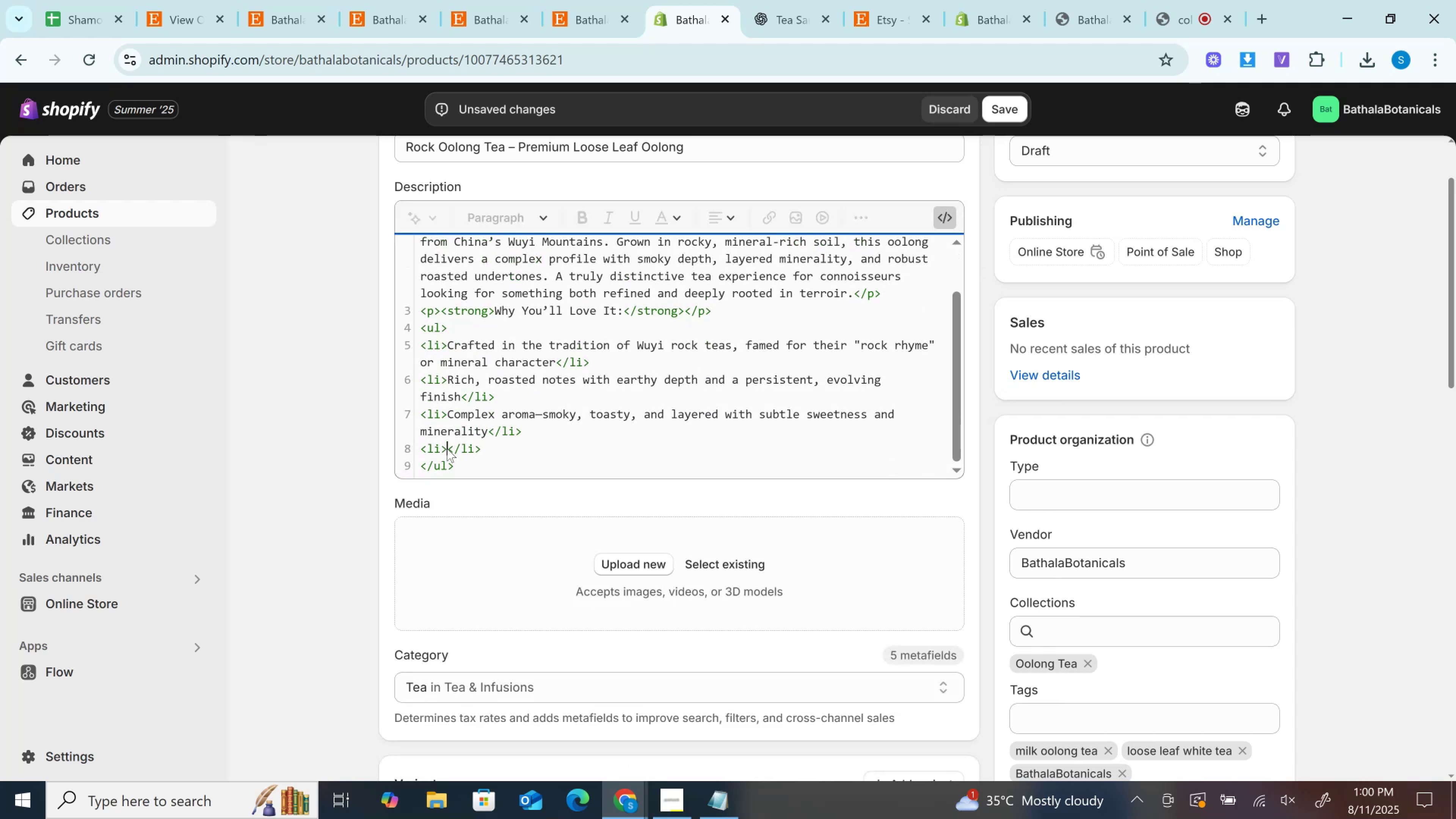 
key(Control+V)
 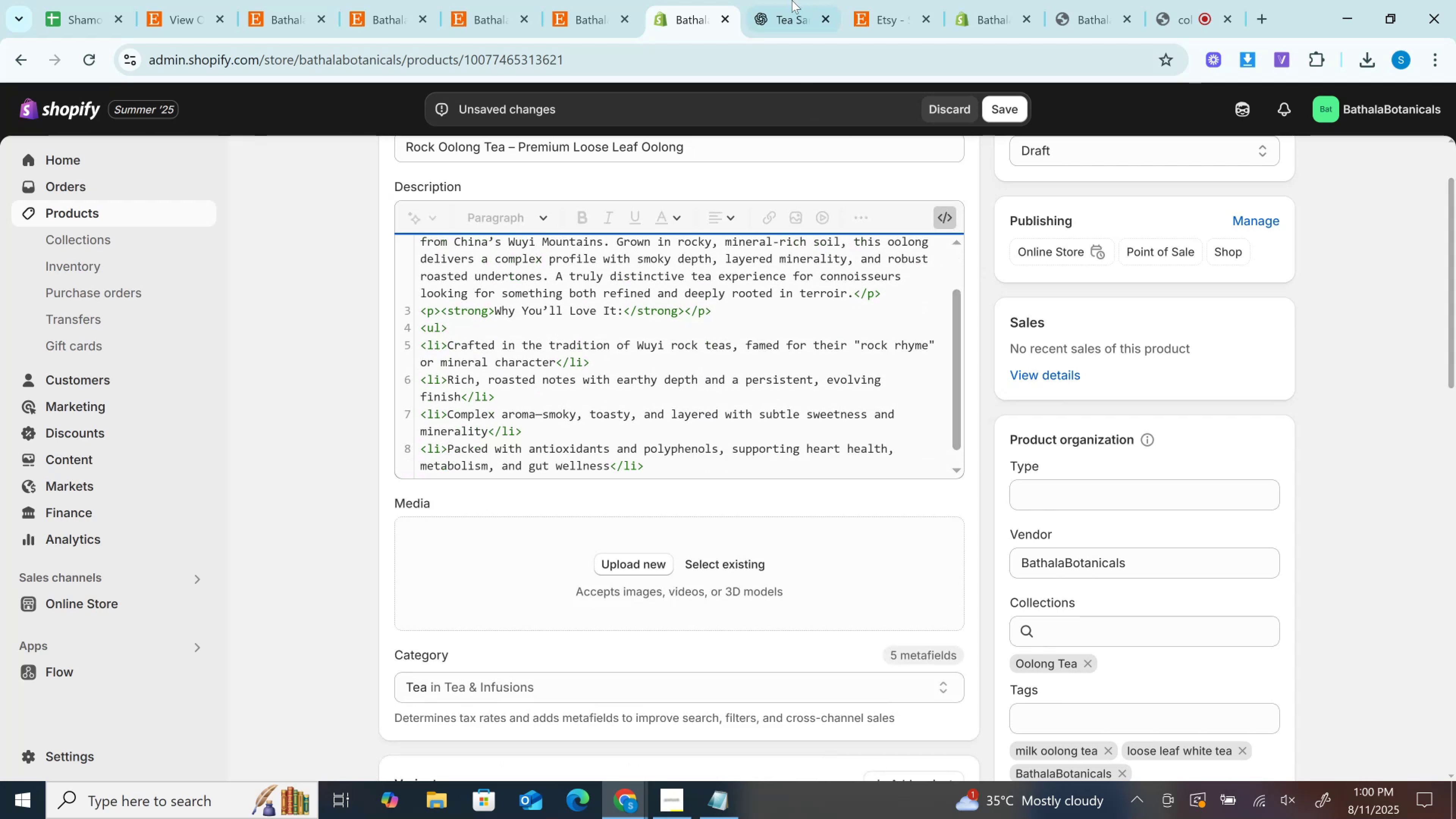 
left_click([789, 0])
 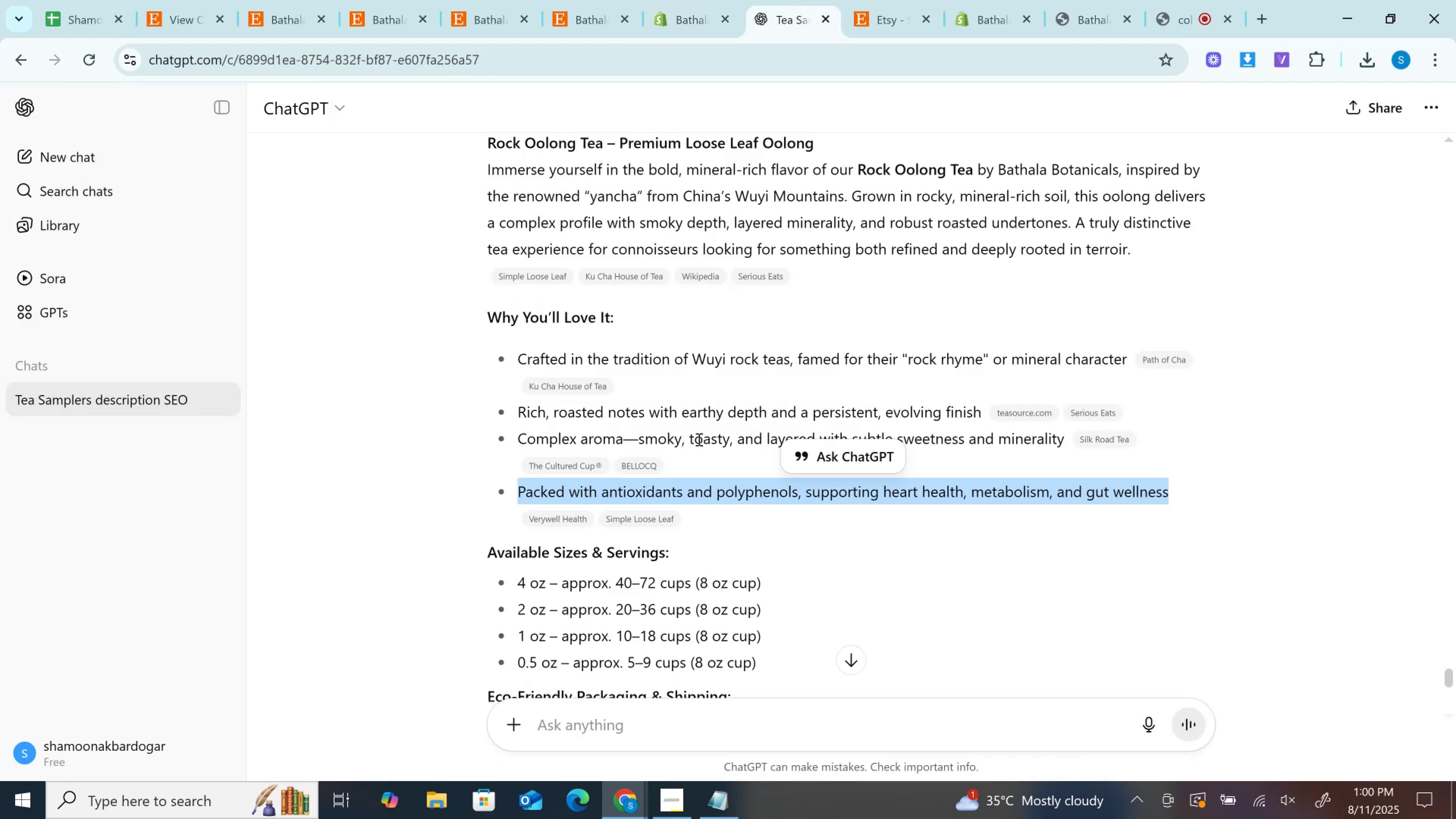 
scroll: coordinate [562, 496], scroll_direction: down, amount: 2.0
 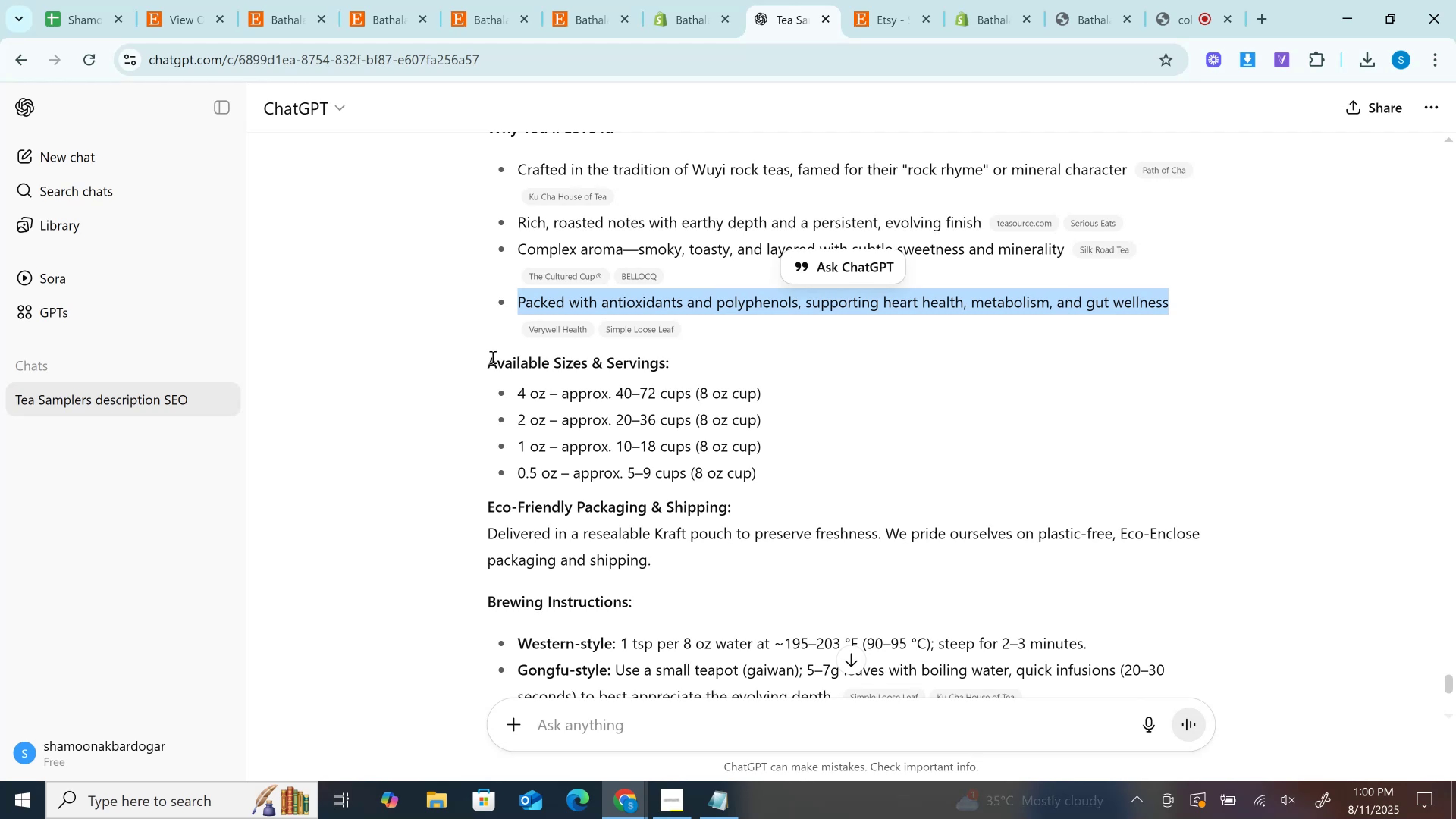 
left_click_drag(start_coordinate=[490, 358], to_coordinate=[748, 368])
 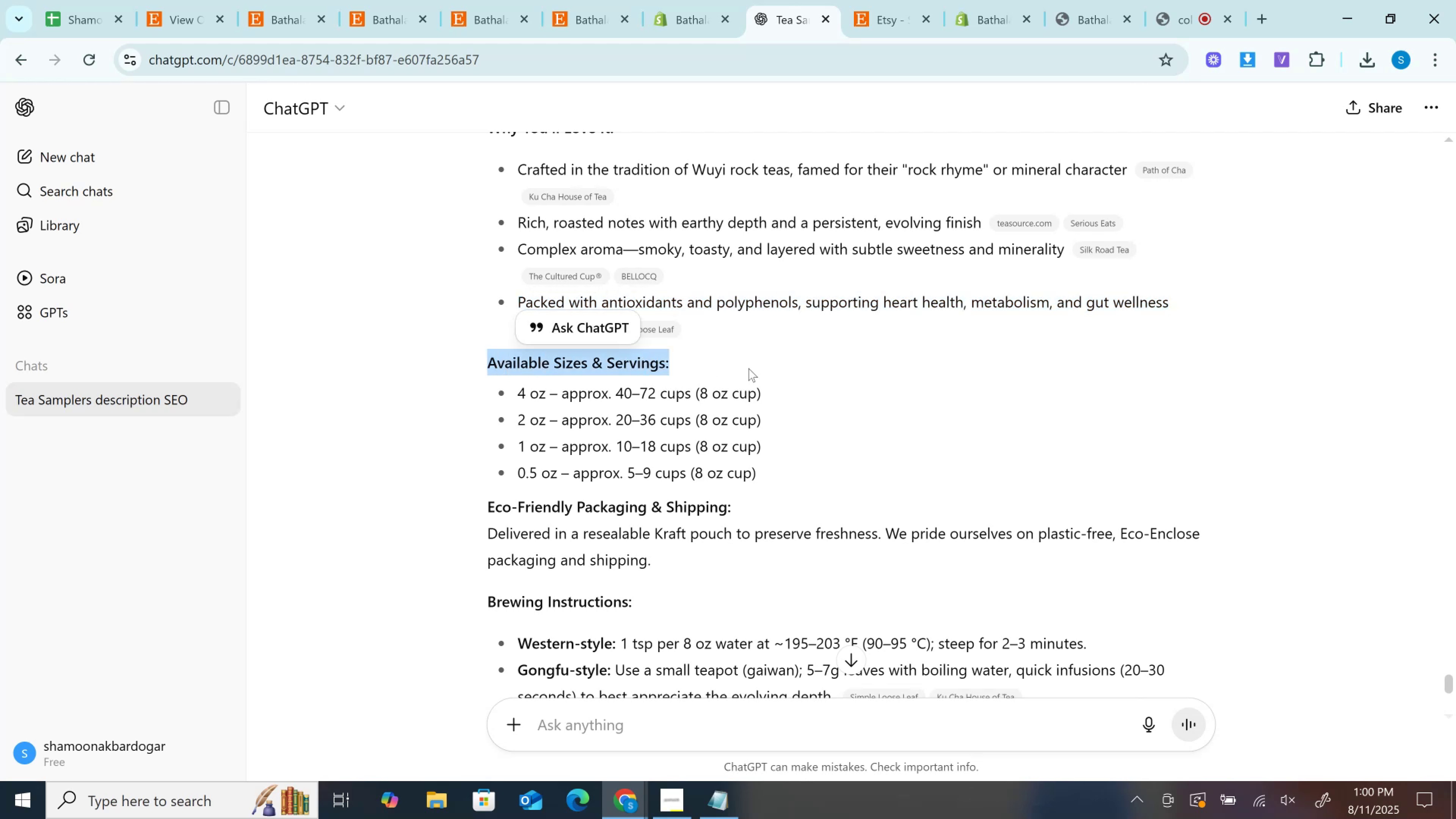 
key(Control+C)
 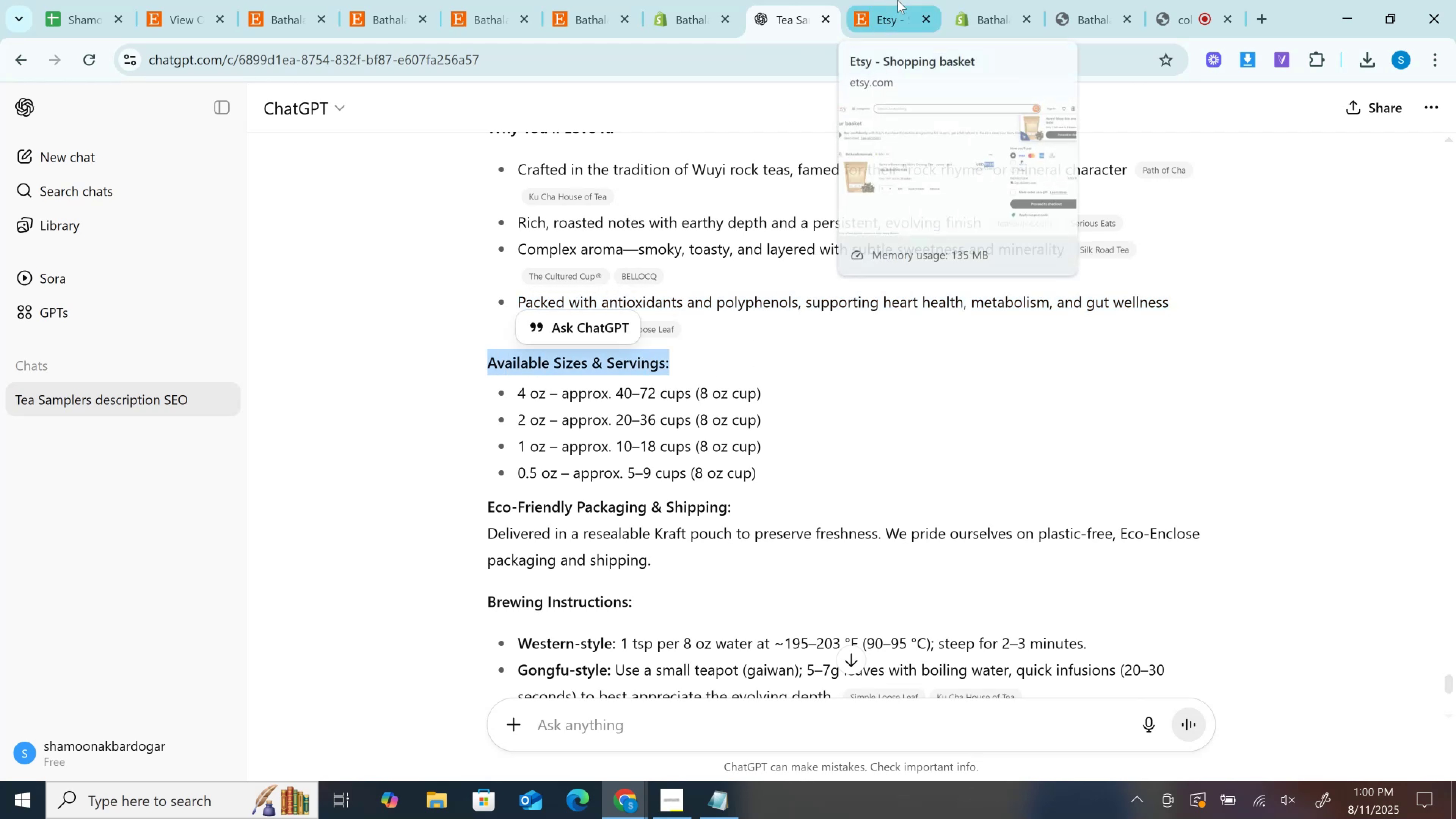 
left_click([897, 0])
 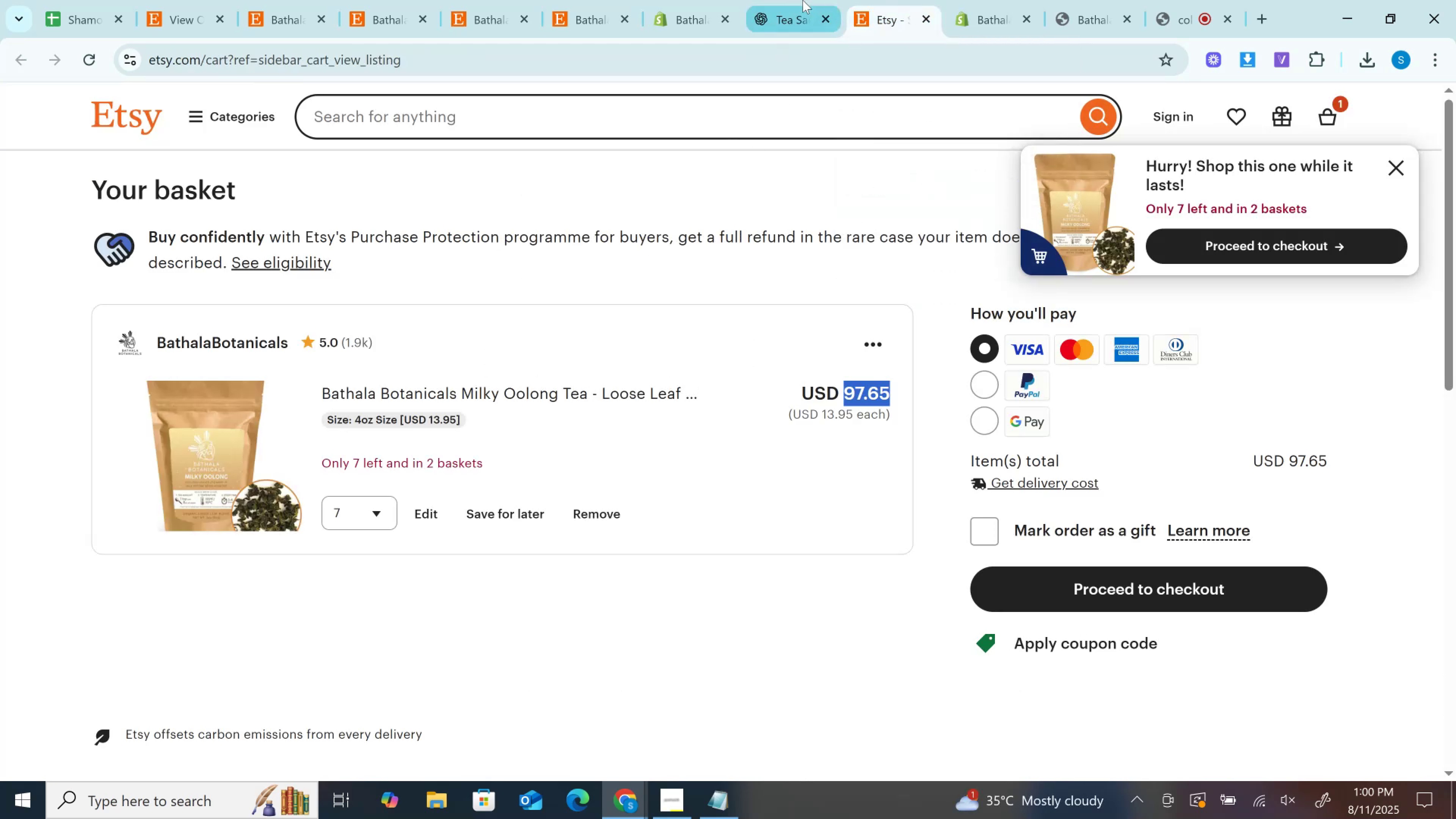 
double_click([653, 0])
 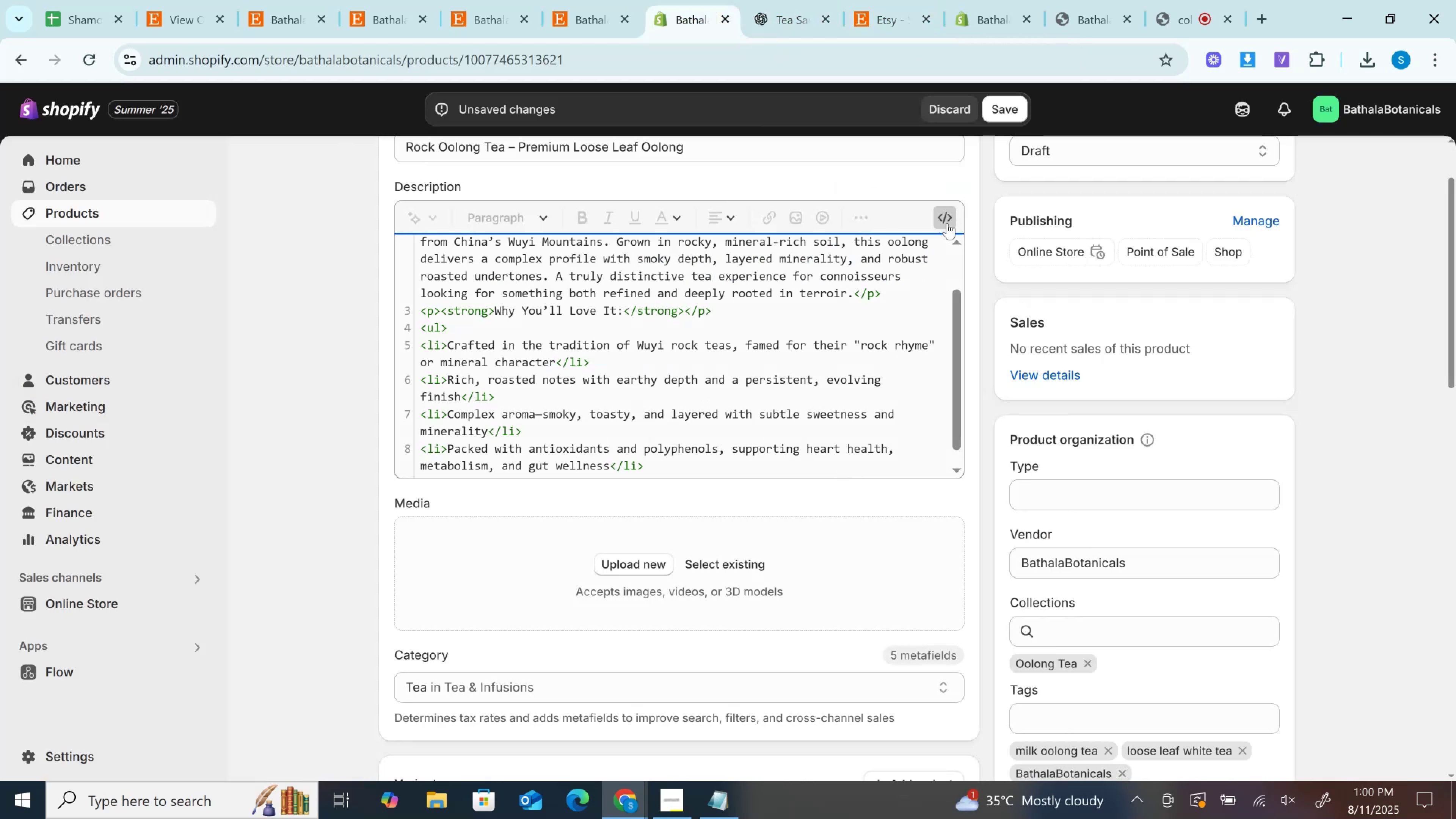 
left_click([940, 220])
 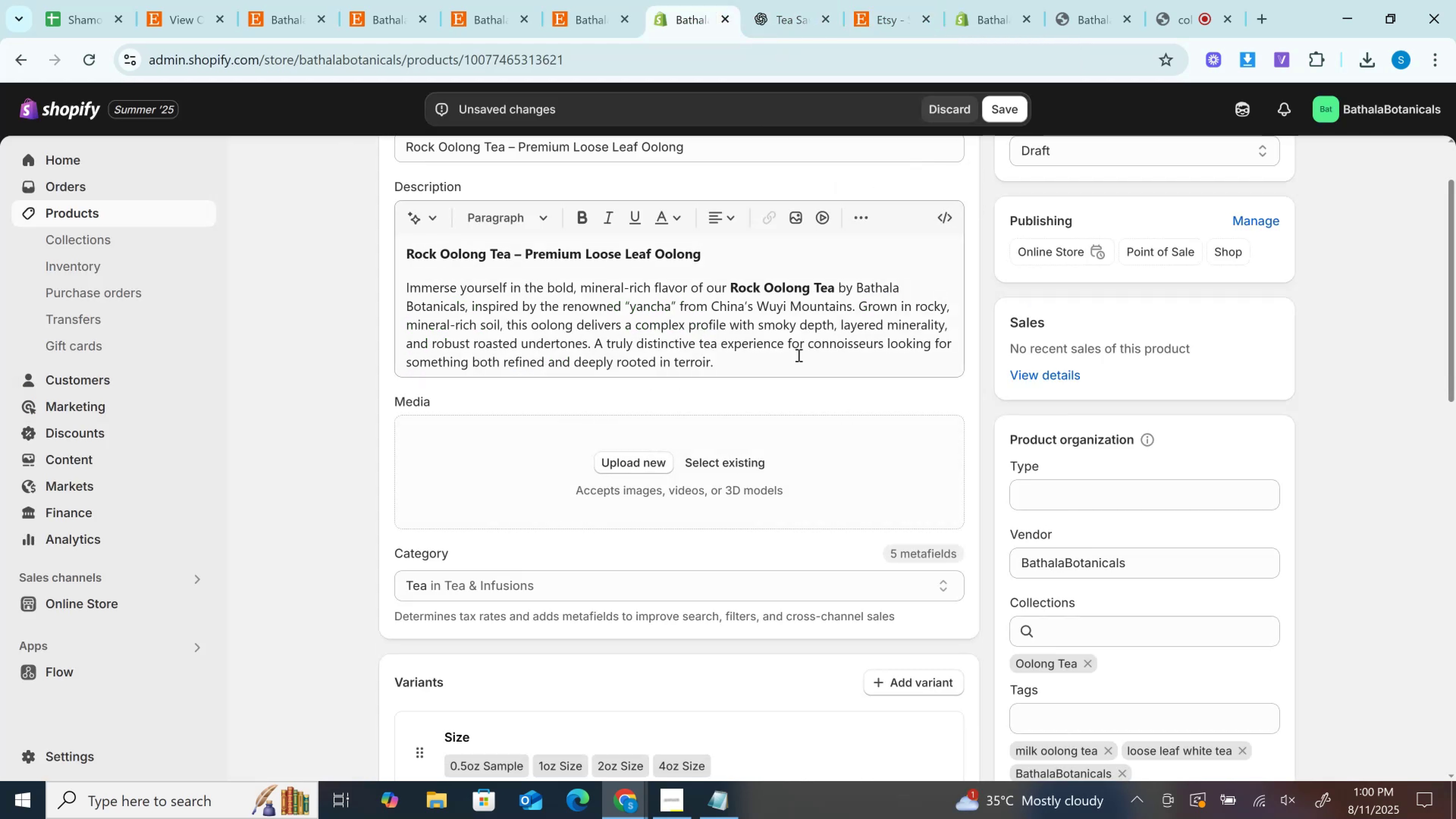 
left_click([794, 358])
 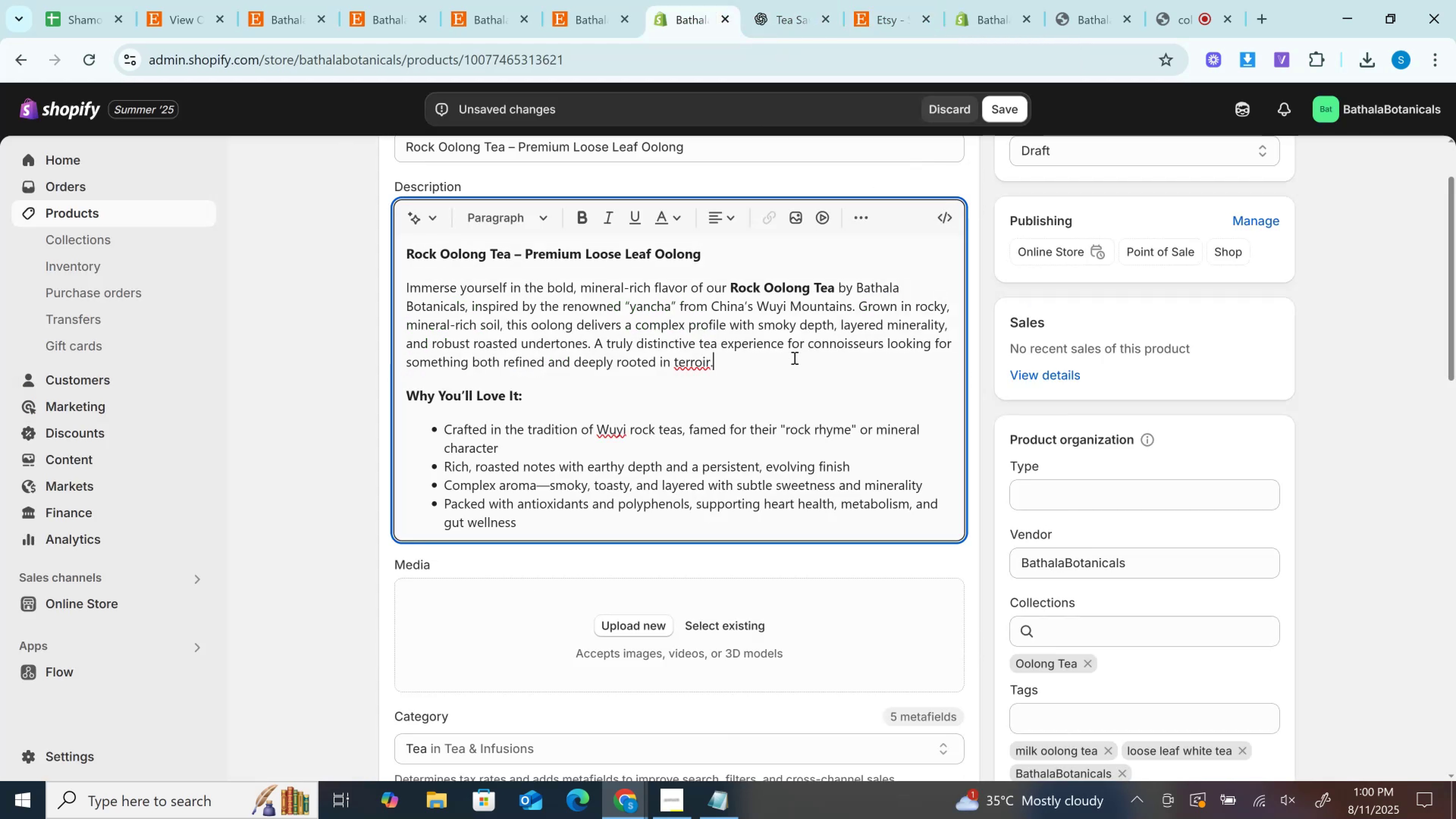 
scroll: coordinate [792, 420], scroll_direction: down, amount: 1.0
 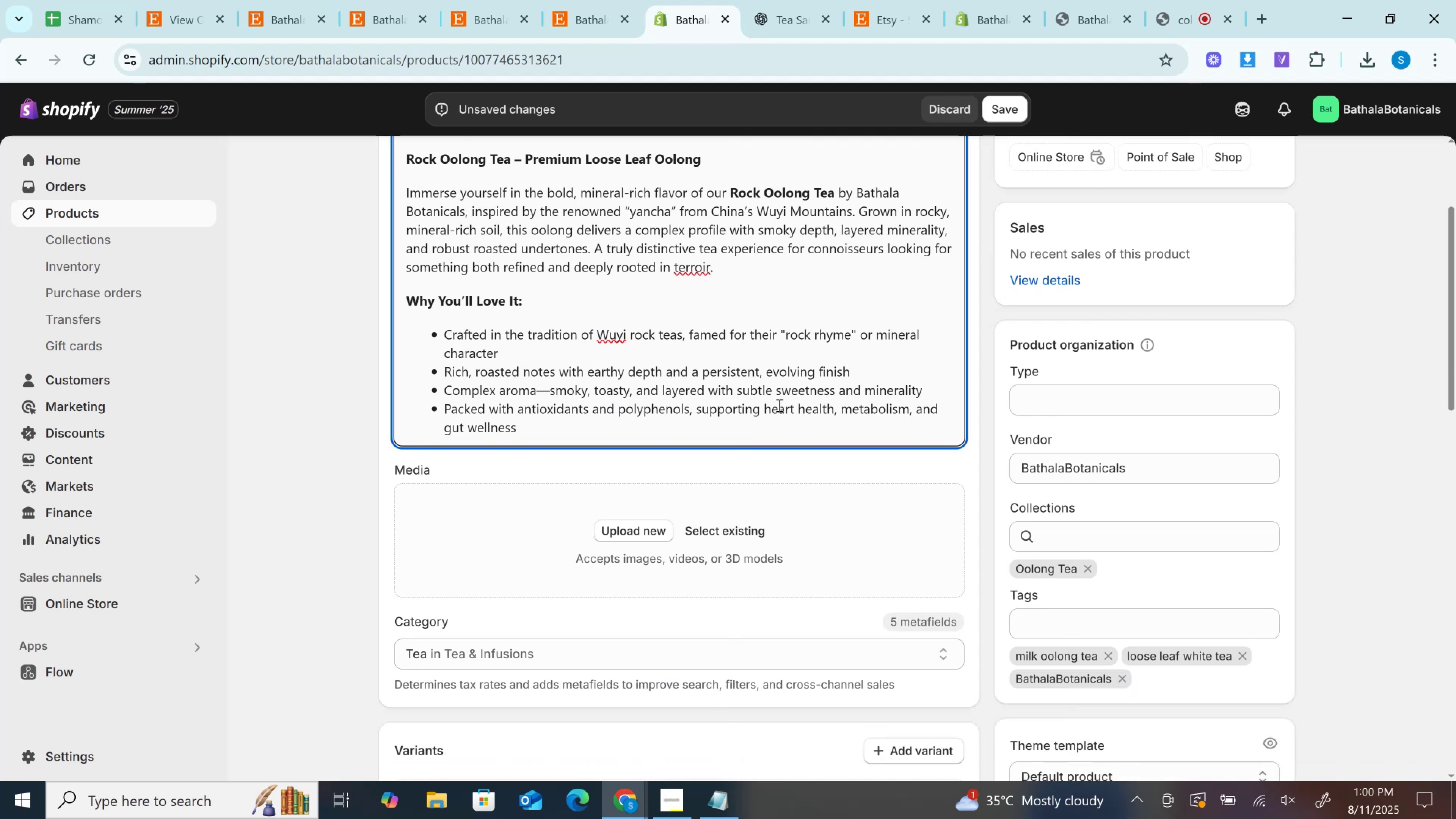 
left_click([778, 405])
 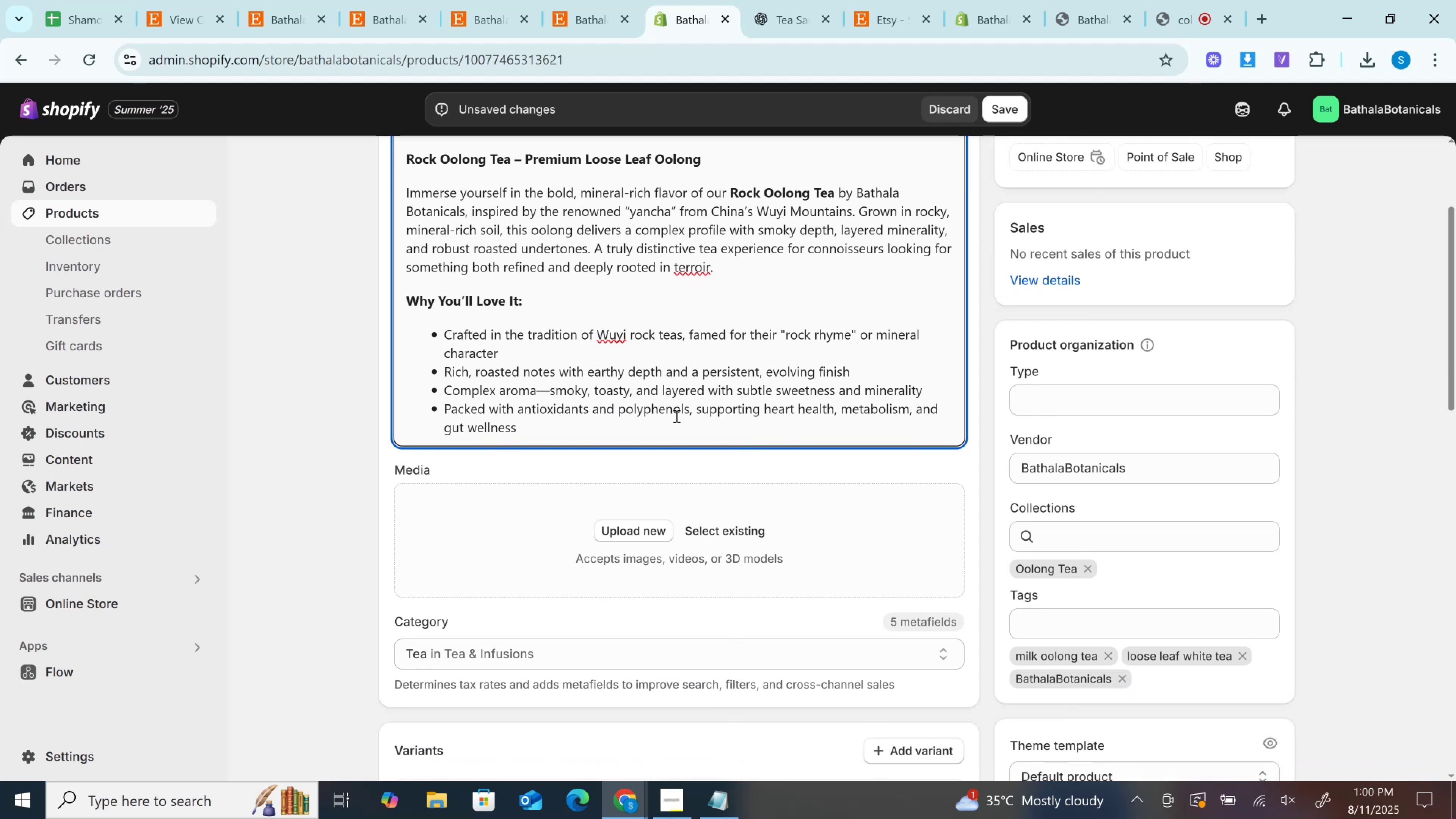 
left_click([676, 416])
 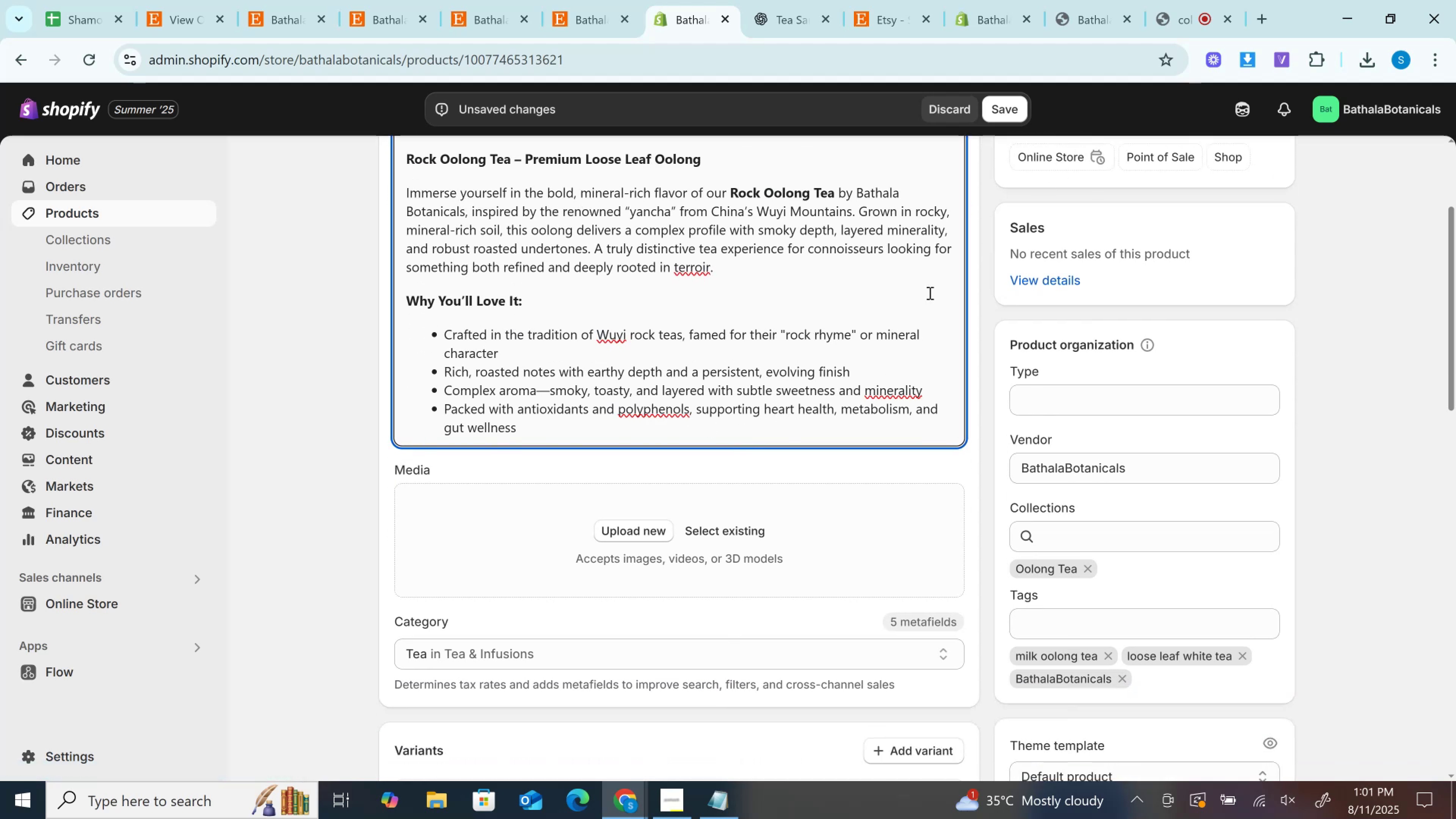 
scroll: coordinate [1107, 307], scroll_direction: up, amount: 1.0
 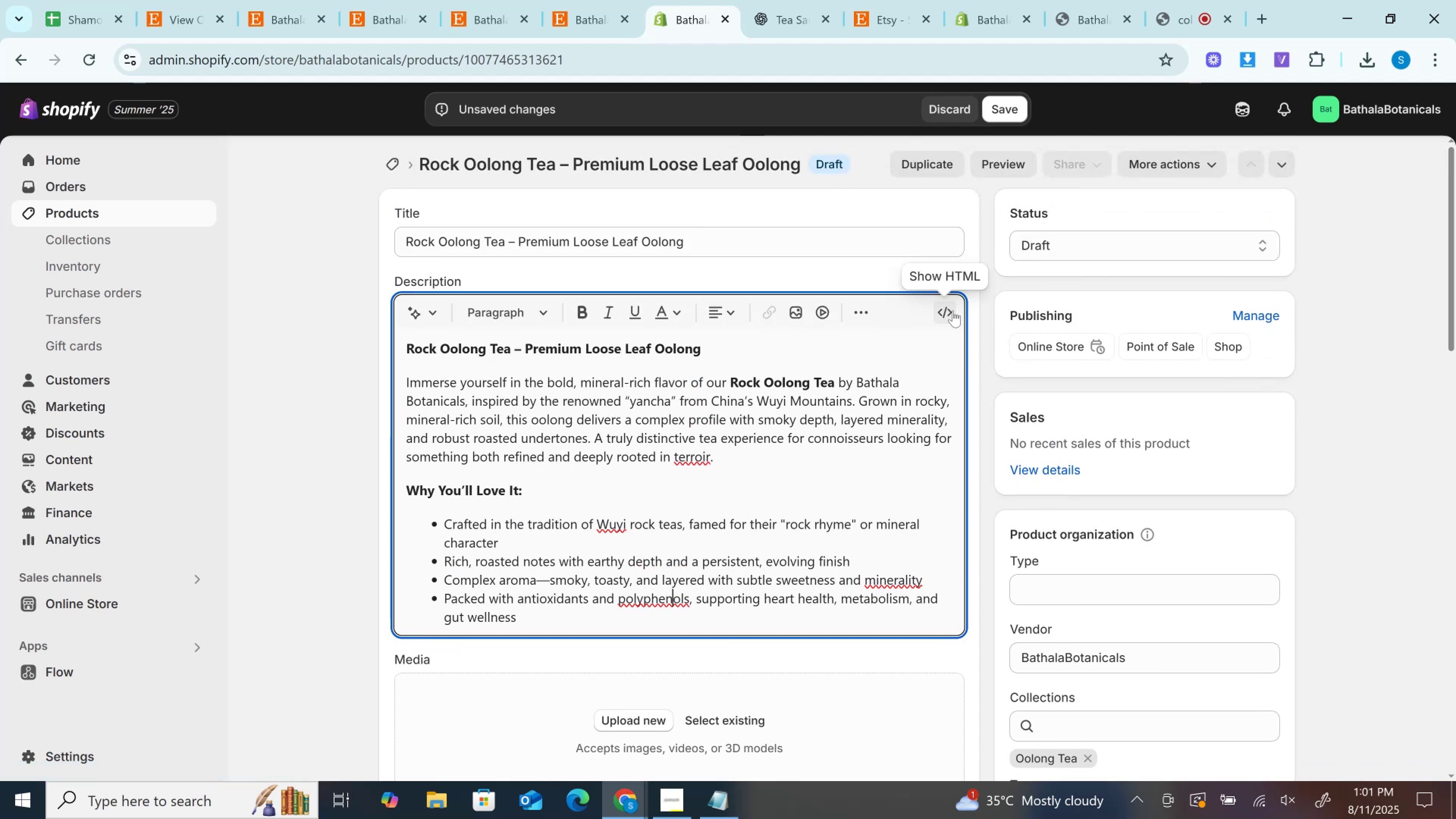 
left_click([952, 311])
 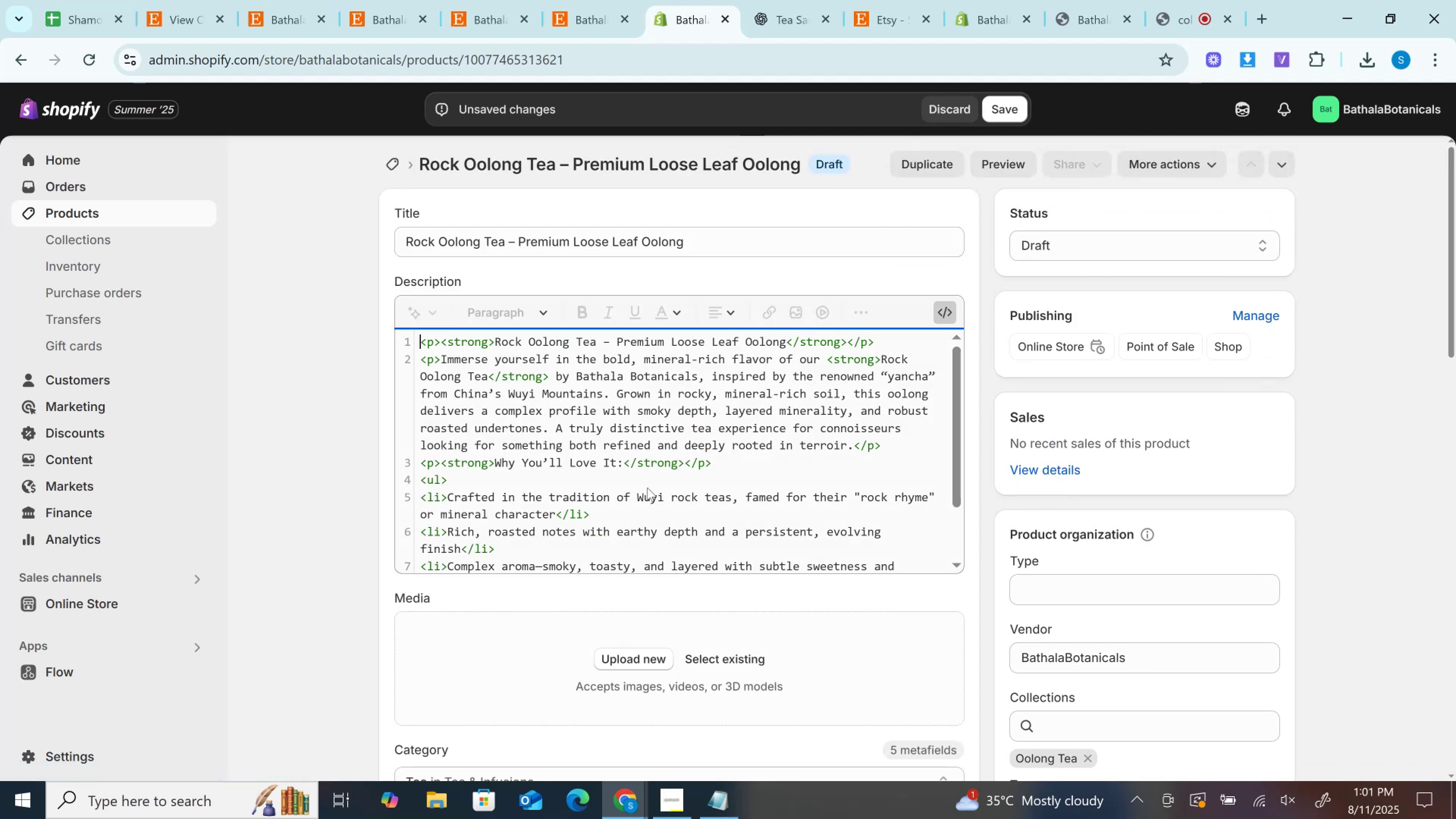 
left_click([654, 480])
 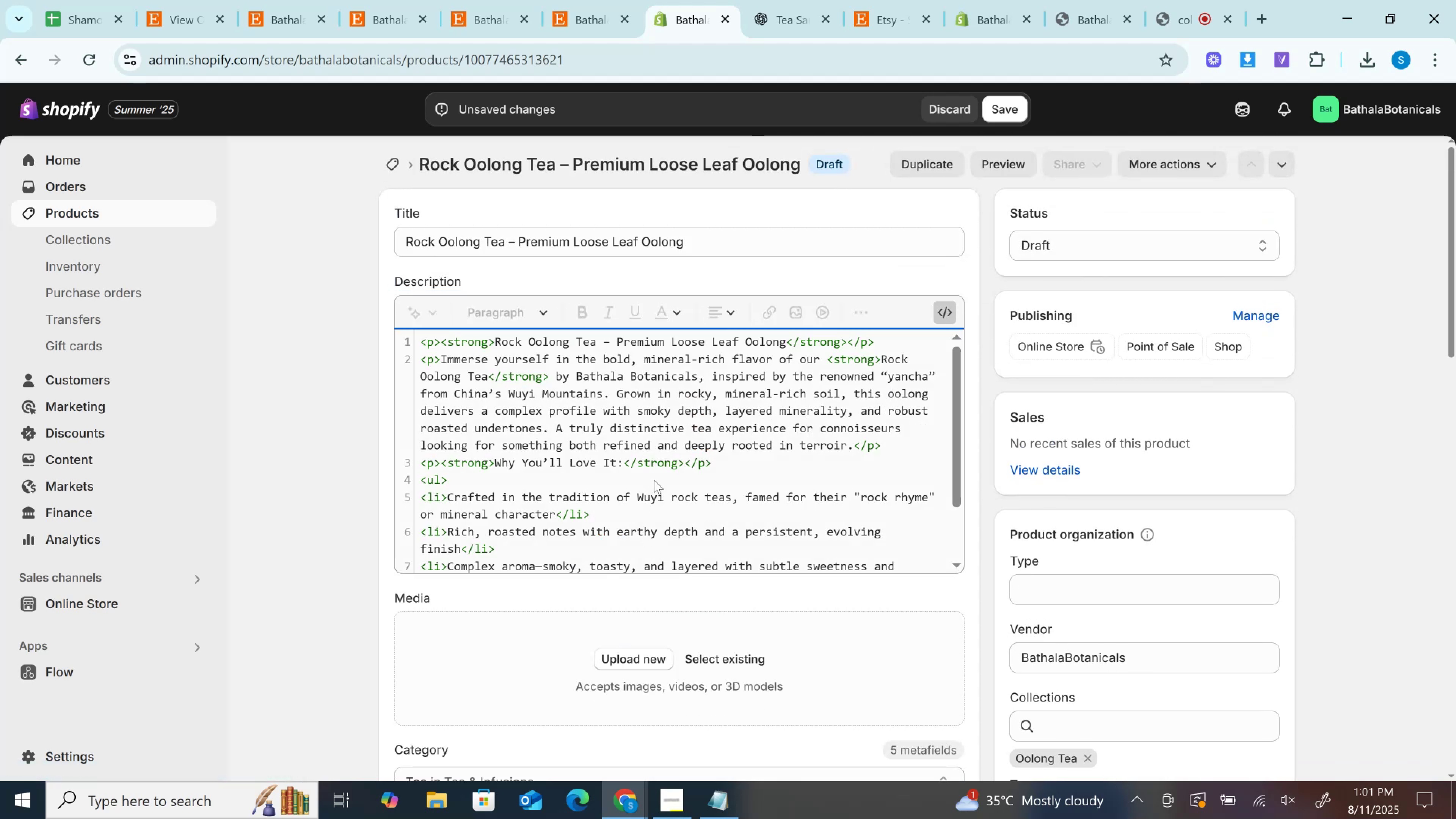 
scroll: coordinate [654, 480], scroll_direction: down, amount: 2.0
 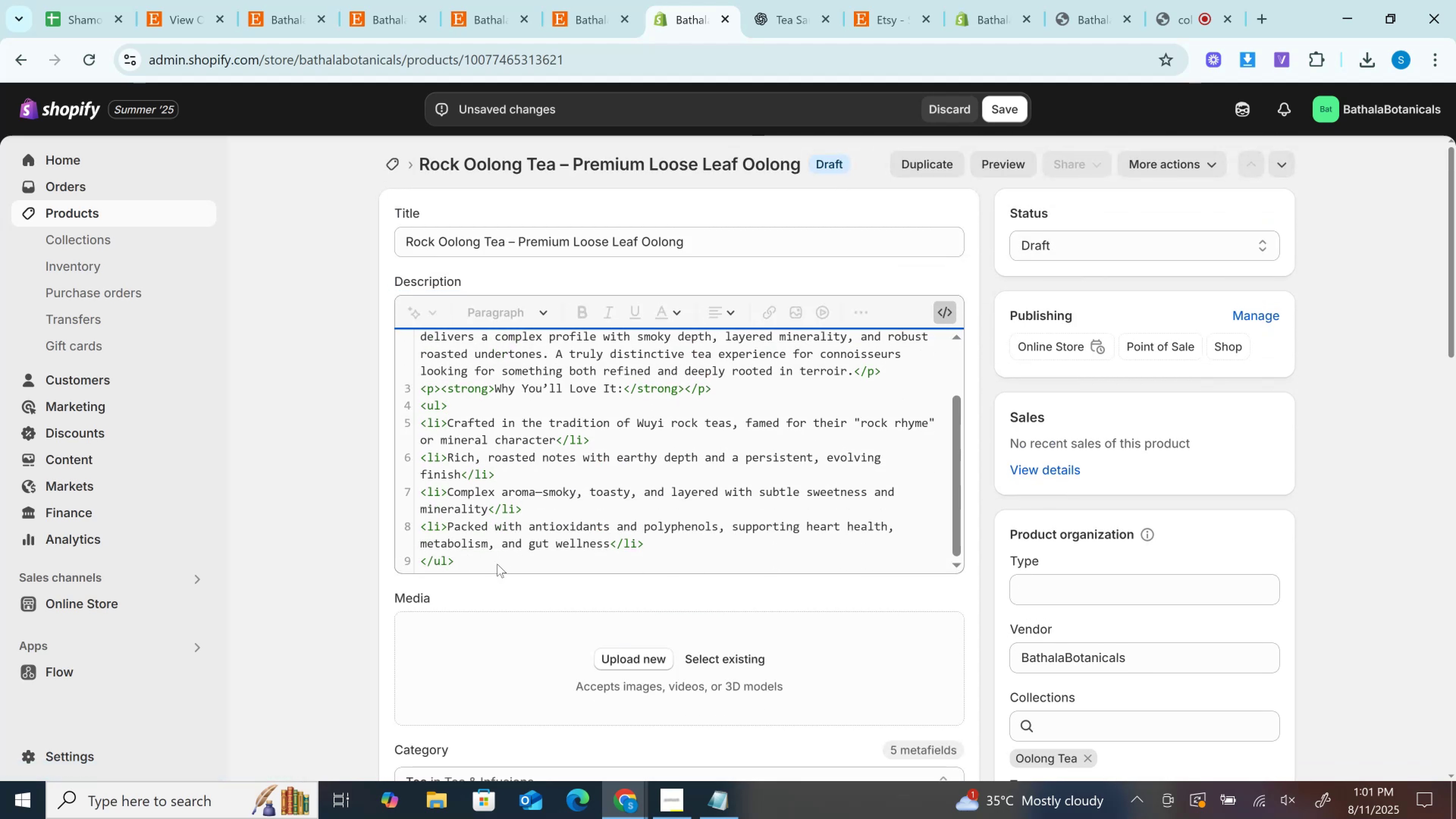 
left_click([497, 566])
 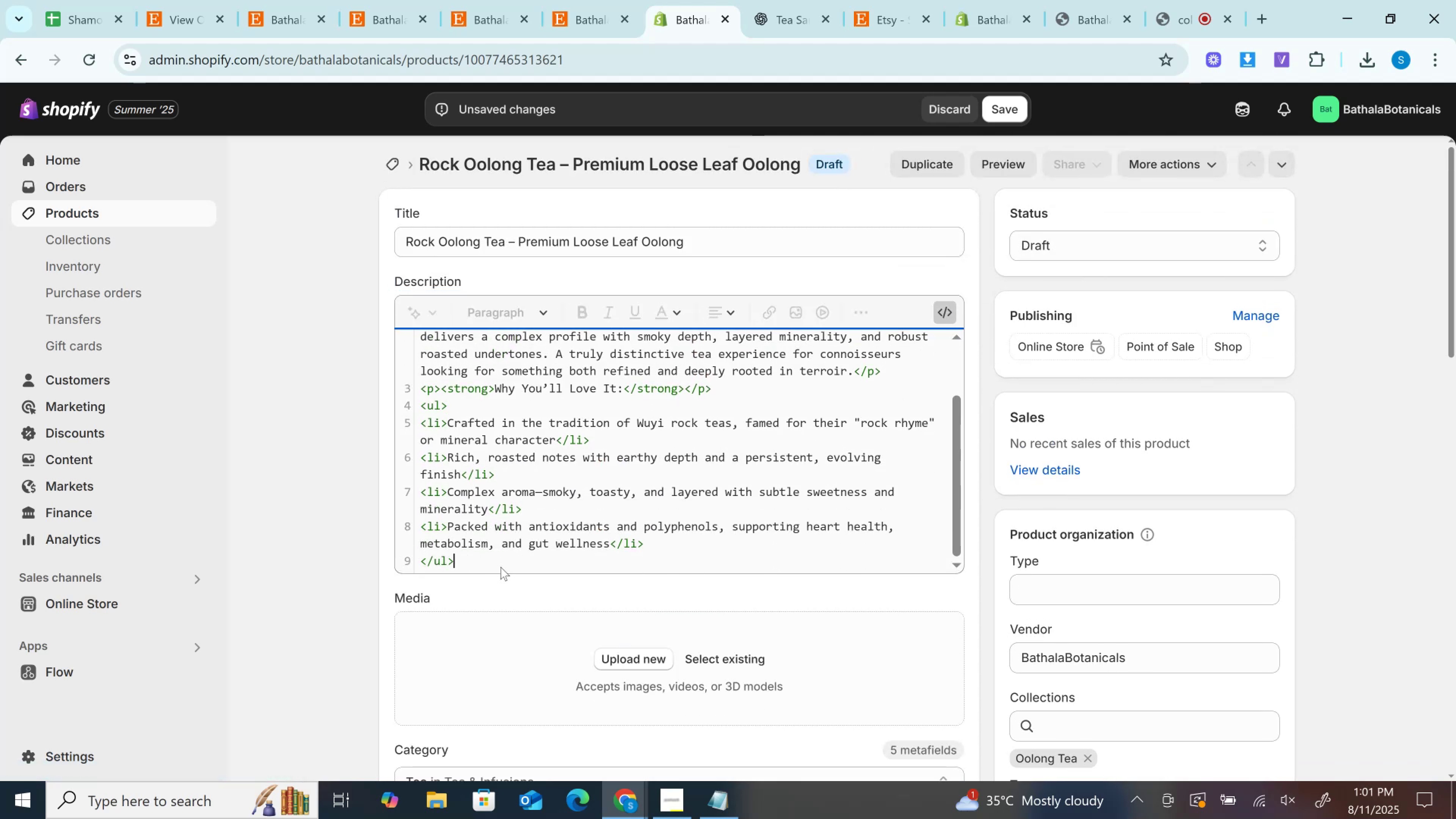 
key(Enter)
 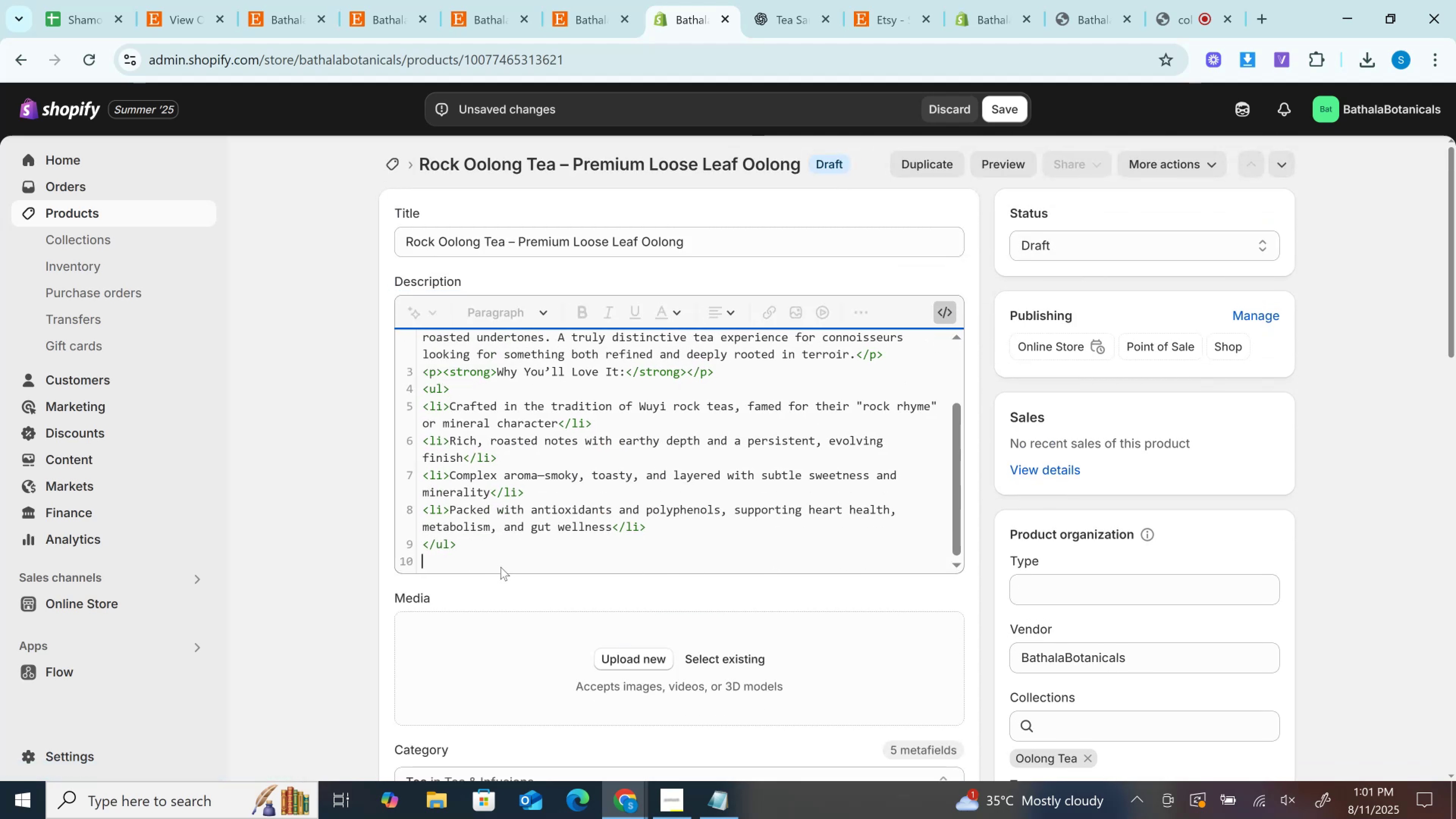 
key(Control+V)
 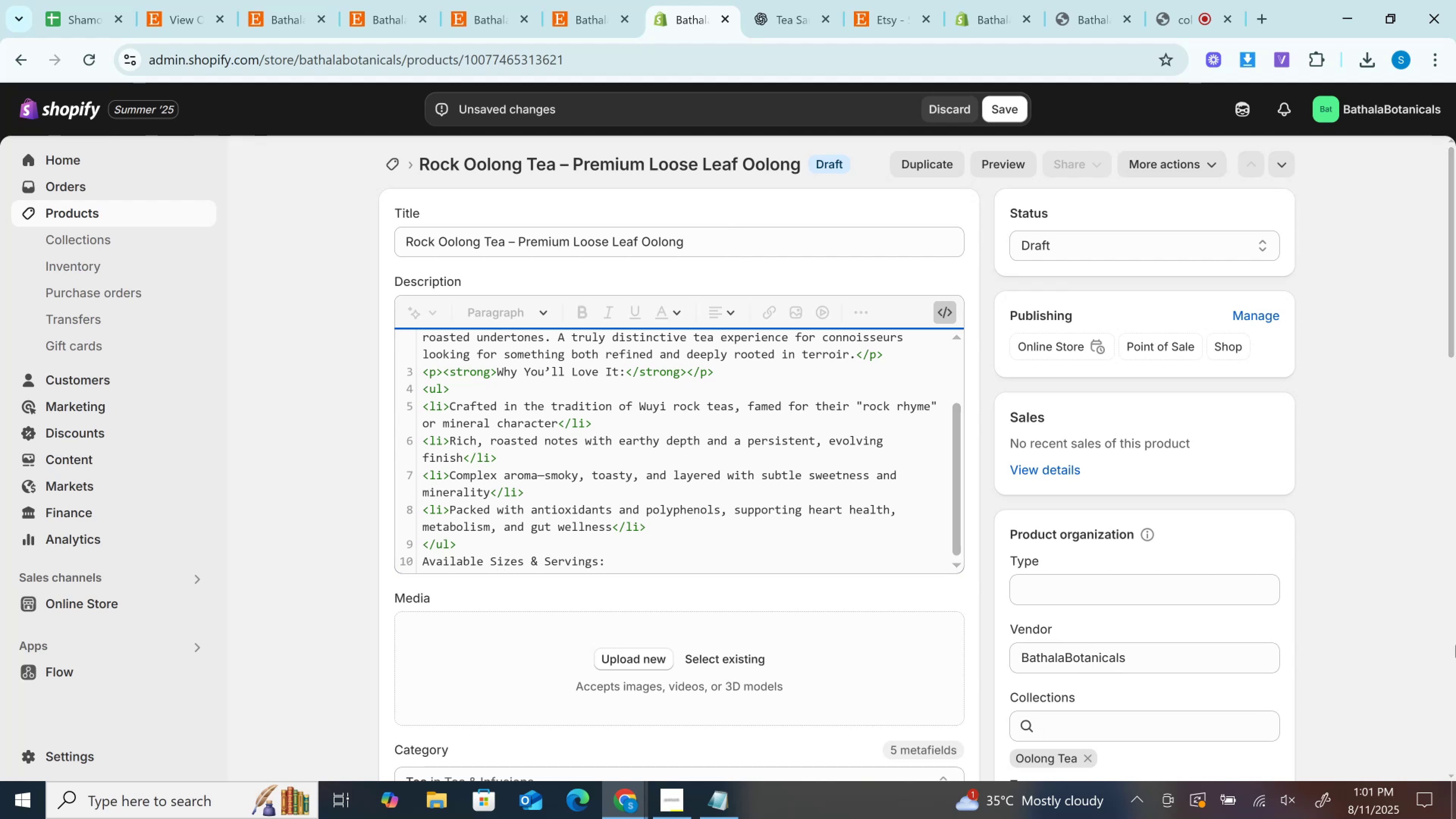 
wait(6.36)
 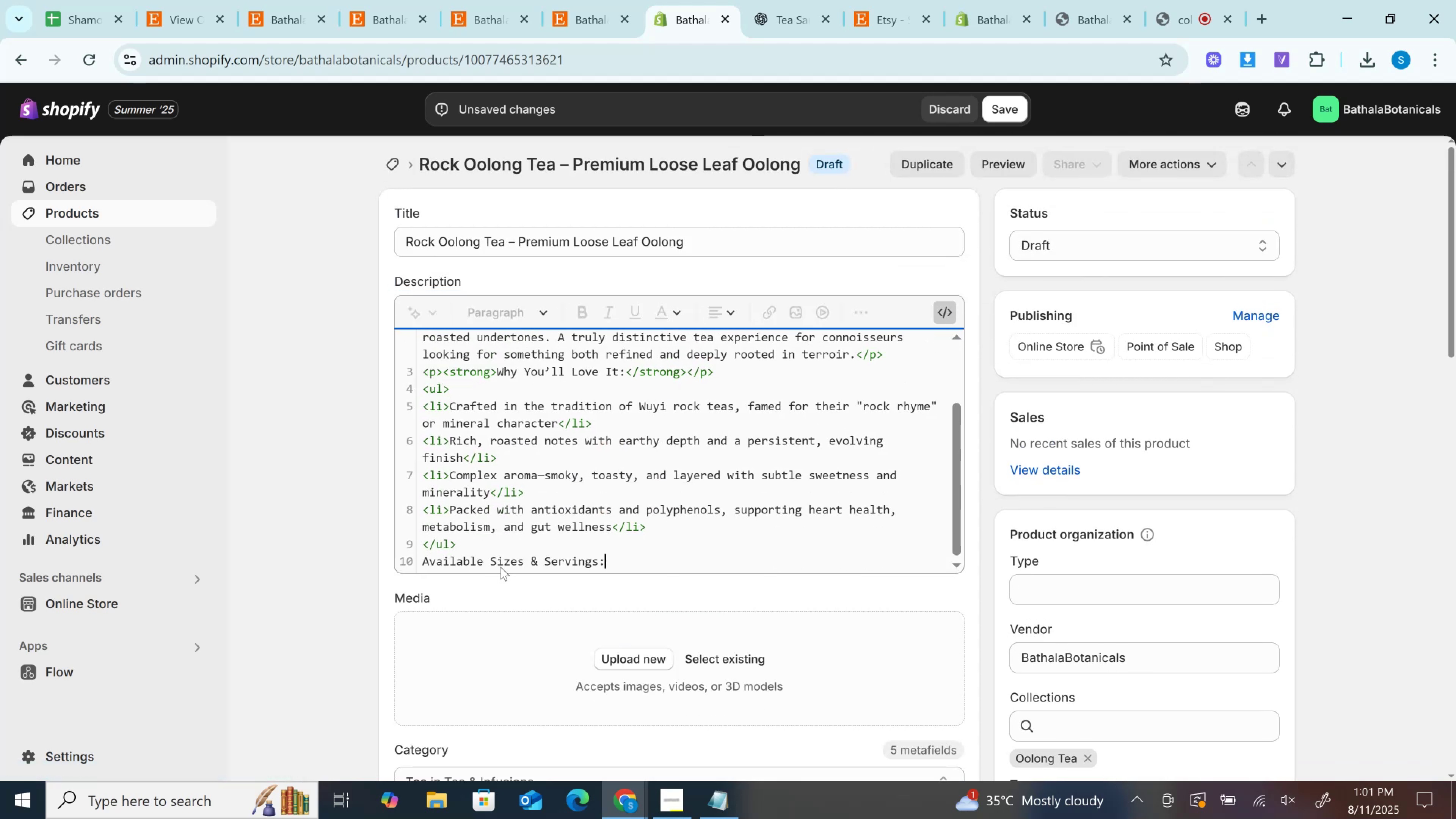 
left_click([935, 314])
 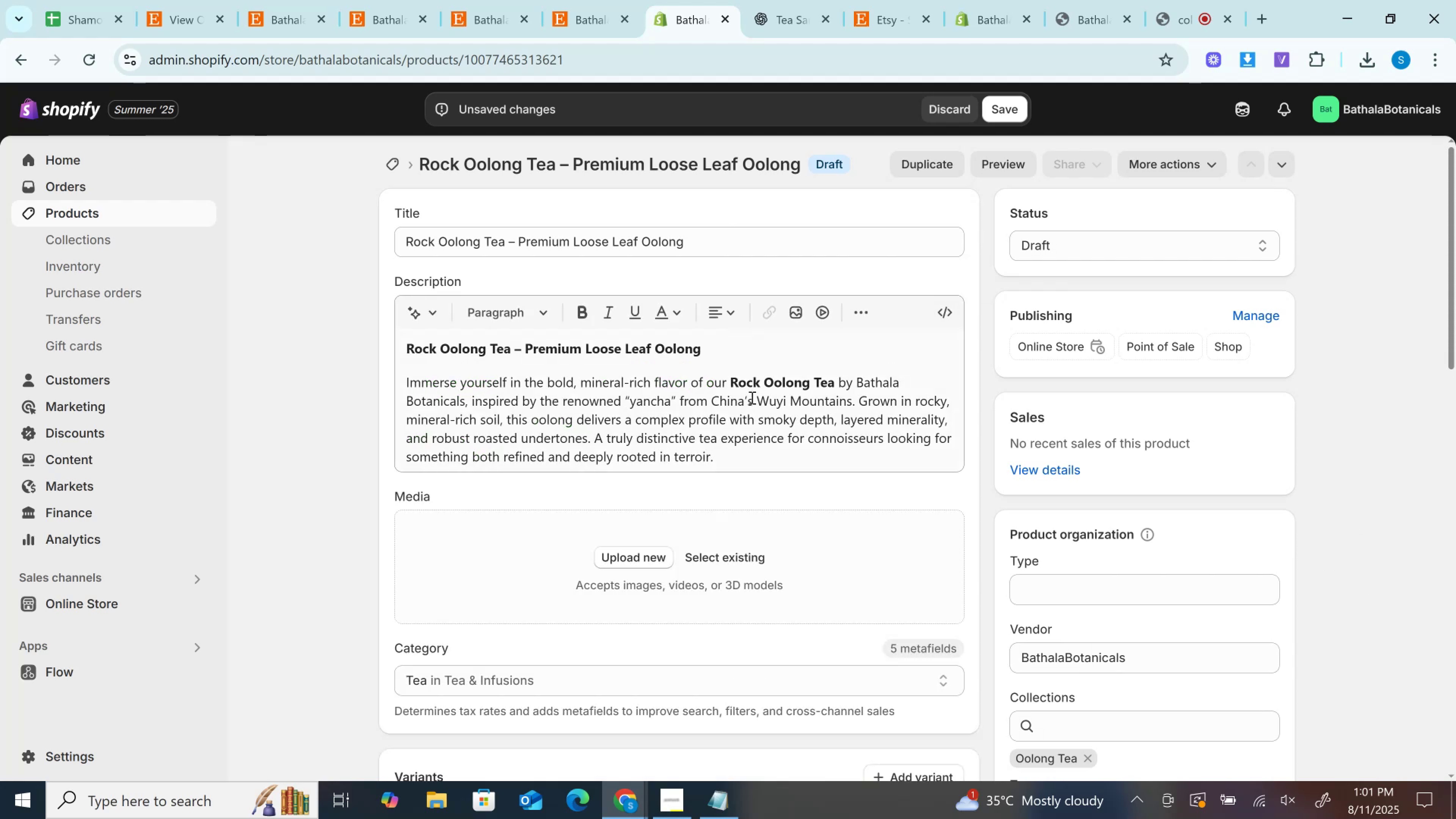 
left_click([751, 397])
 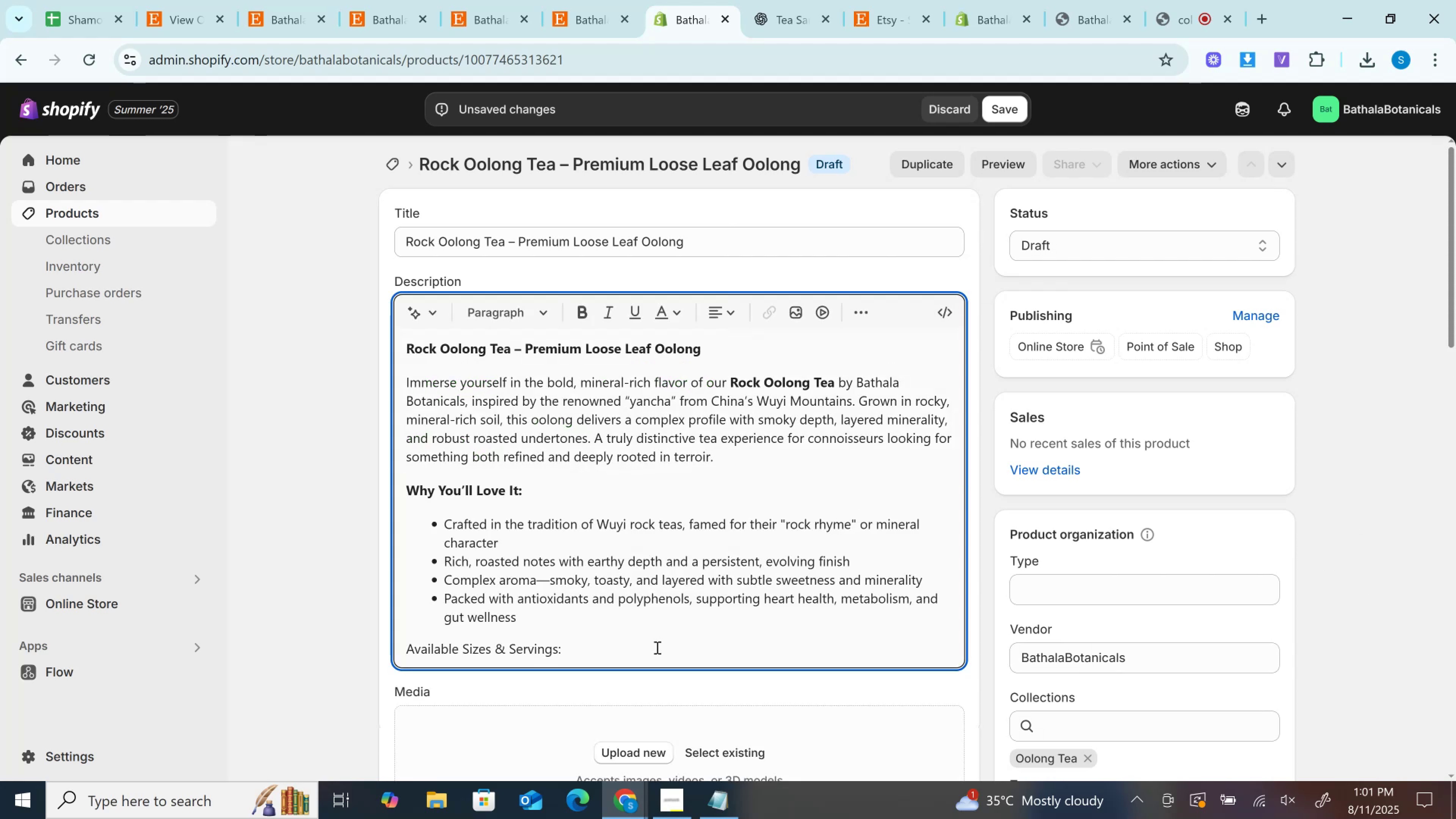 
left_click_drag(start_coordinate=[602, 640], to_coordinate=[365, 633])
 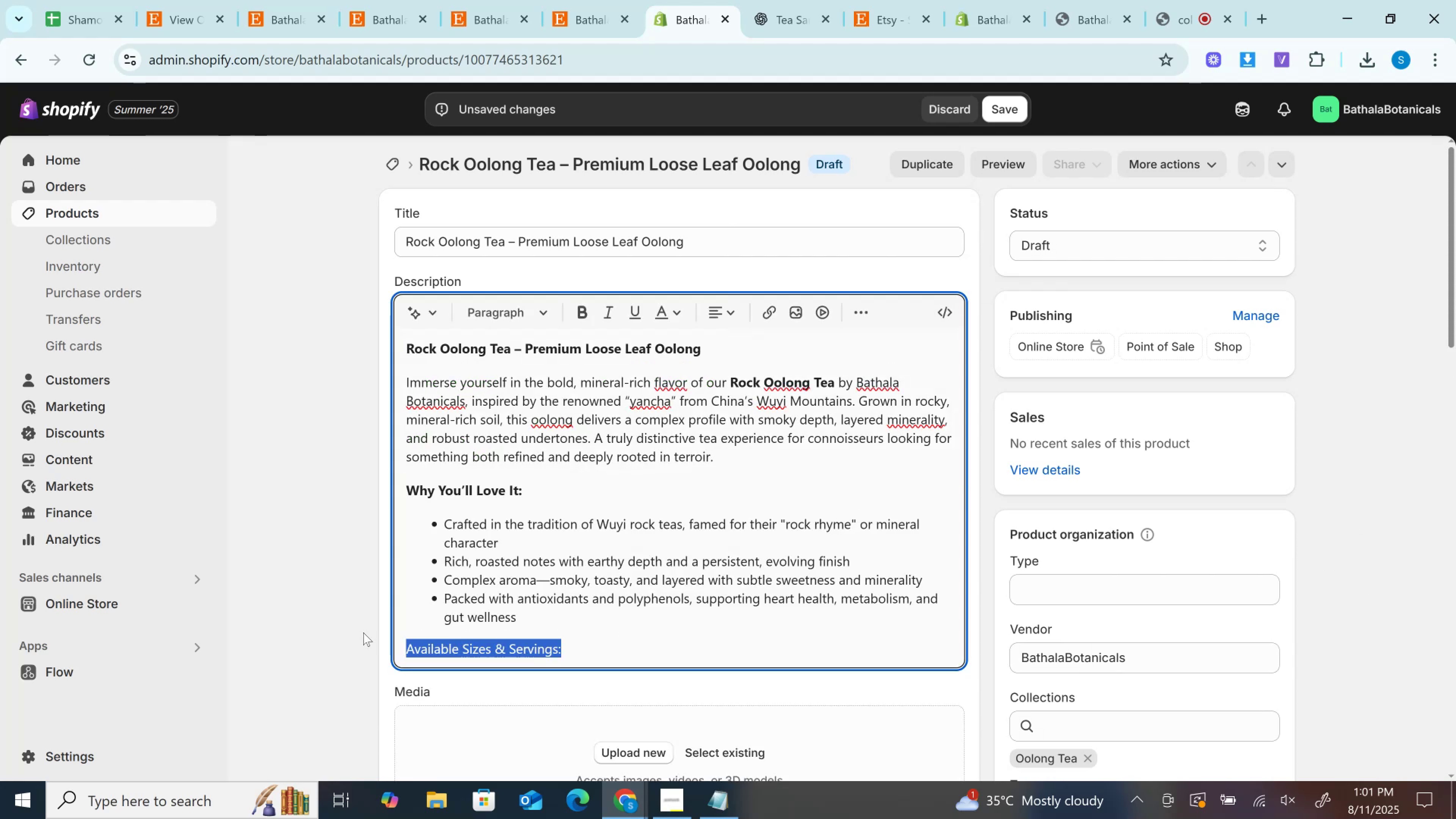 
key(Control+B)
 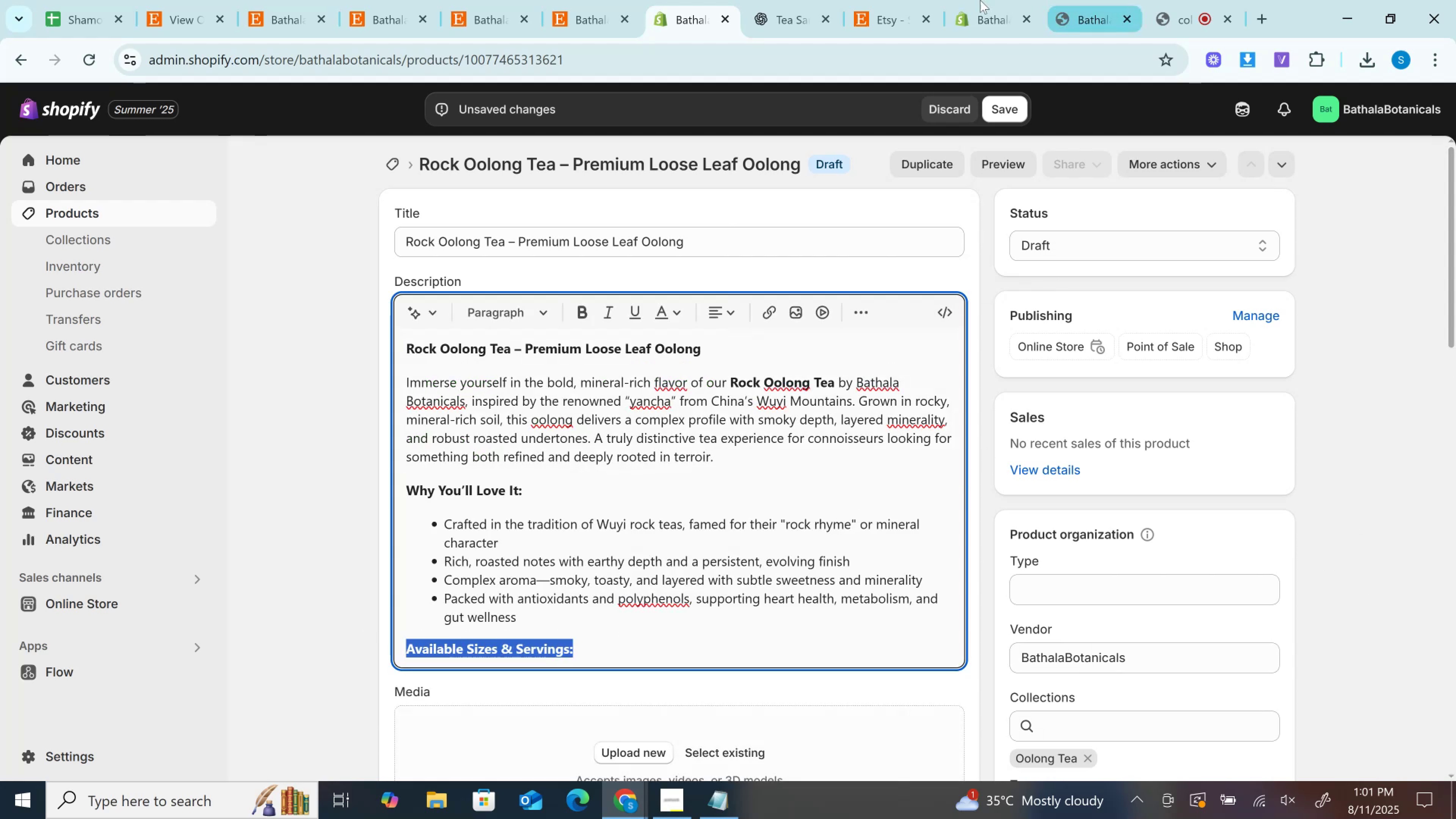 
left_click([803, 0])
 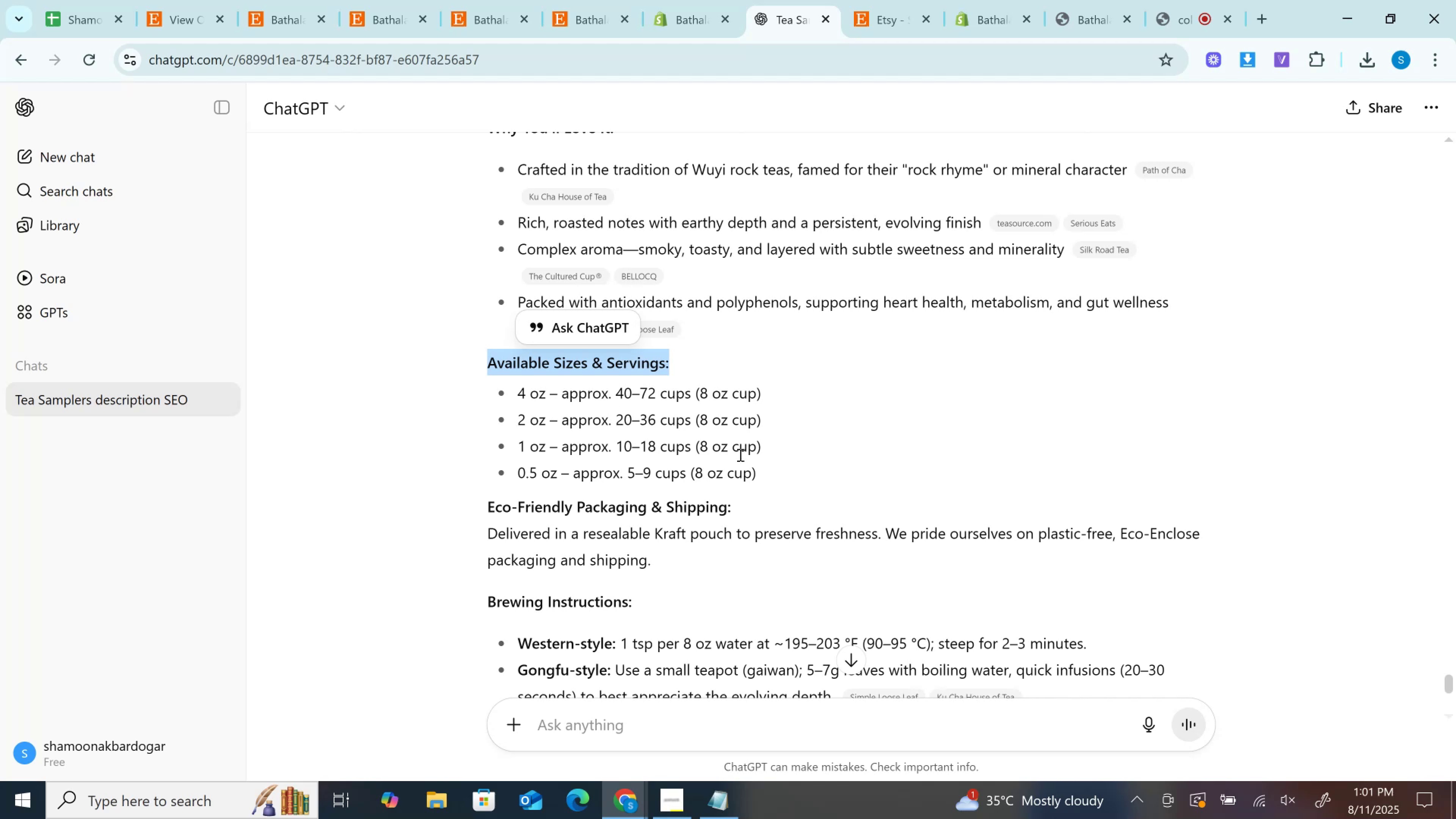 
left_click_drag(start_coordinate=[785, 472], to_coordinate=[489, 404])
 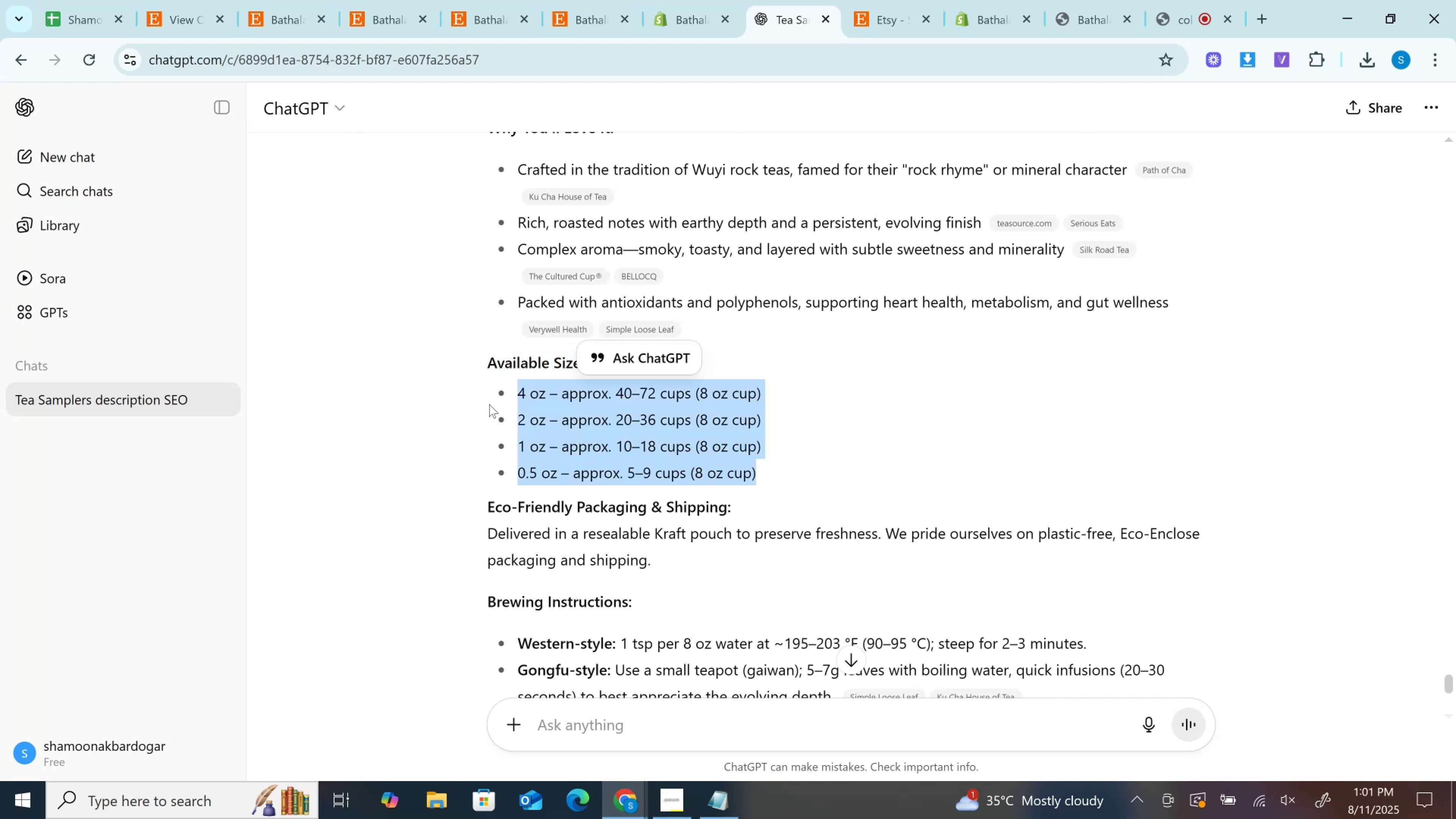 
key(Control+C)
 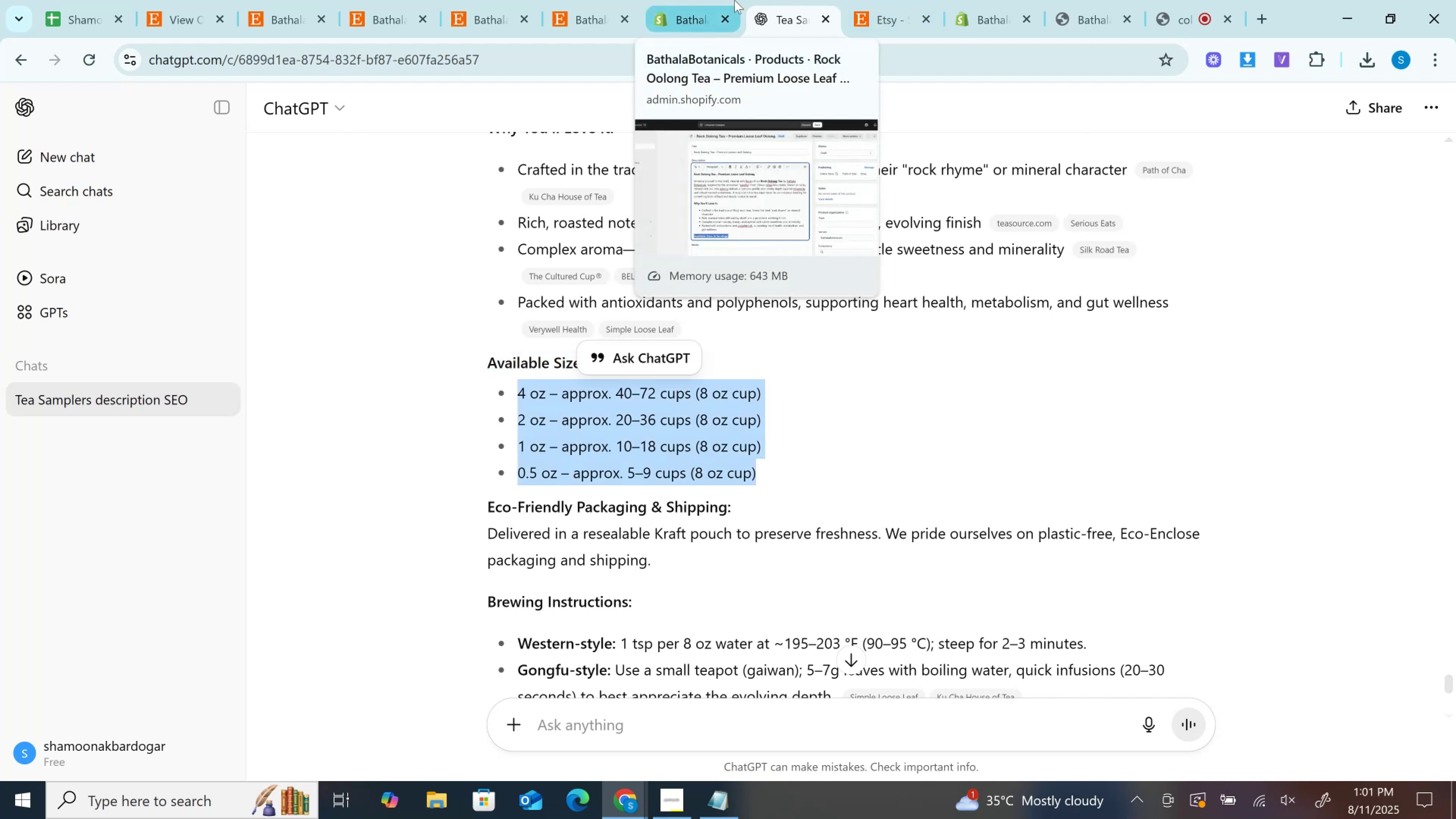 
left_click([734, 0])
 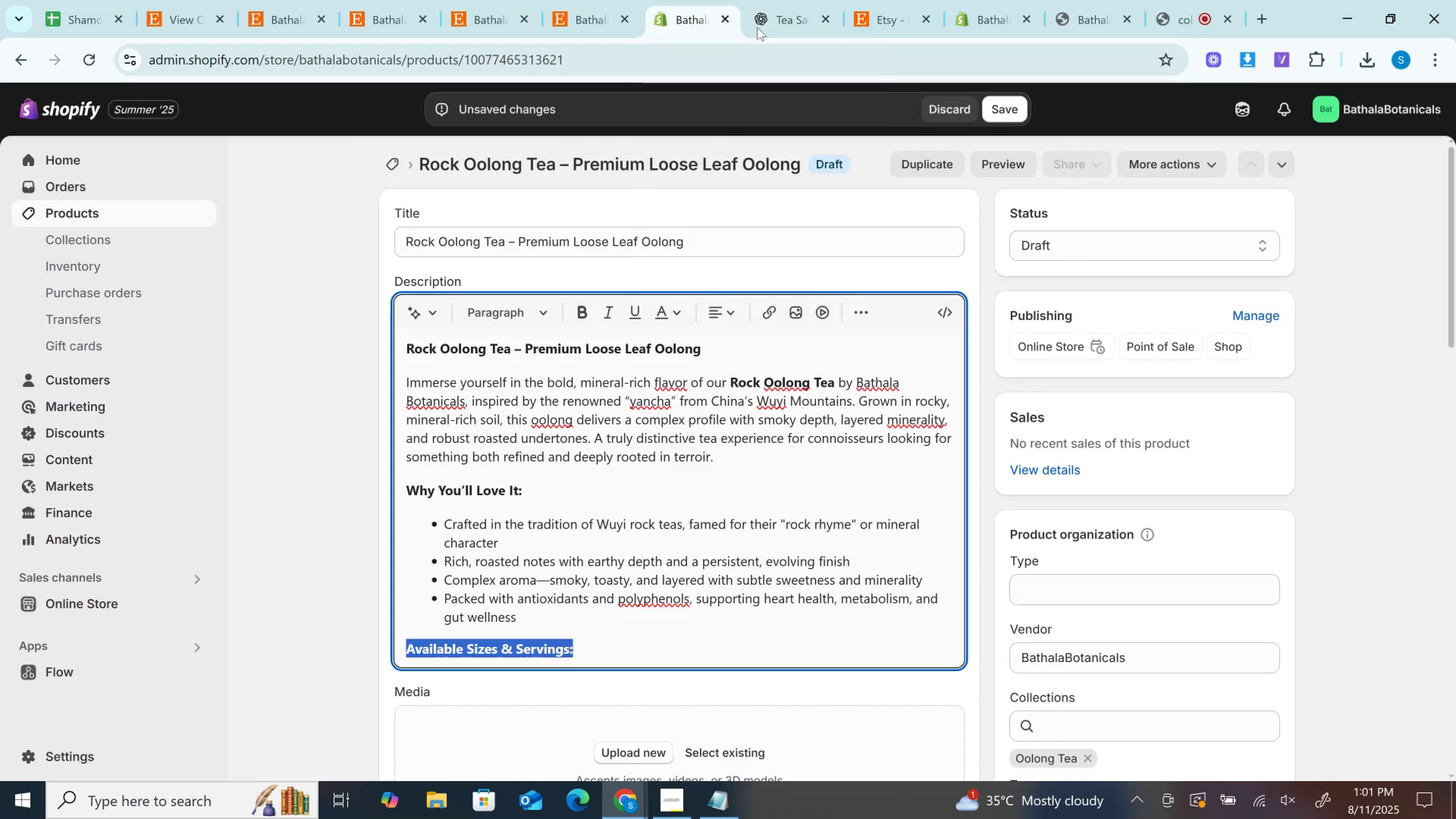 
left_click([841, 417])
 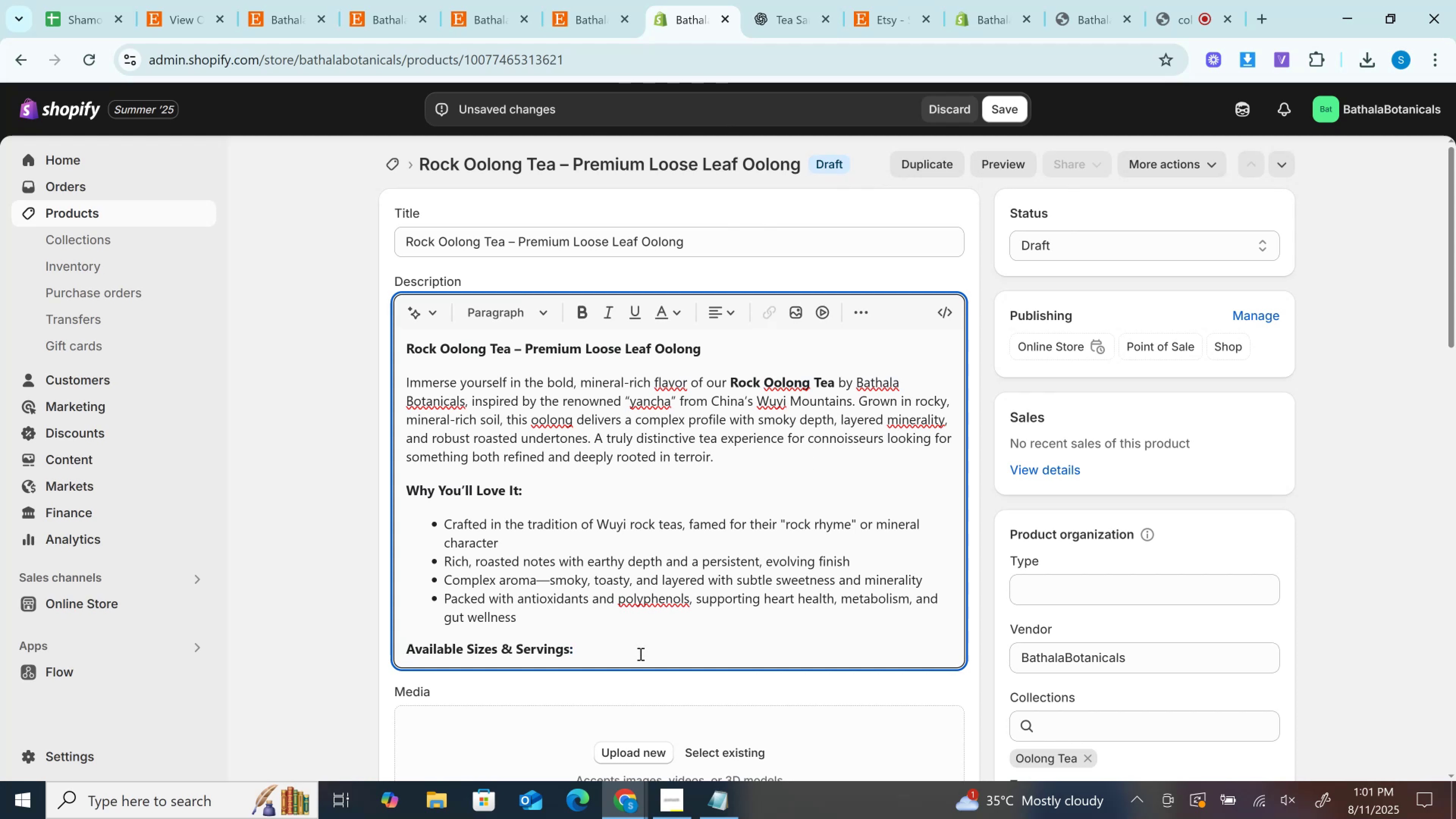 
left_click([640, 654])
 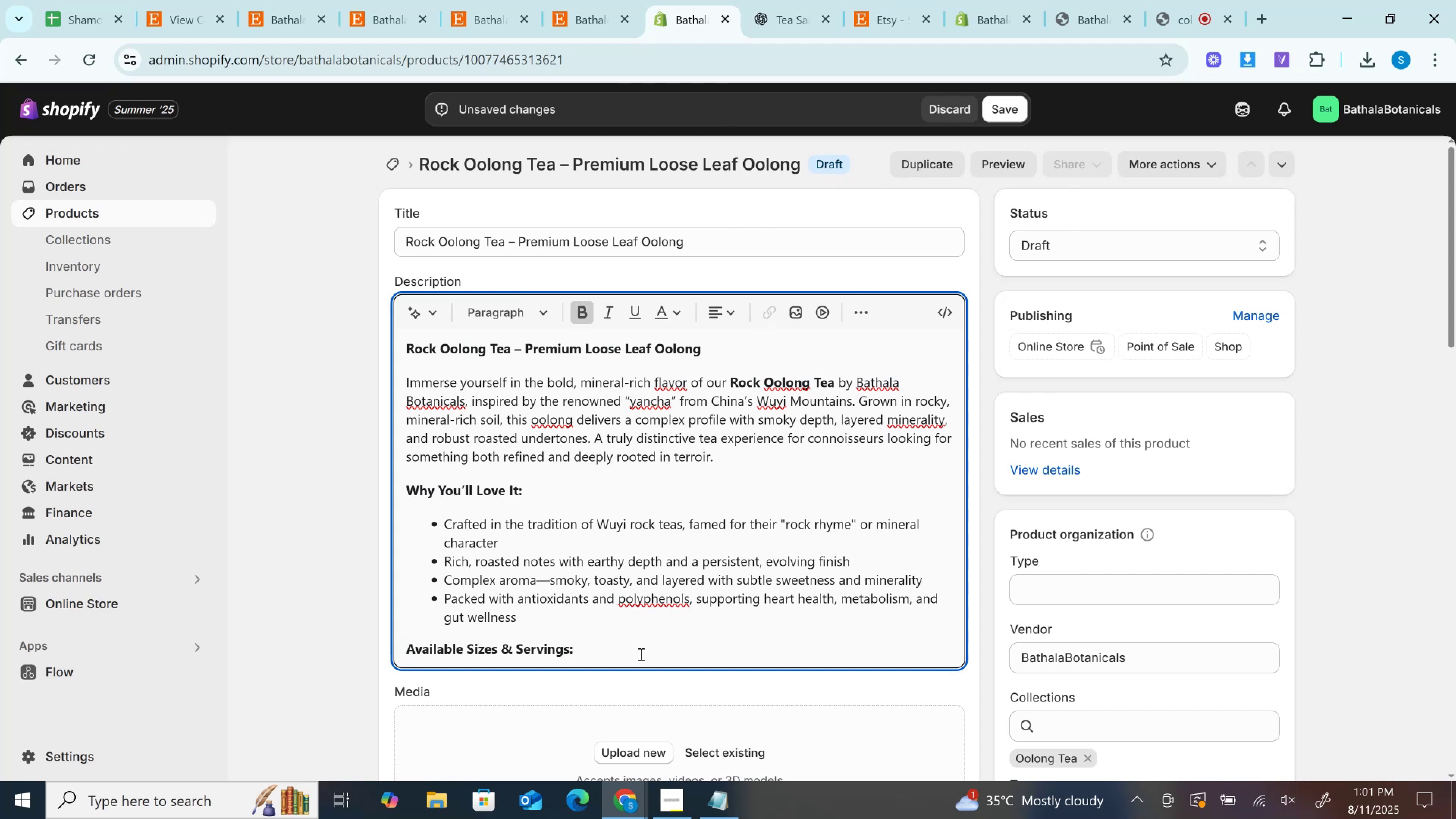 
key(Enter)
 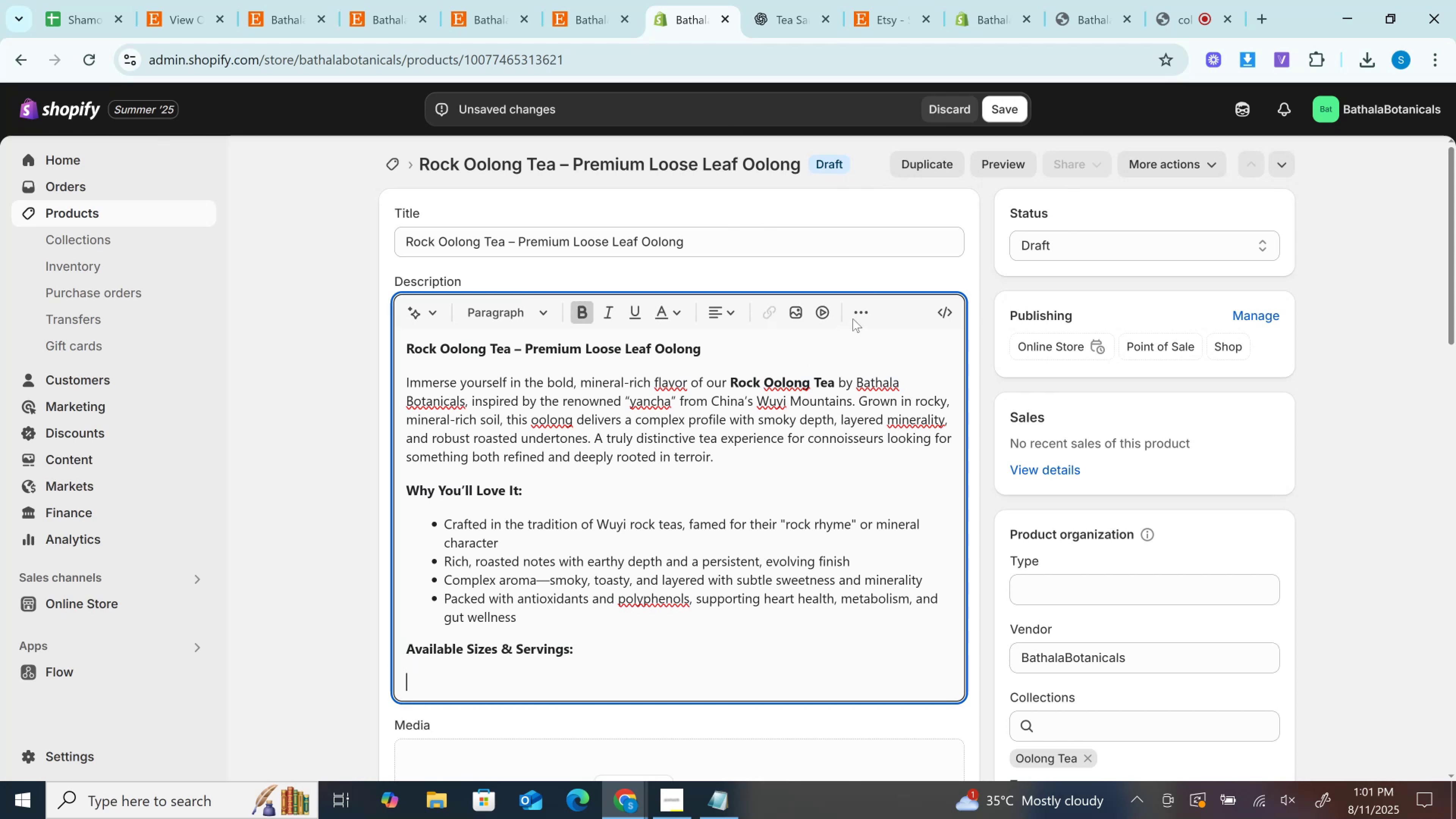 
left_click([857, 317])
 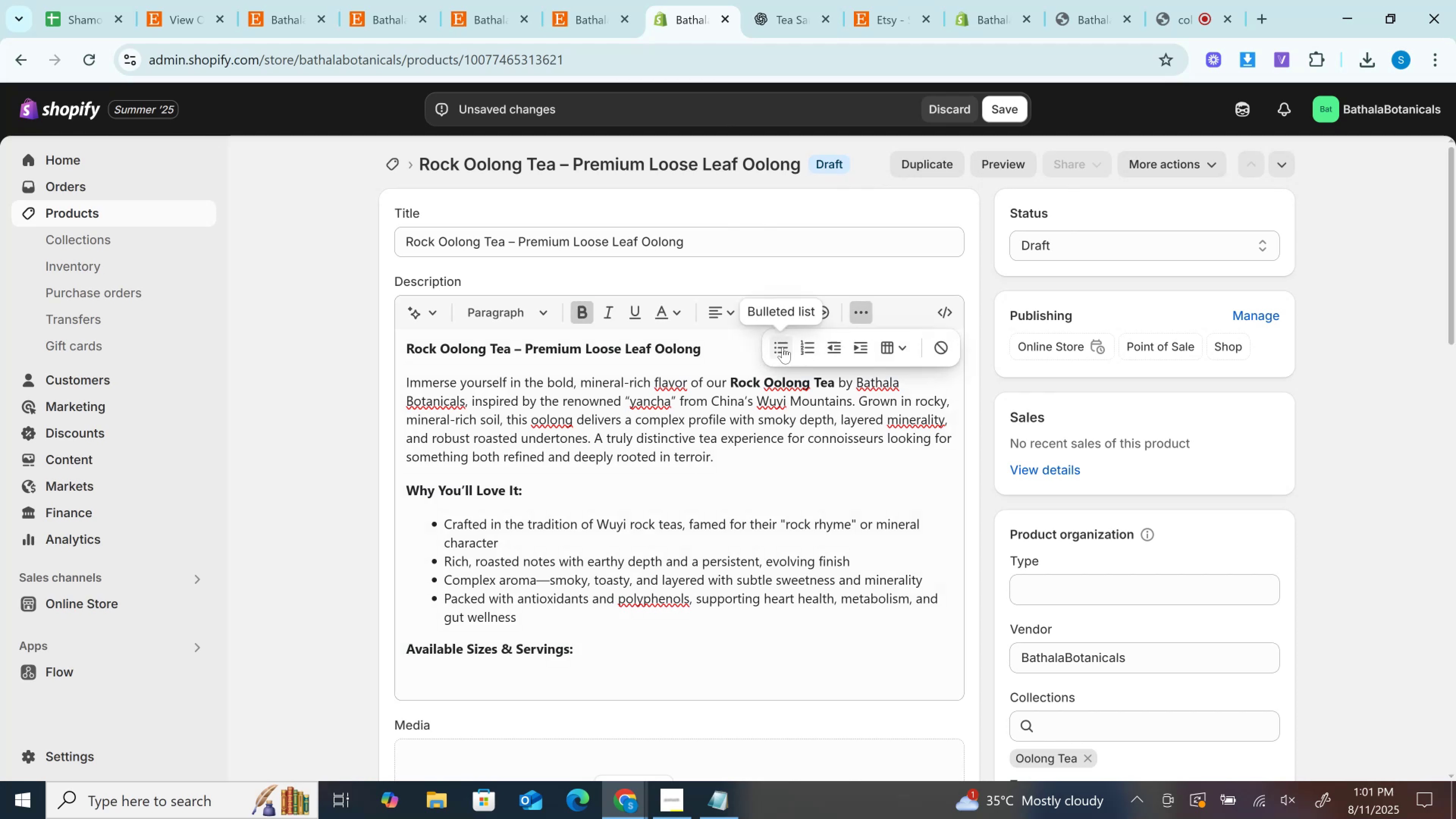 
left_click([783, 347])
 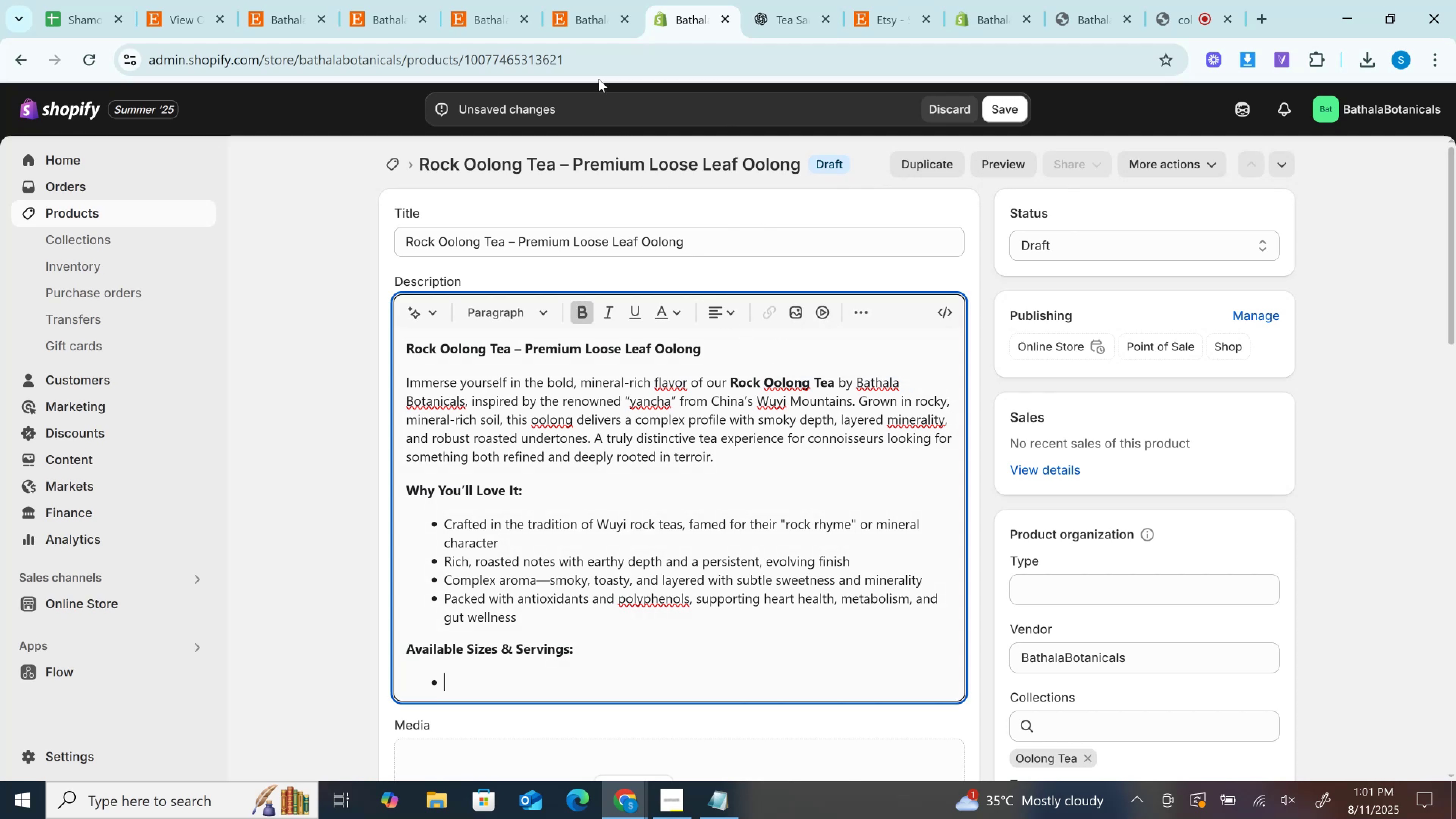 
left_click([599, 66])
 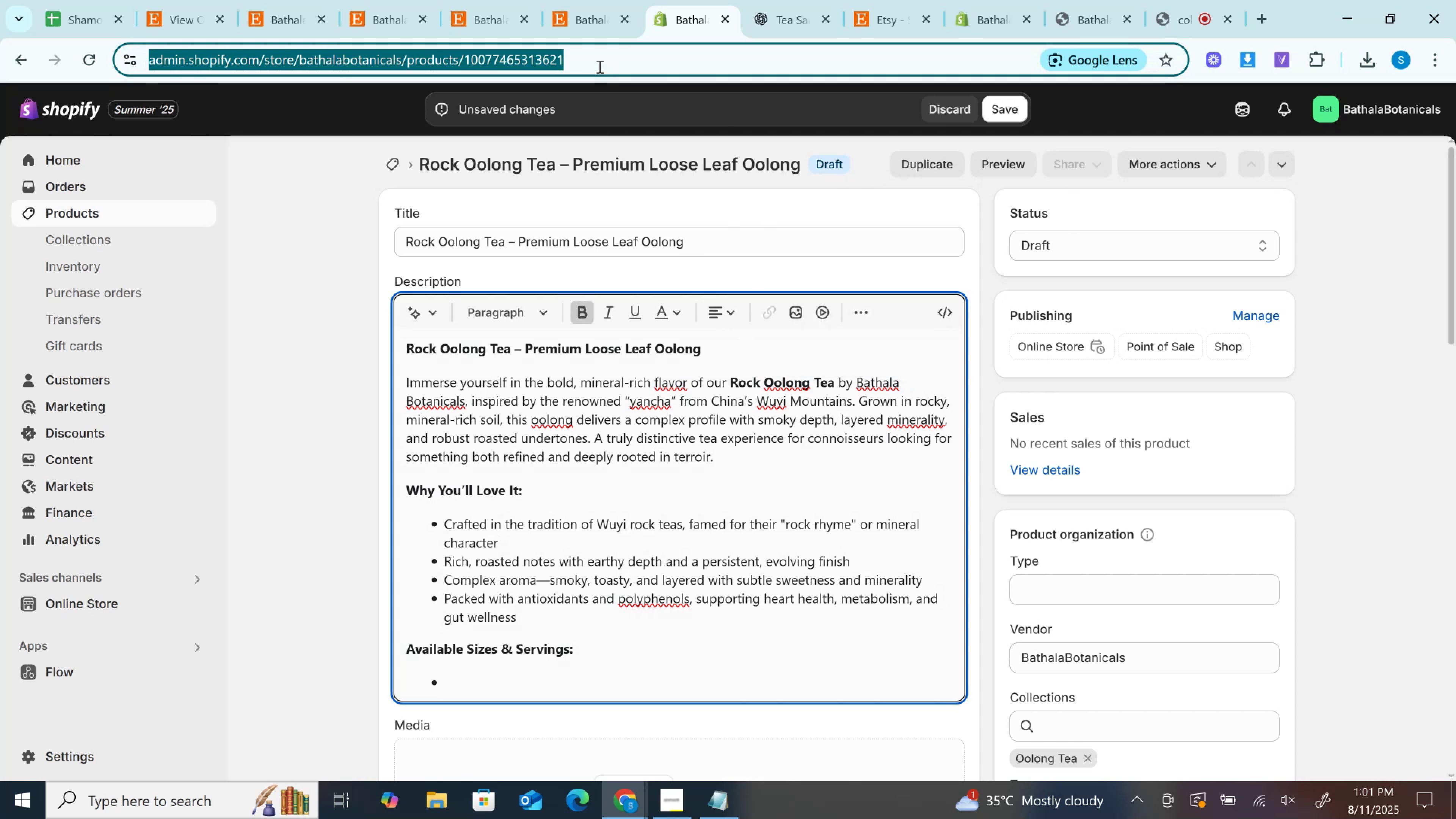 
key(Control+V)
 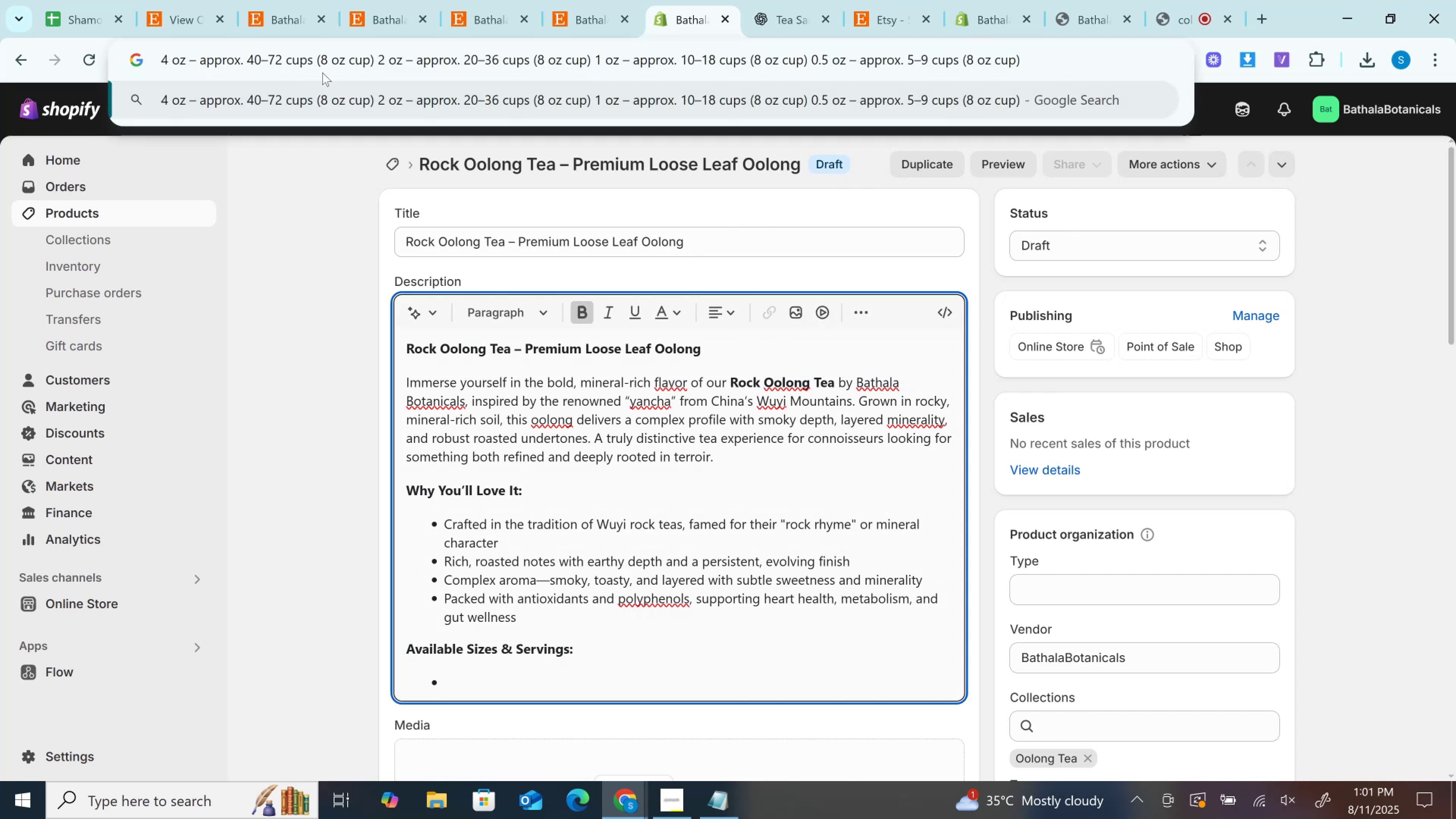 
left_click_drag(start_coordinate=[374, 56], to_coordinate=[0, 59])
 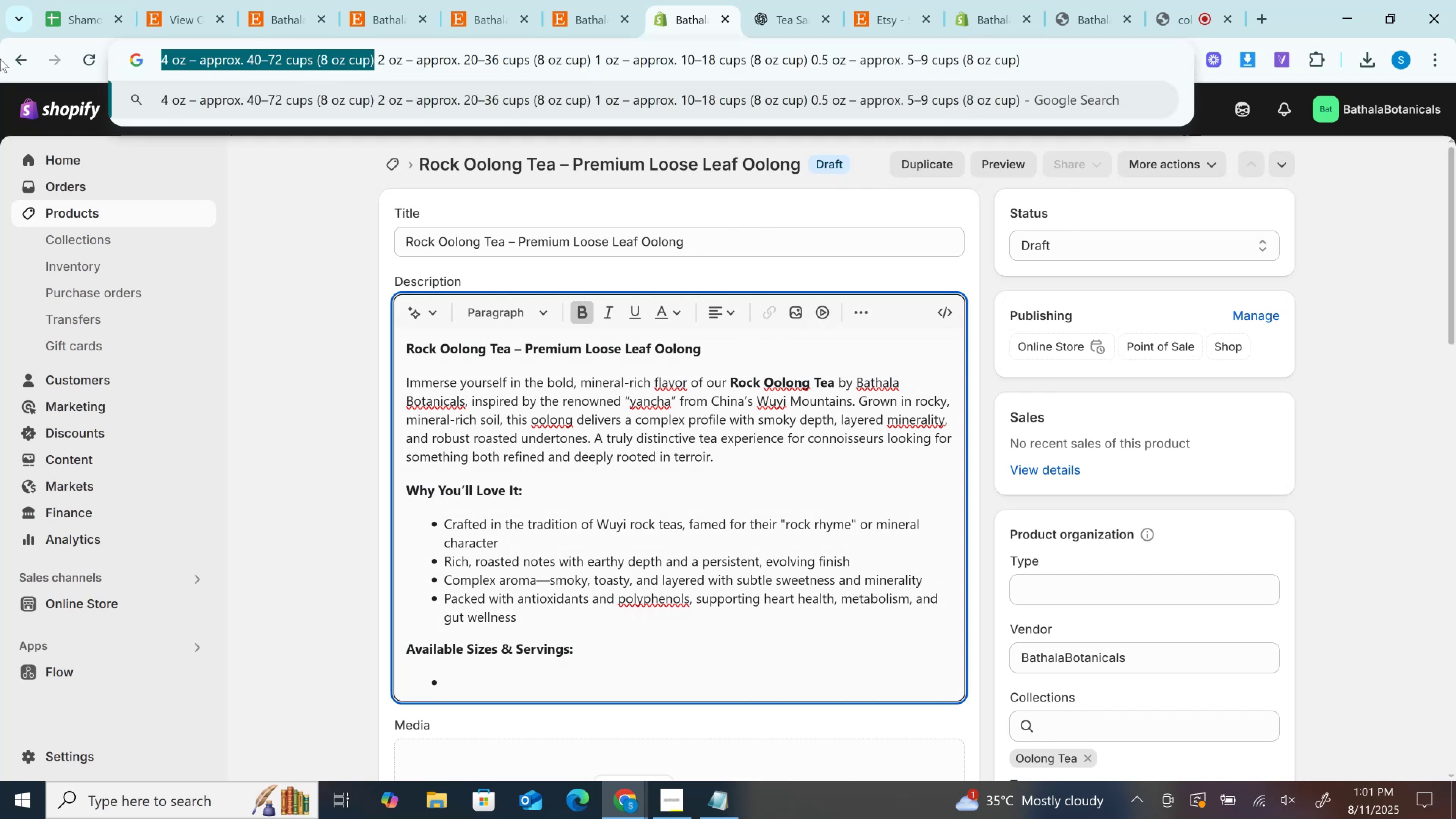 
key(Control+X)
 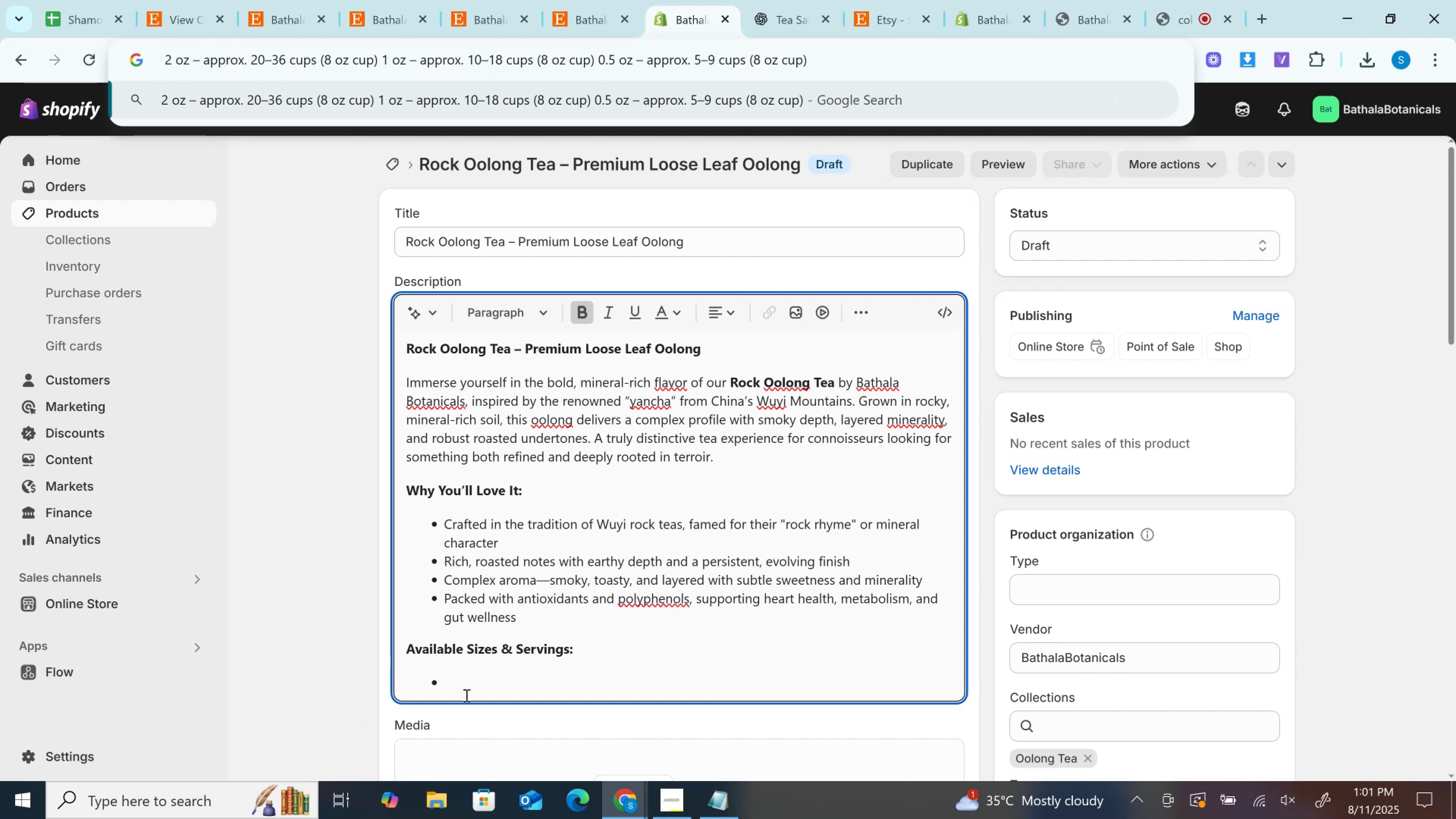 
left_click([469, 690])
 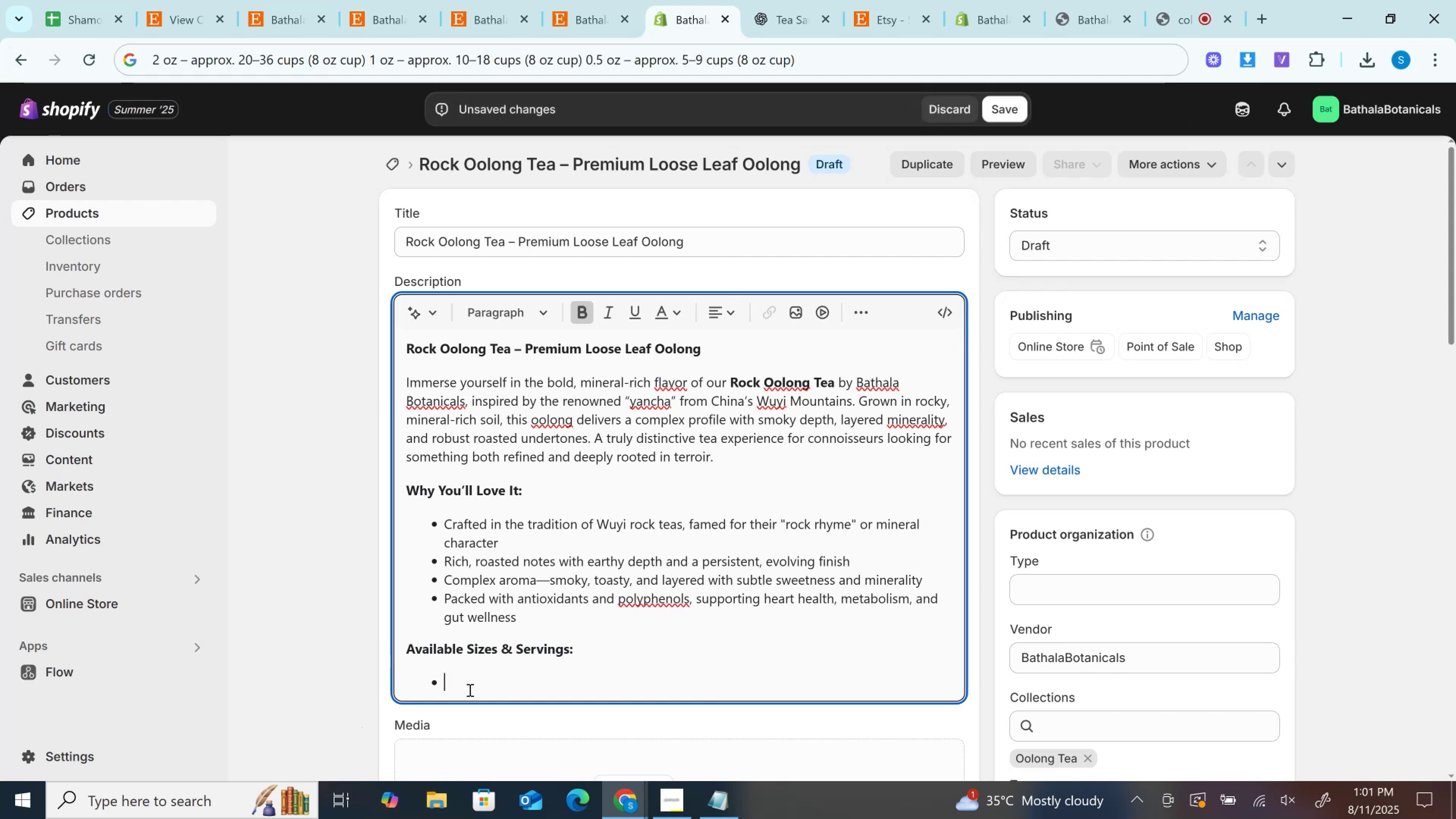 
key(Control+V)
 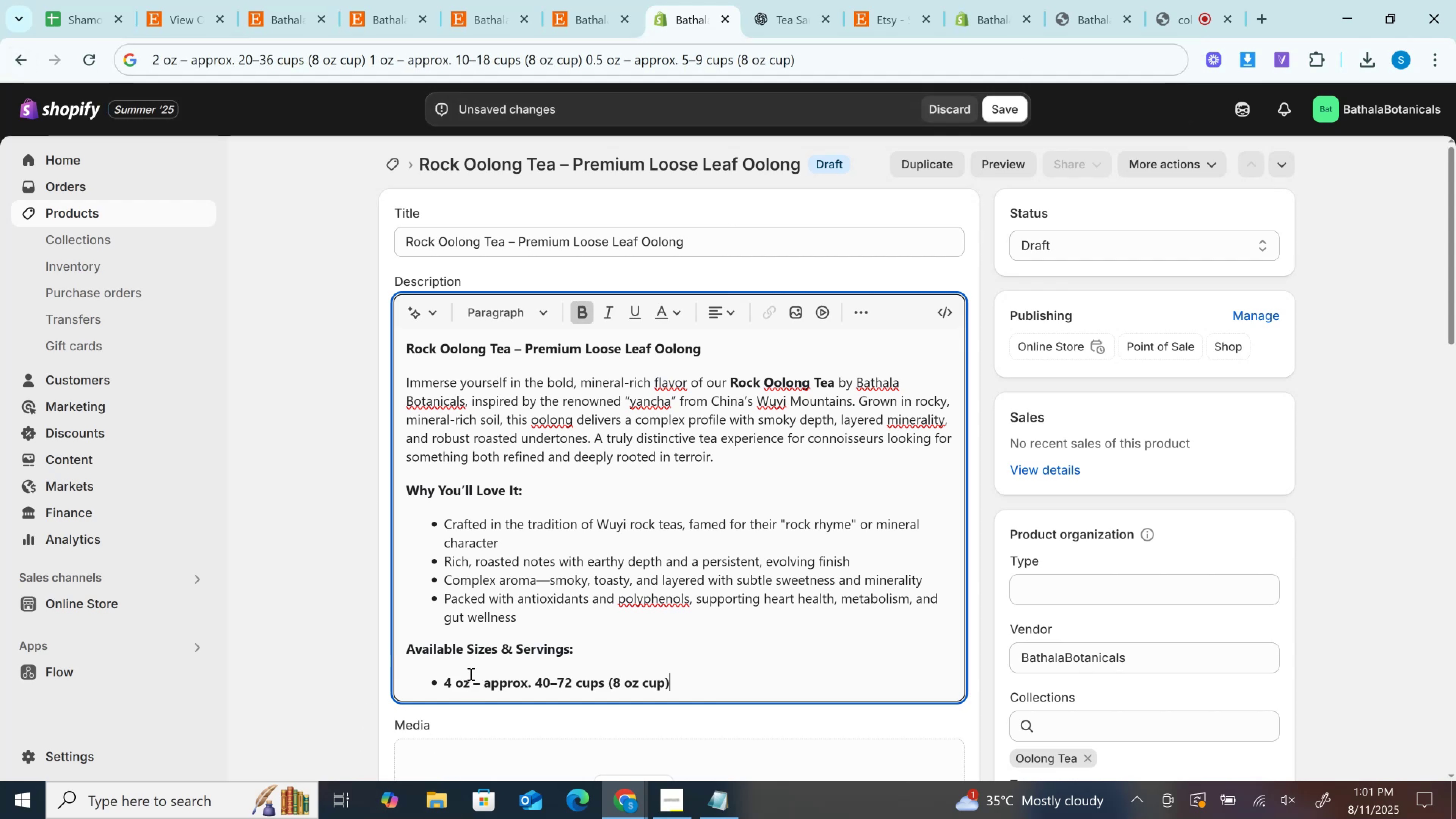 
key(Control+Z)
 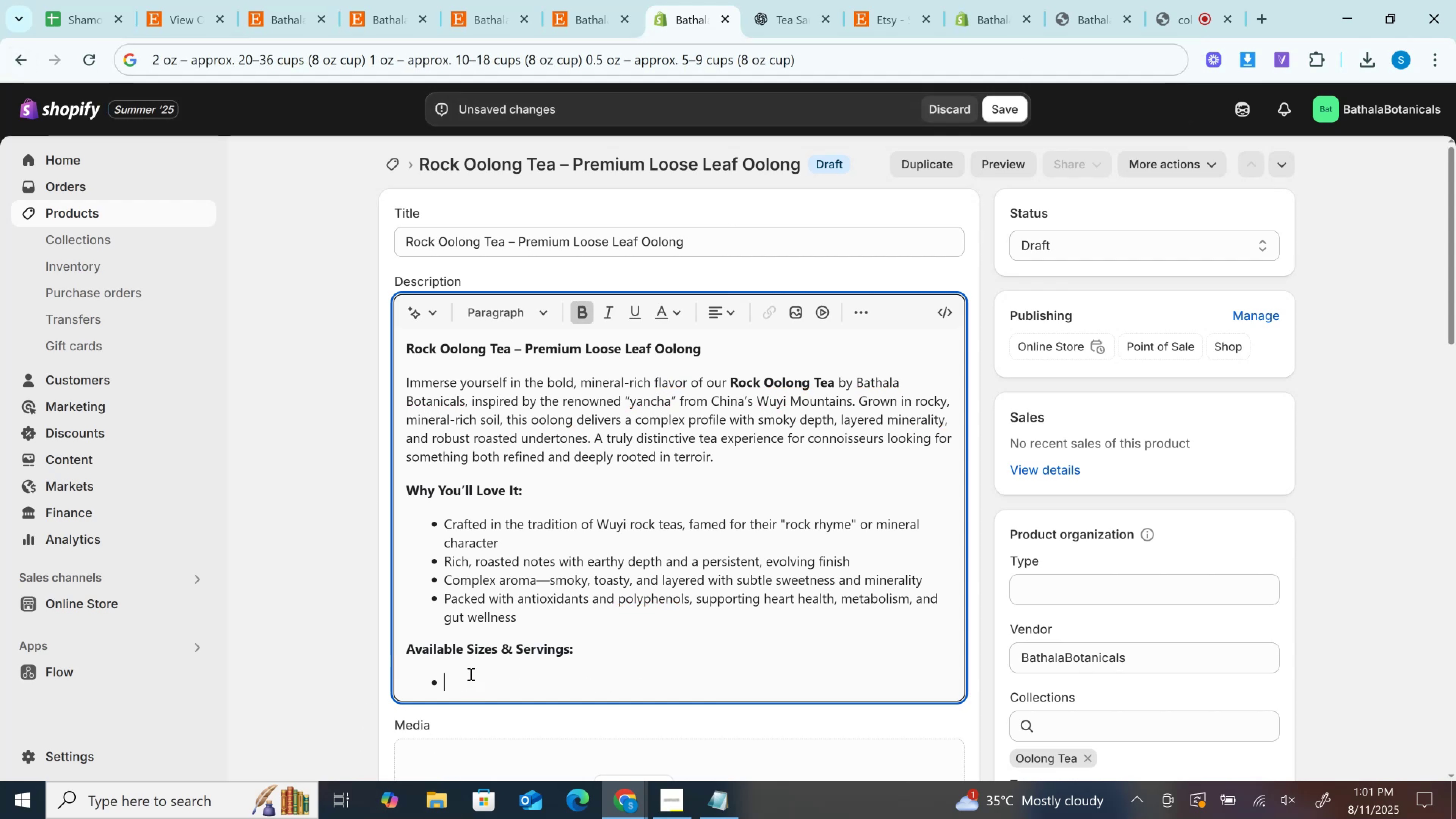 
key(Control+V)
 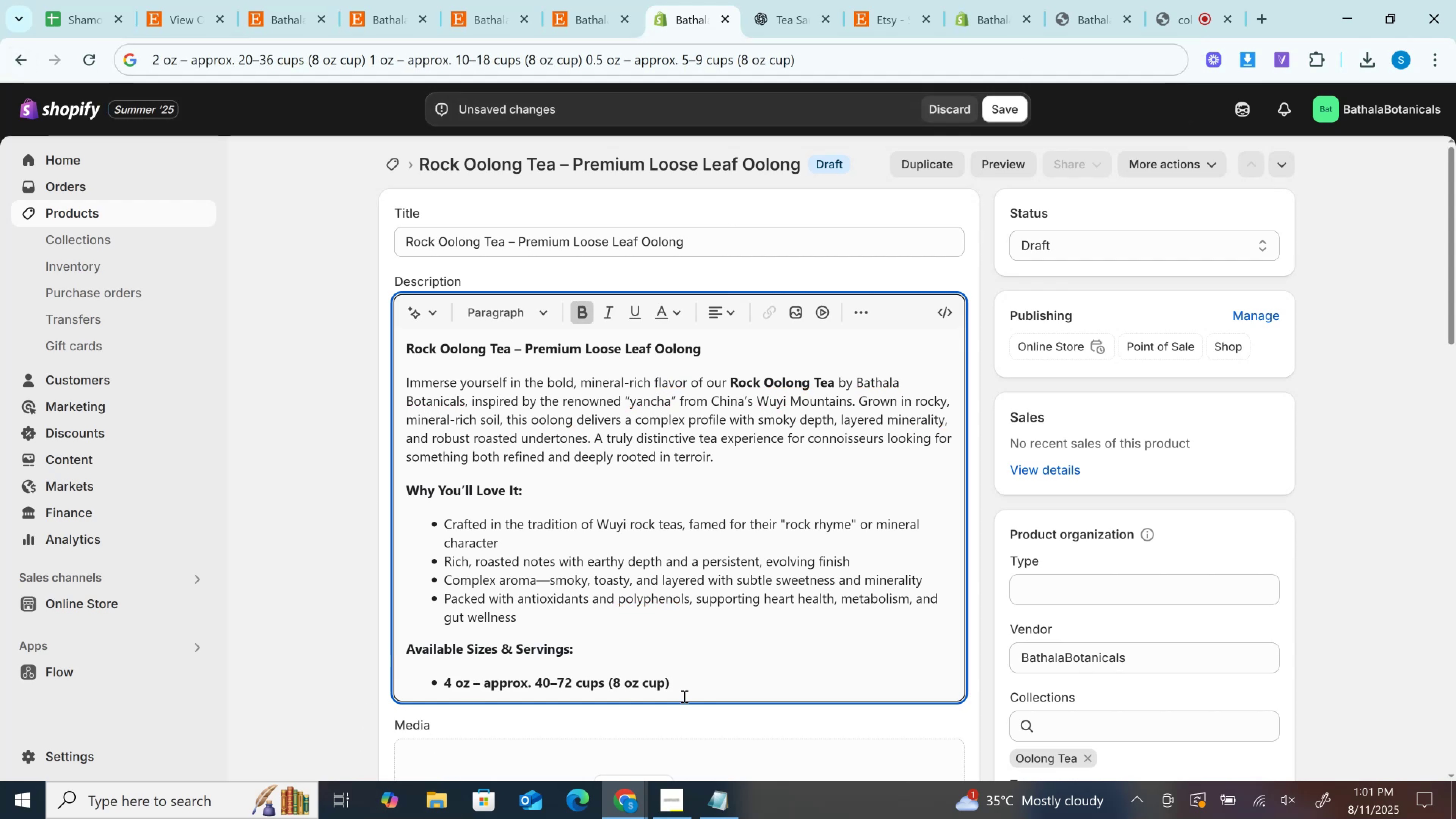 
left_click_drag(start_coordinate=[673, 676], to_coordinate=[439, 686])
 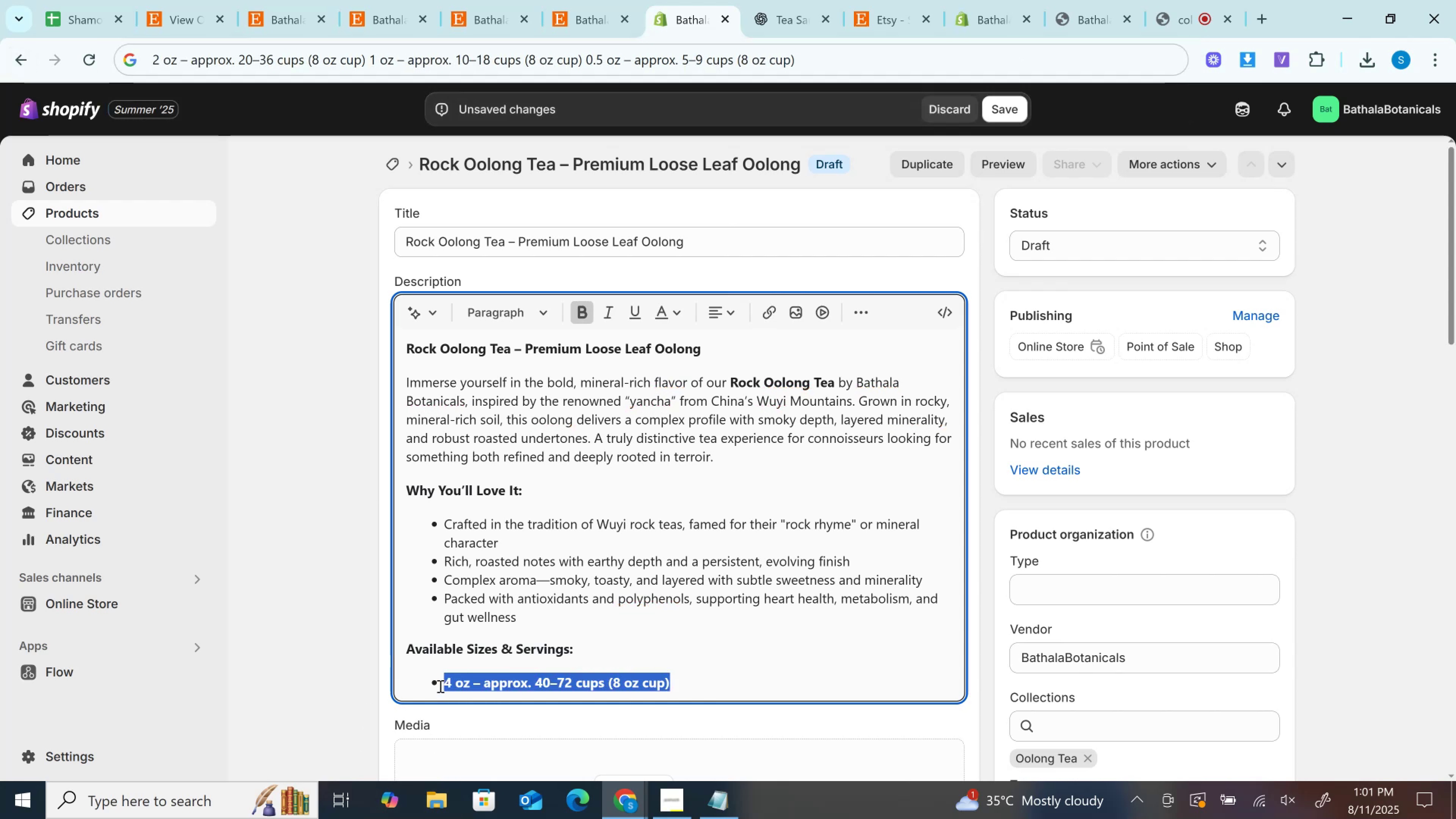 
key(Control+B)
 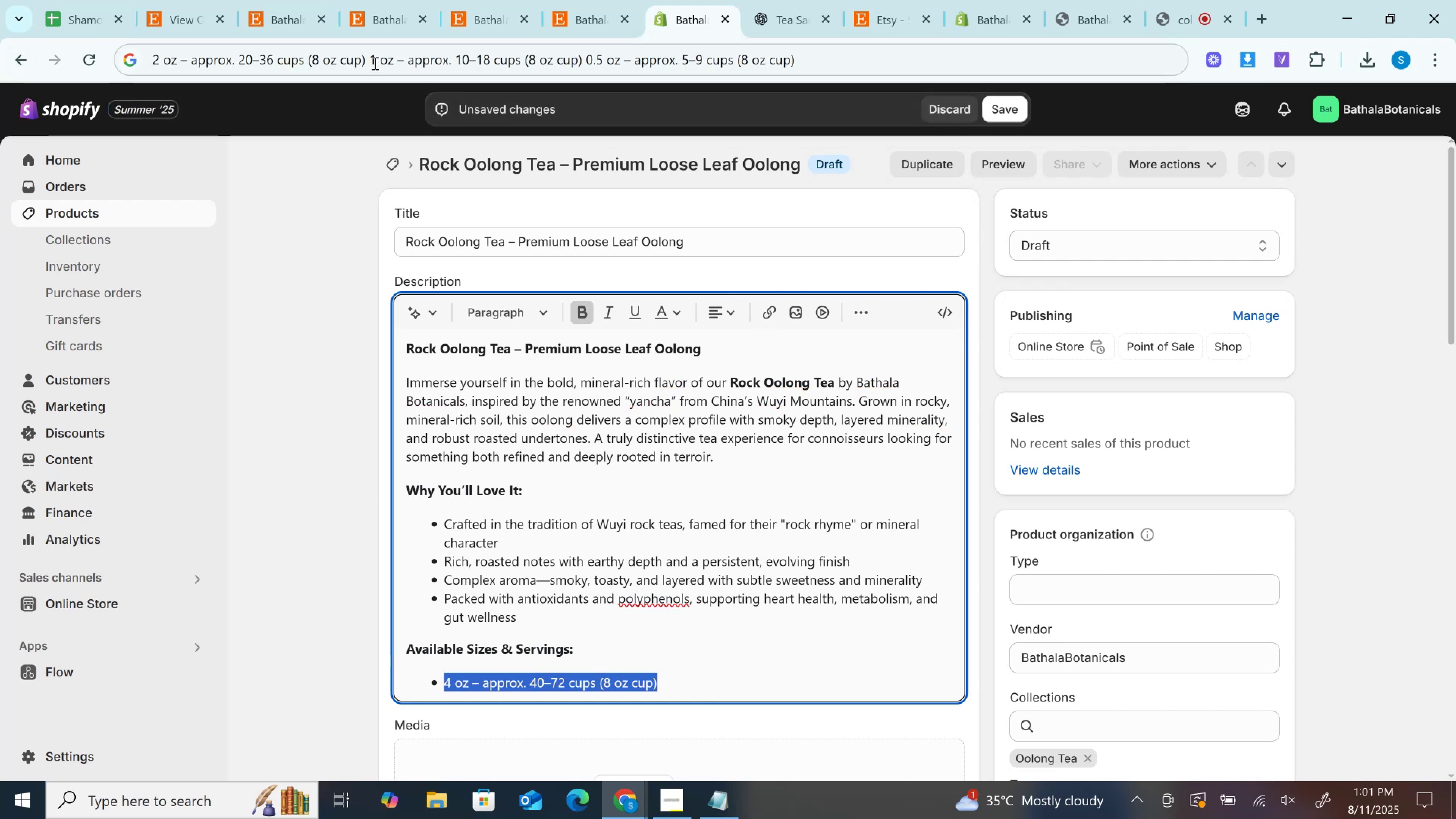 
left_click_drag(start_coordinate=[370, 59], to_coordinate=[27, 79])
 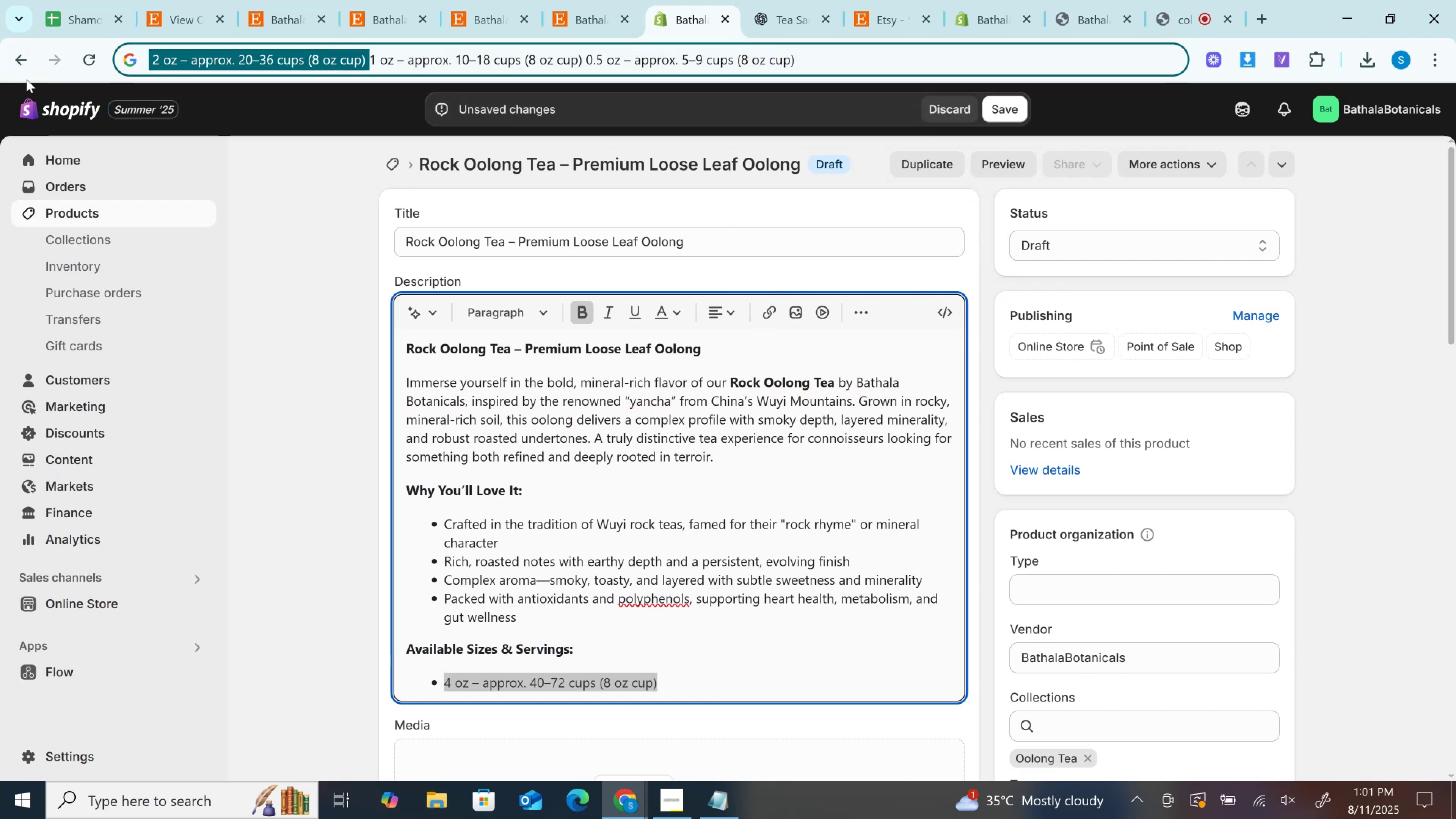 
key(Control+X)
 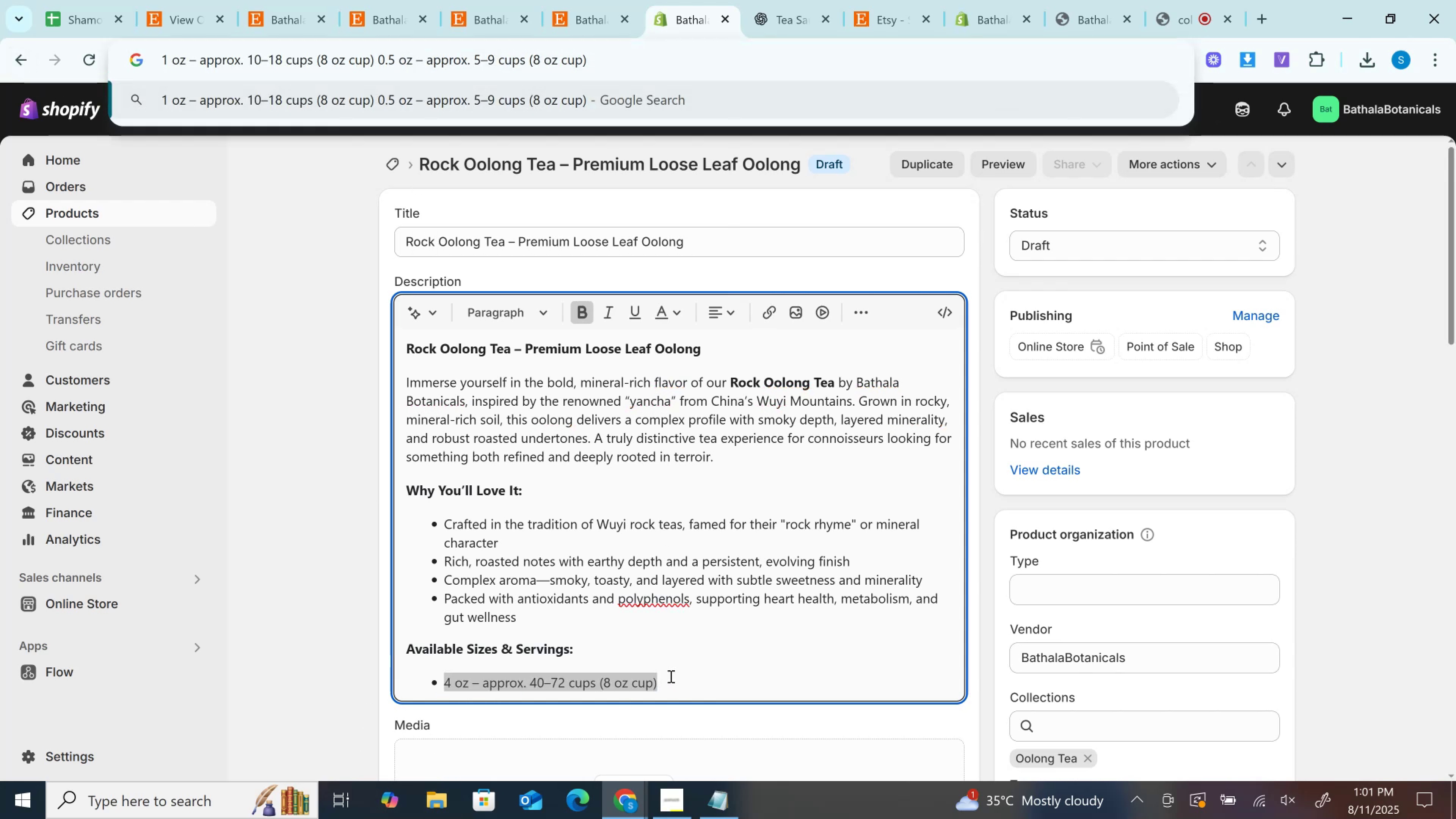 
left_click([676, 684])
 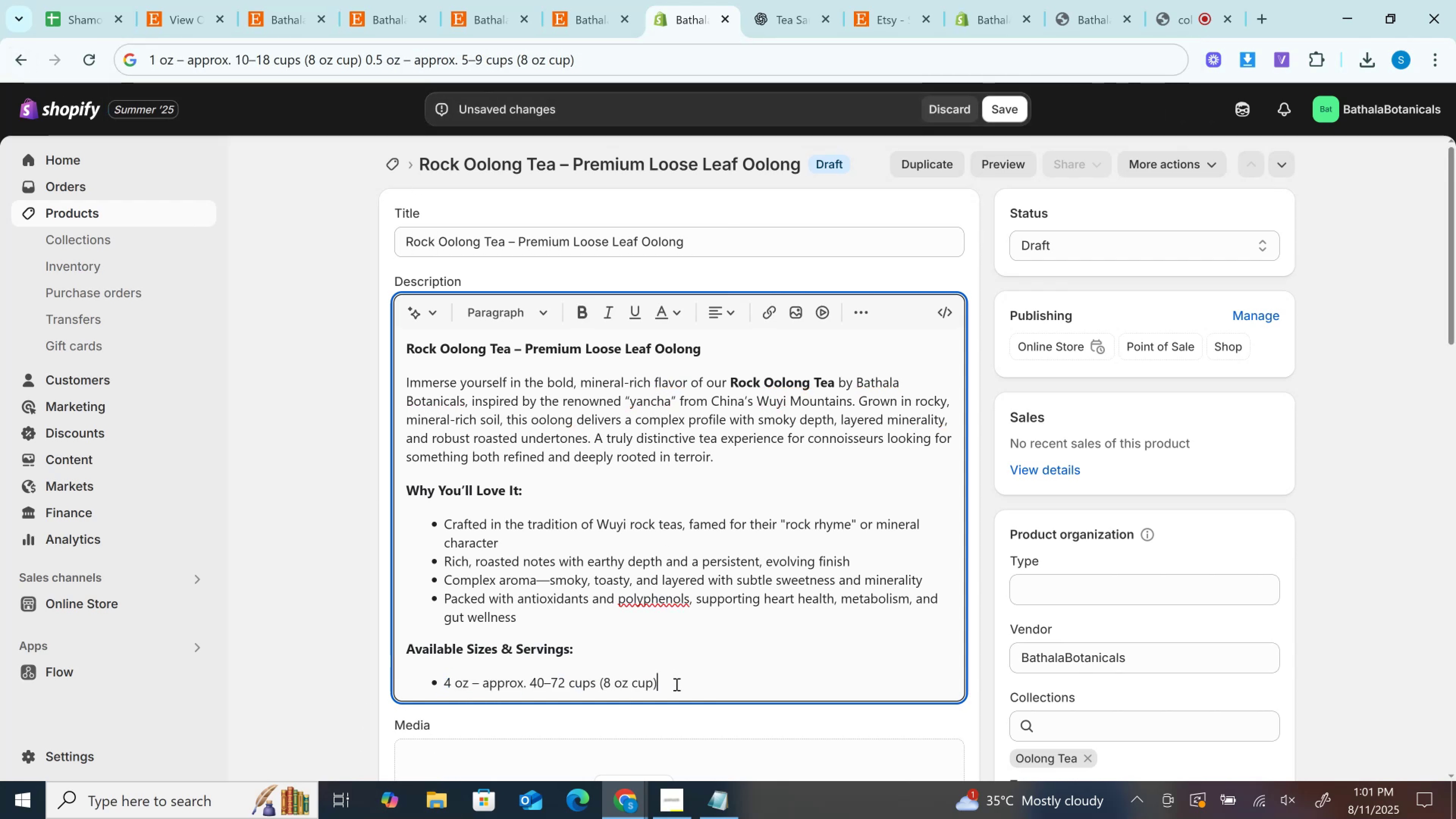 
key(Enter)
 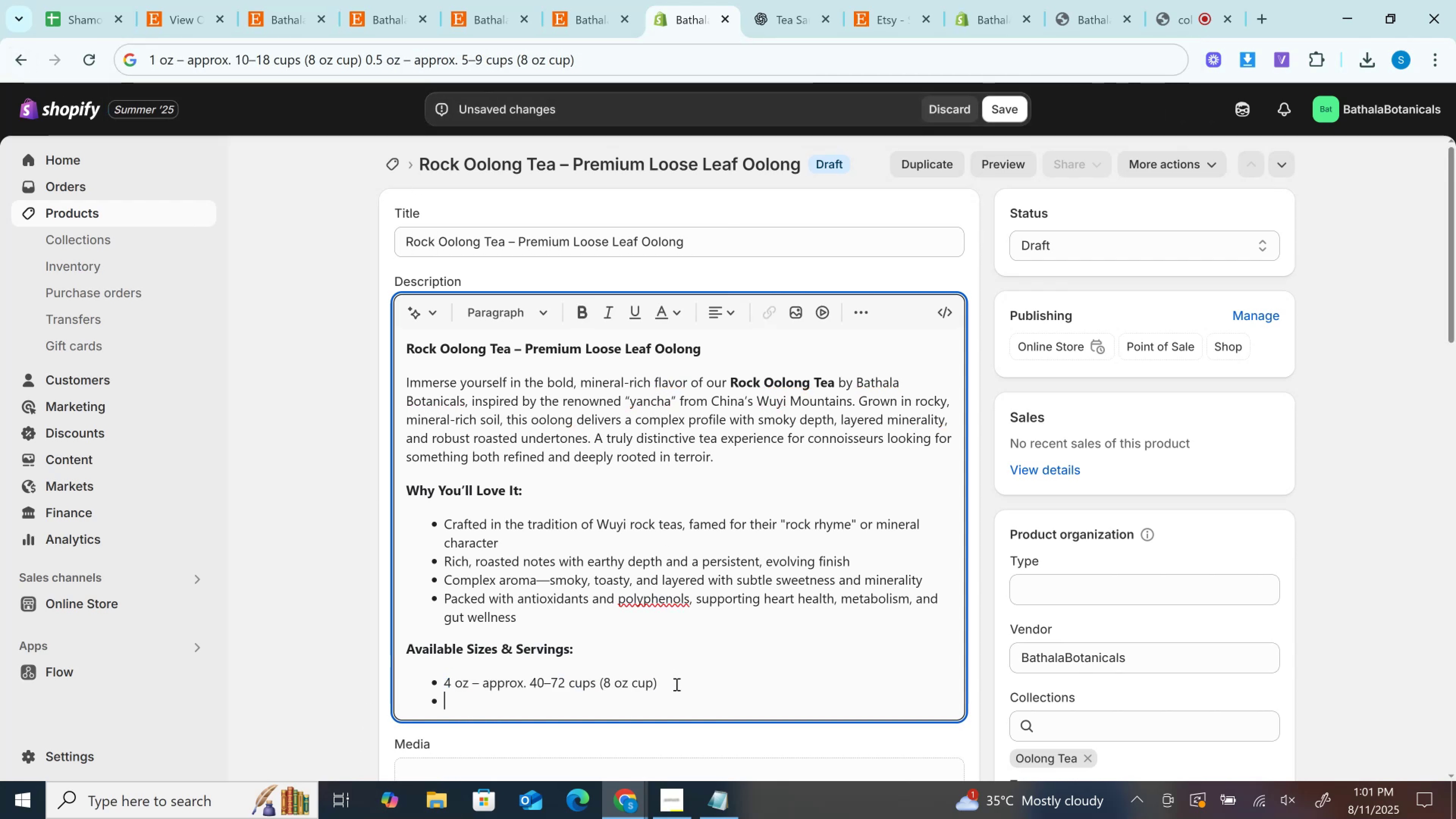 
key(Control+V)
 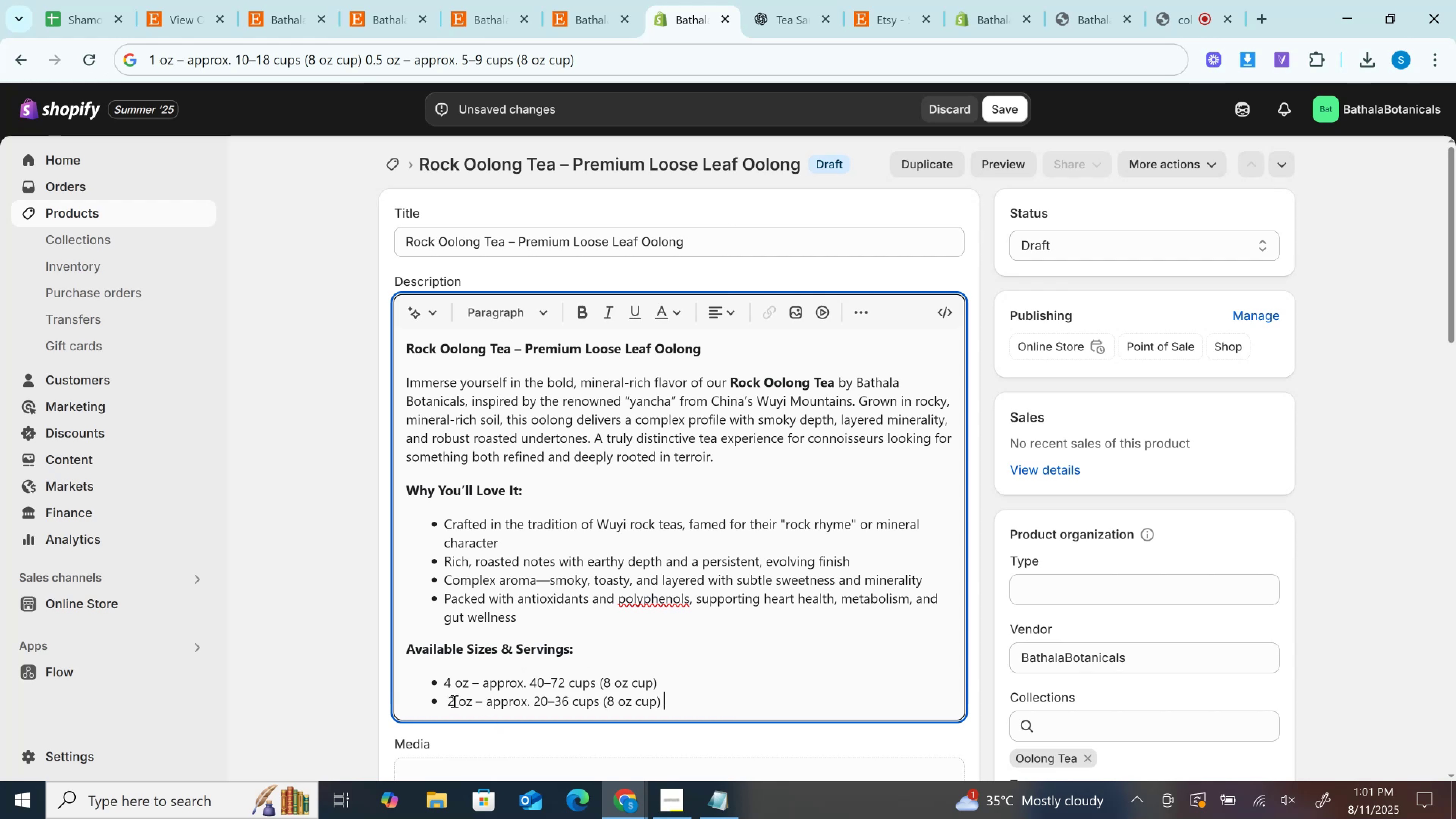 
left_click([453, 701])
 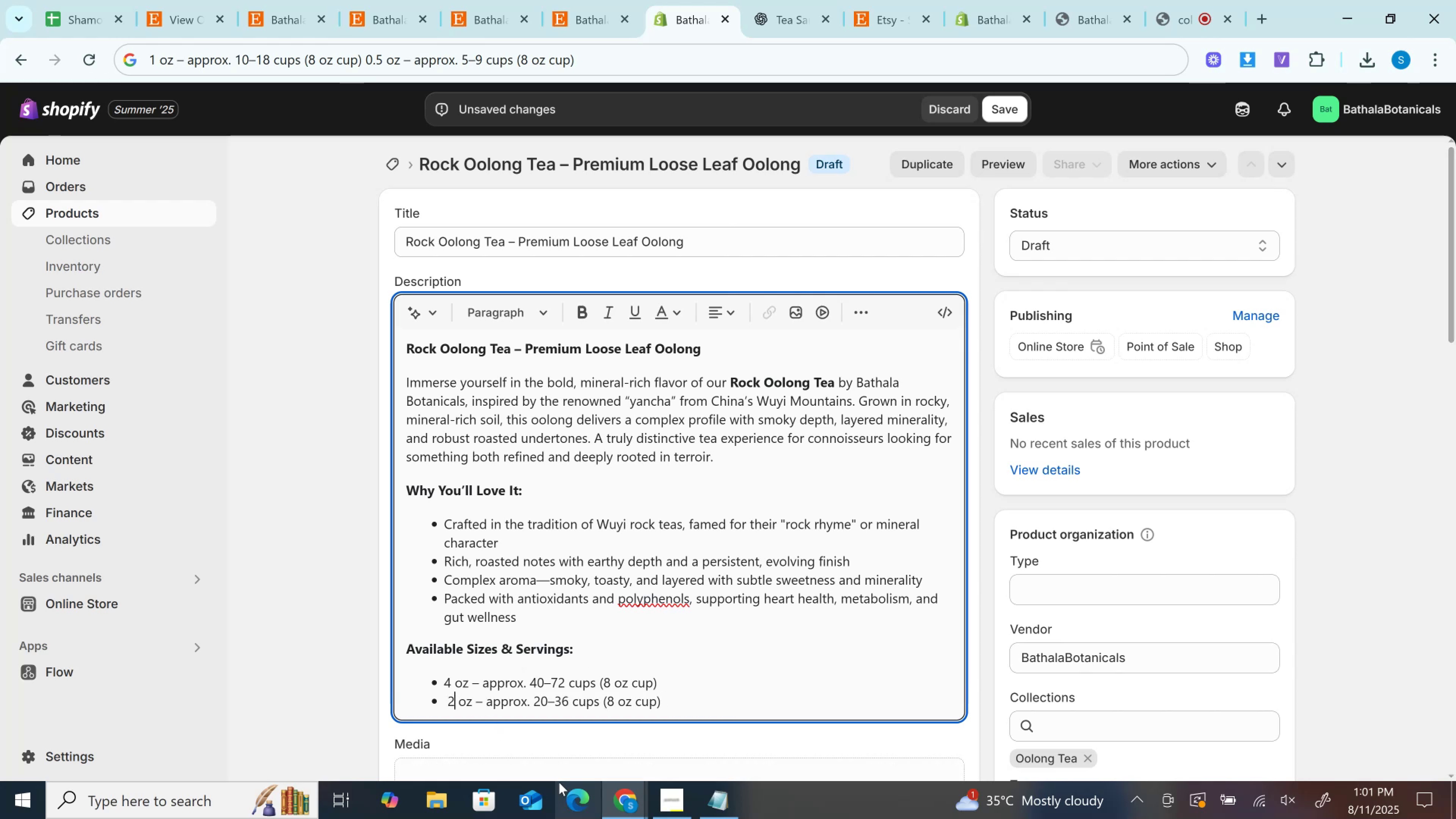 
key(ArrowLeft)
 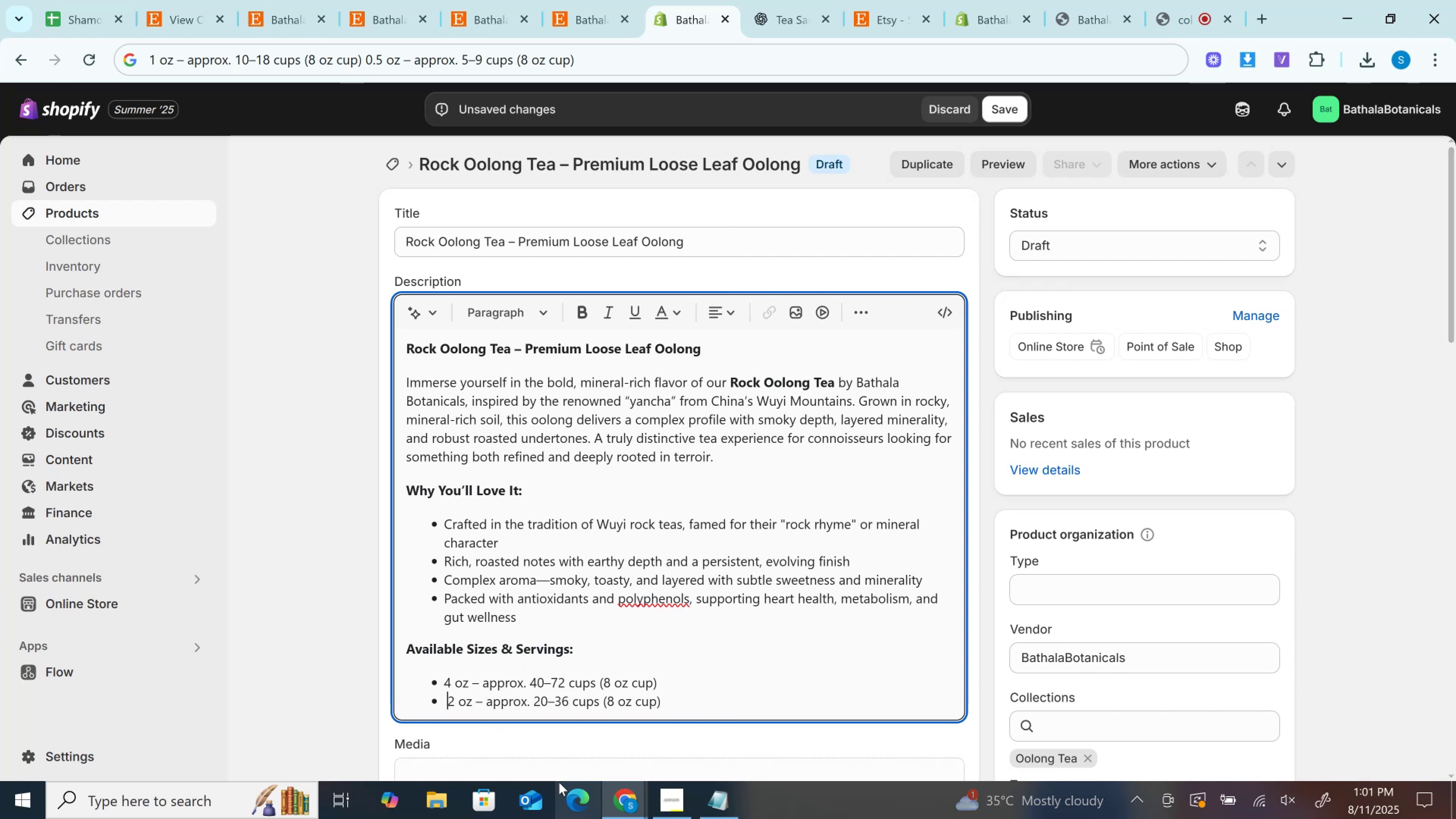 
key(Backspace)
 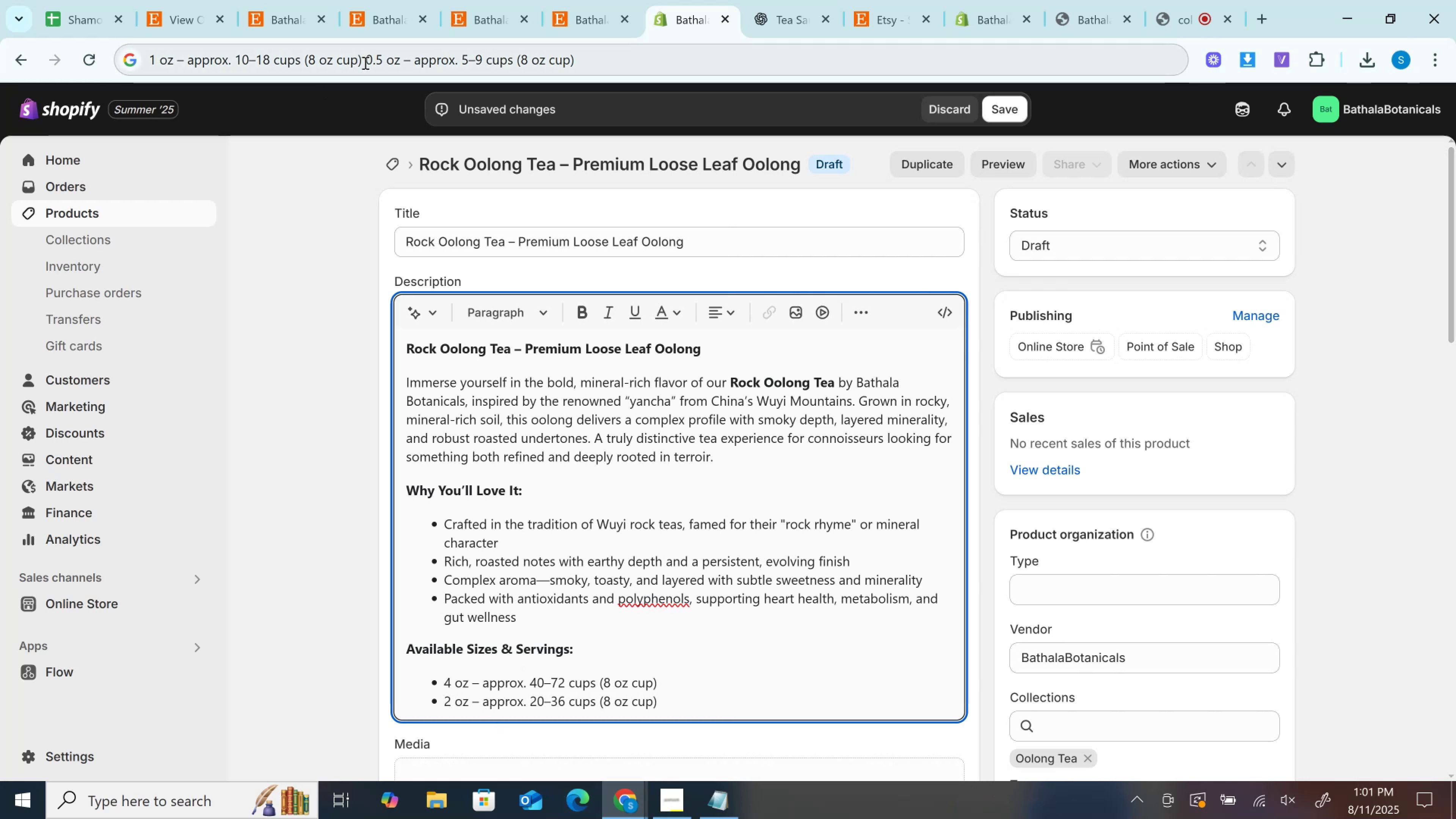 
left_click_drag(start_coordinate=[365, 60], to_coordinate=[0, 53])
 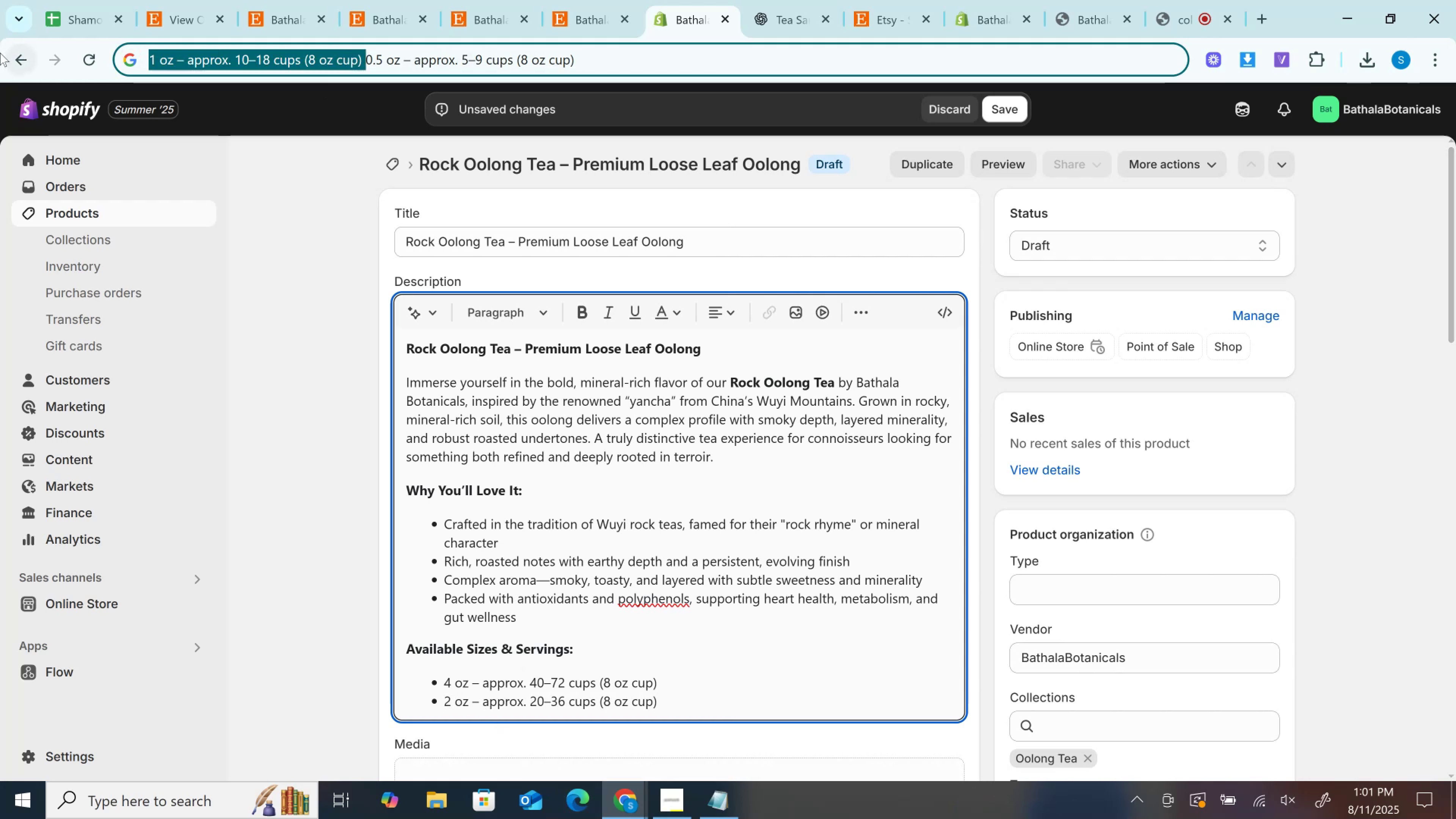 
key(Control+X)
 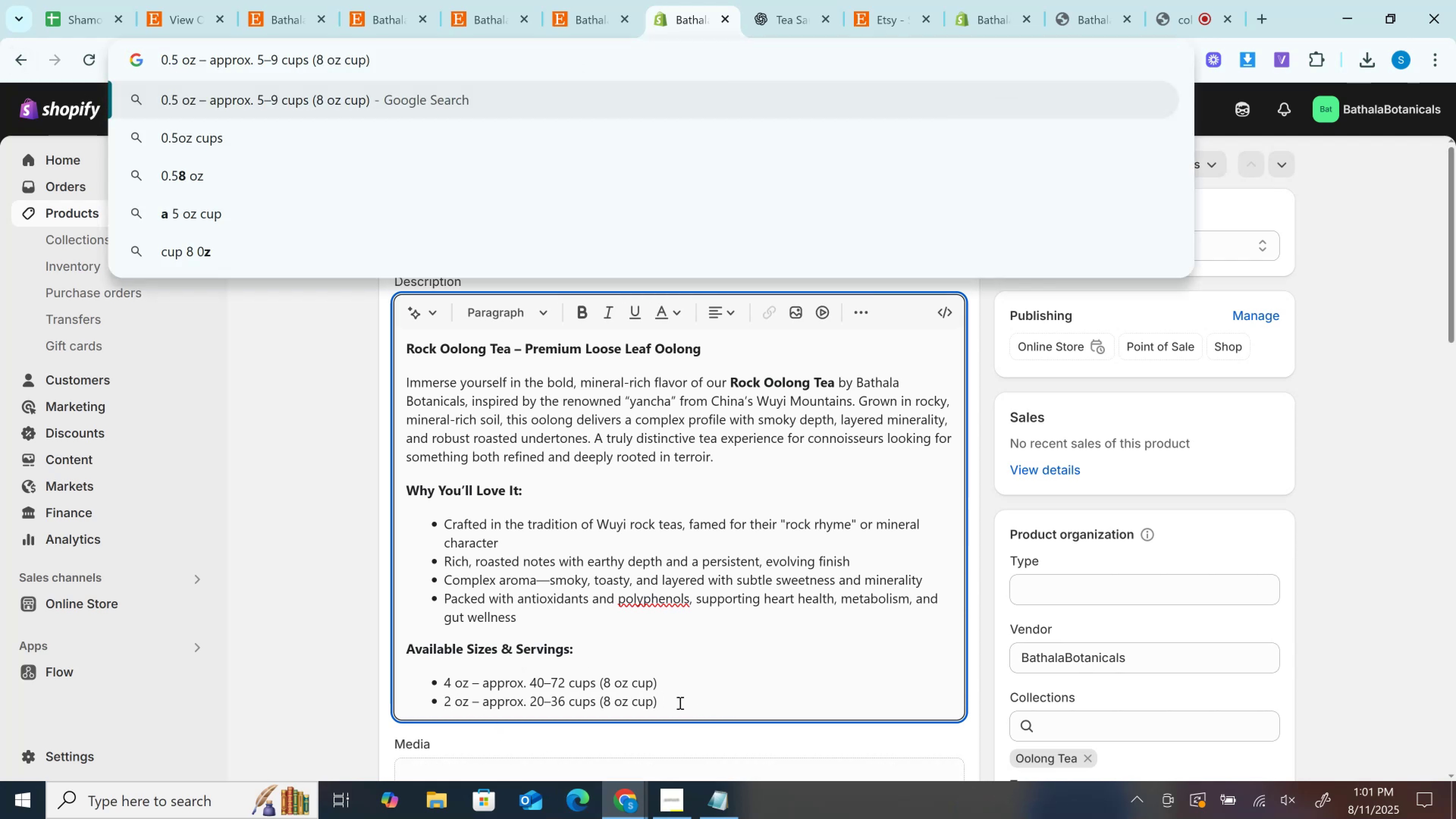 
left_click([679, 702])
 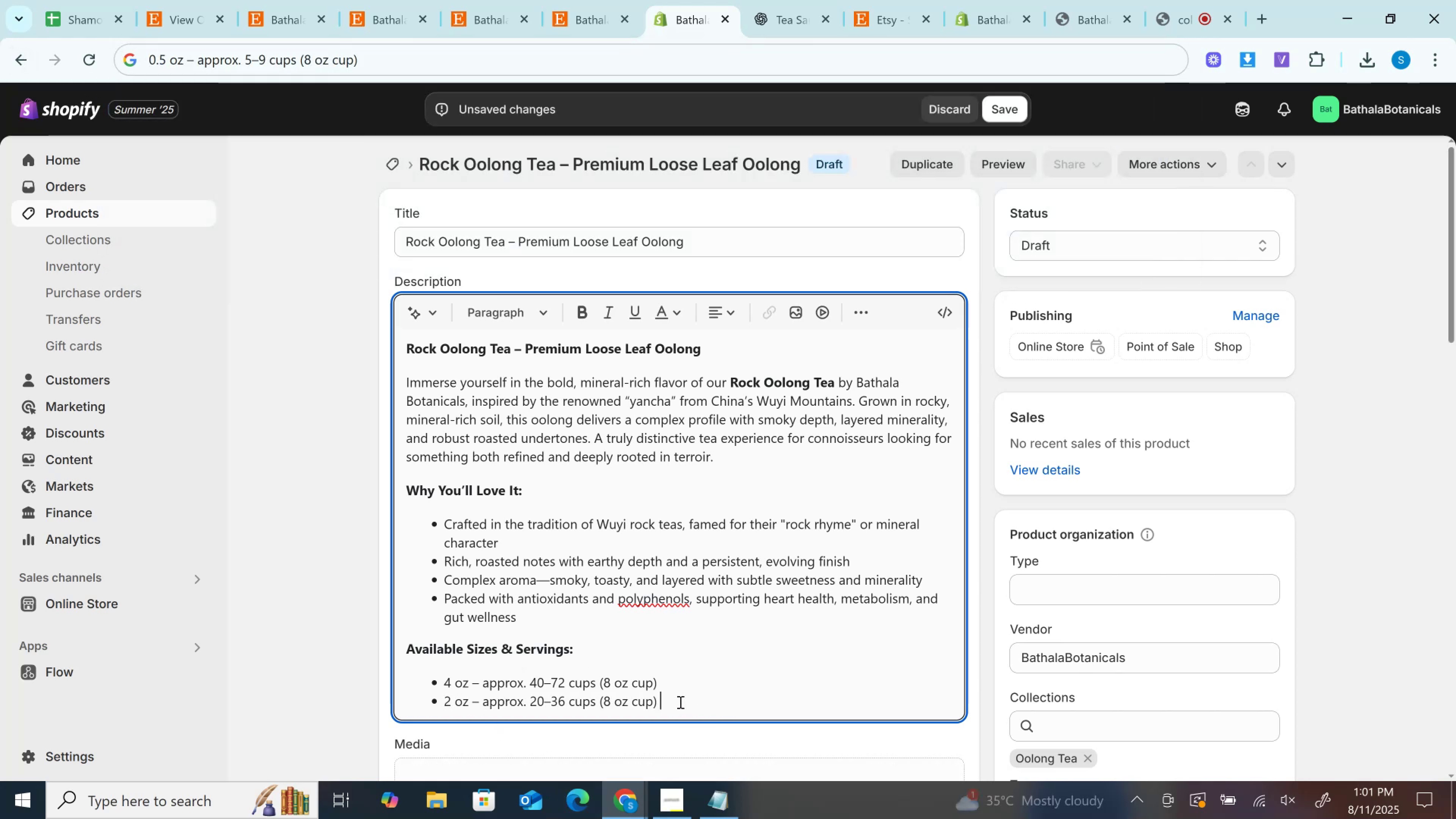 
key(Enter)
 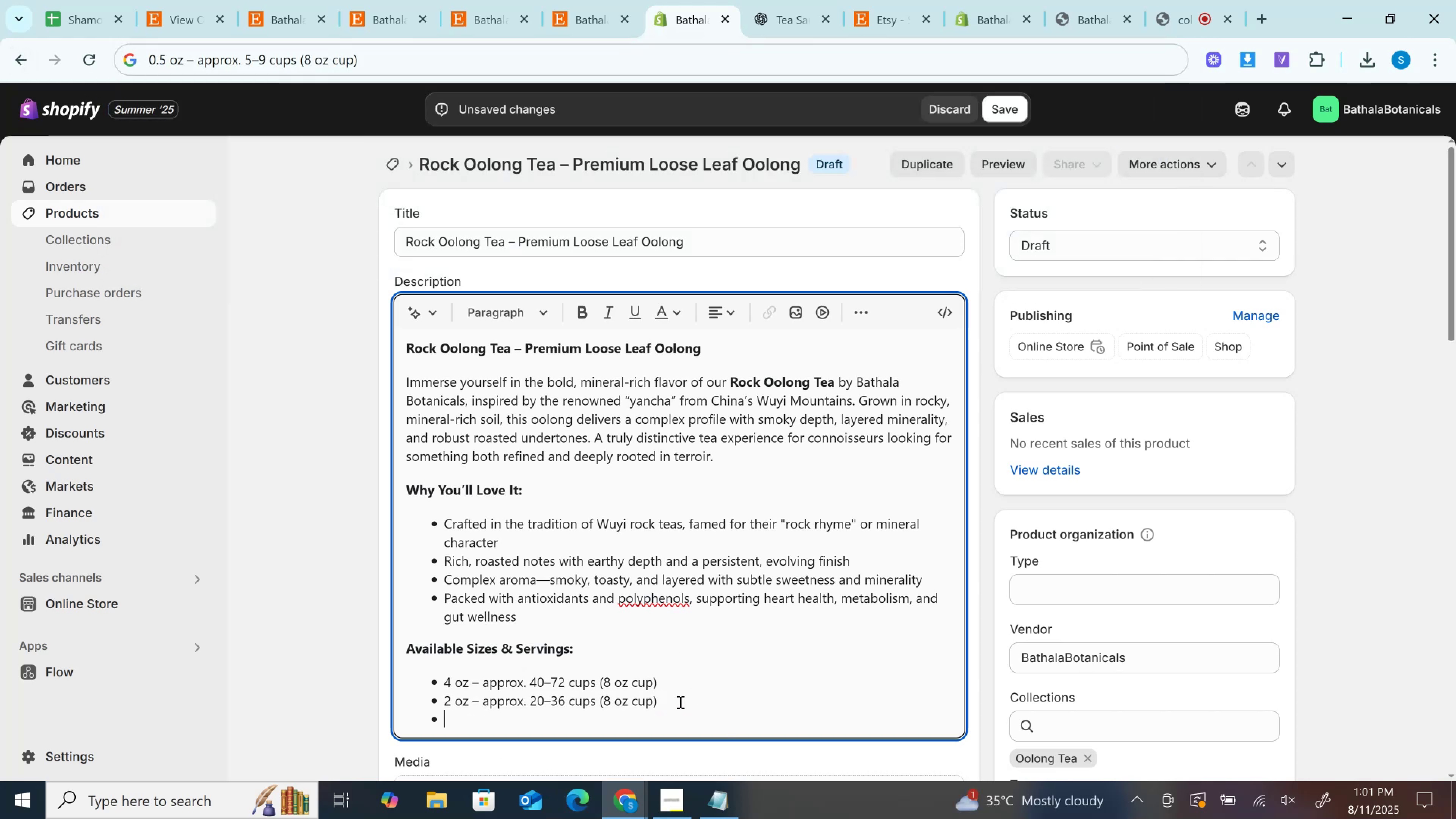 
key(Control+V)
 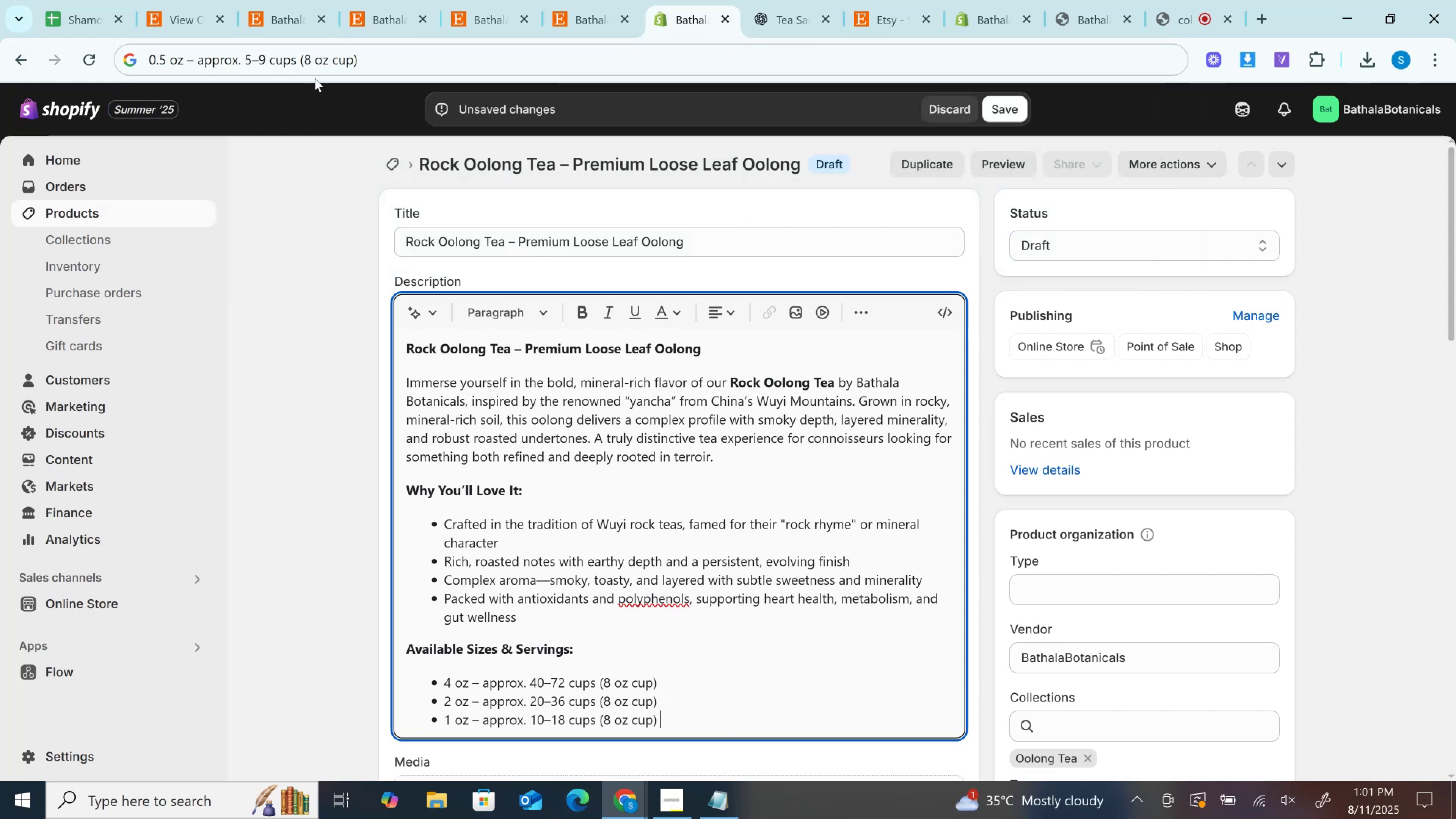 
left_click_drag(start_coordinate=[398, 58], to_coordinate=[19, 102])
 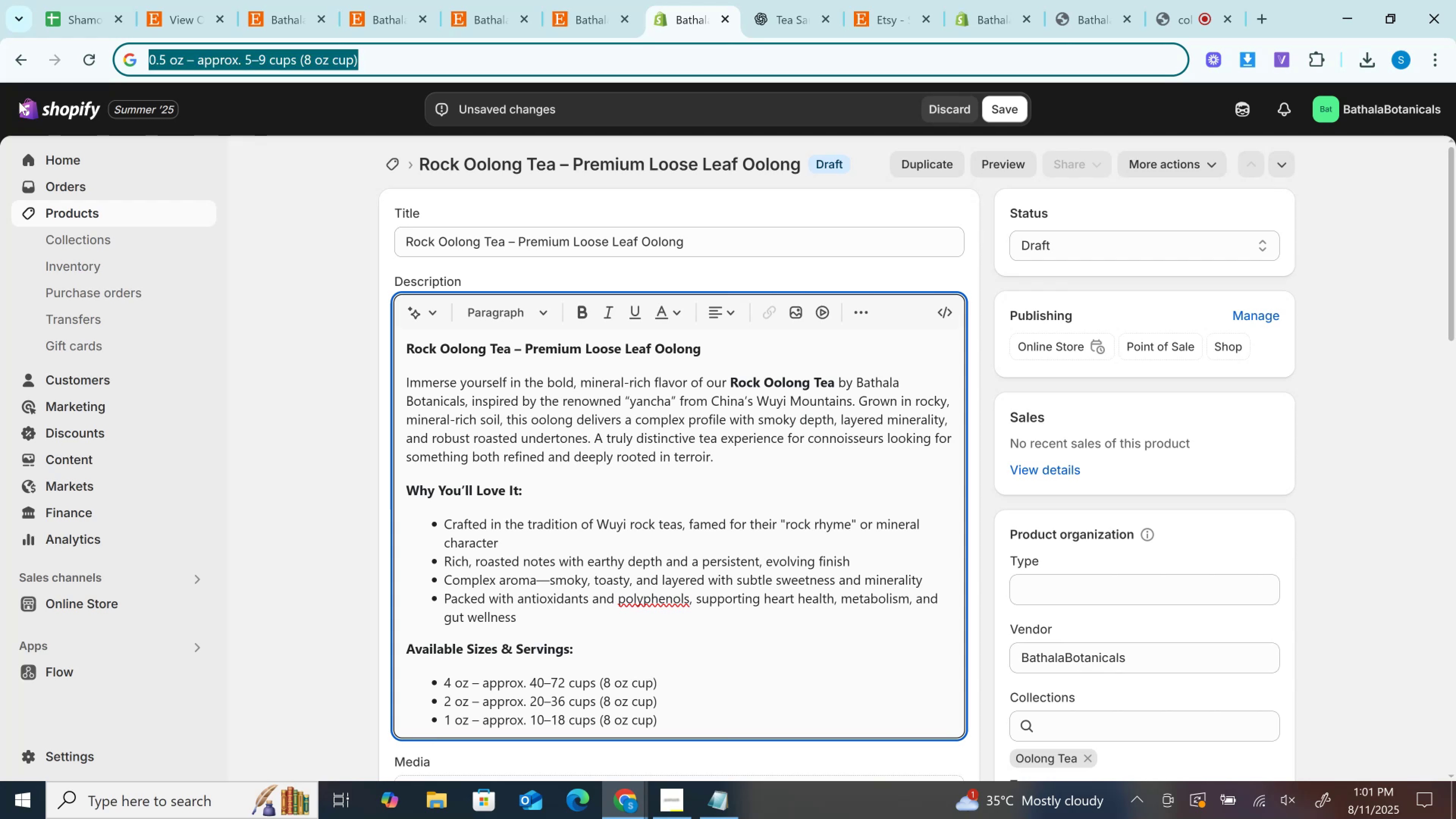 
key(Control+C)
 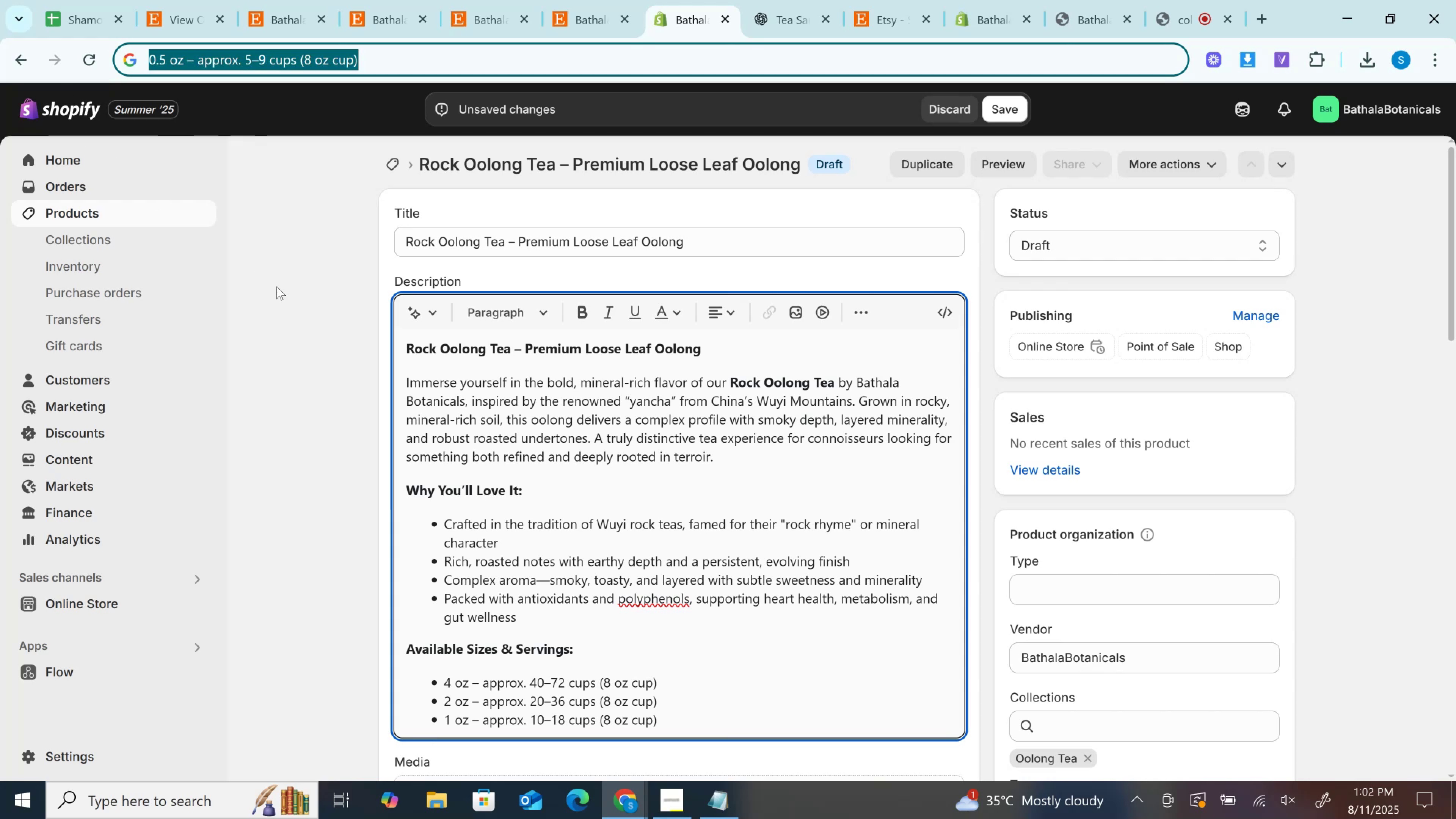 
key(Control+X)
 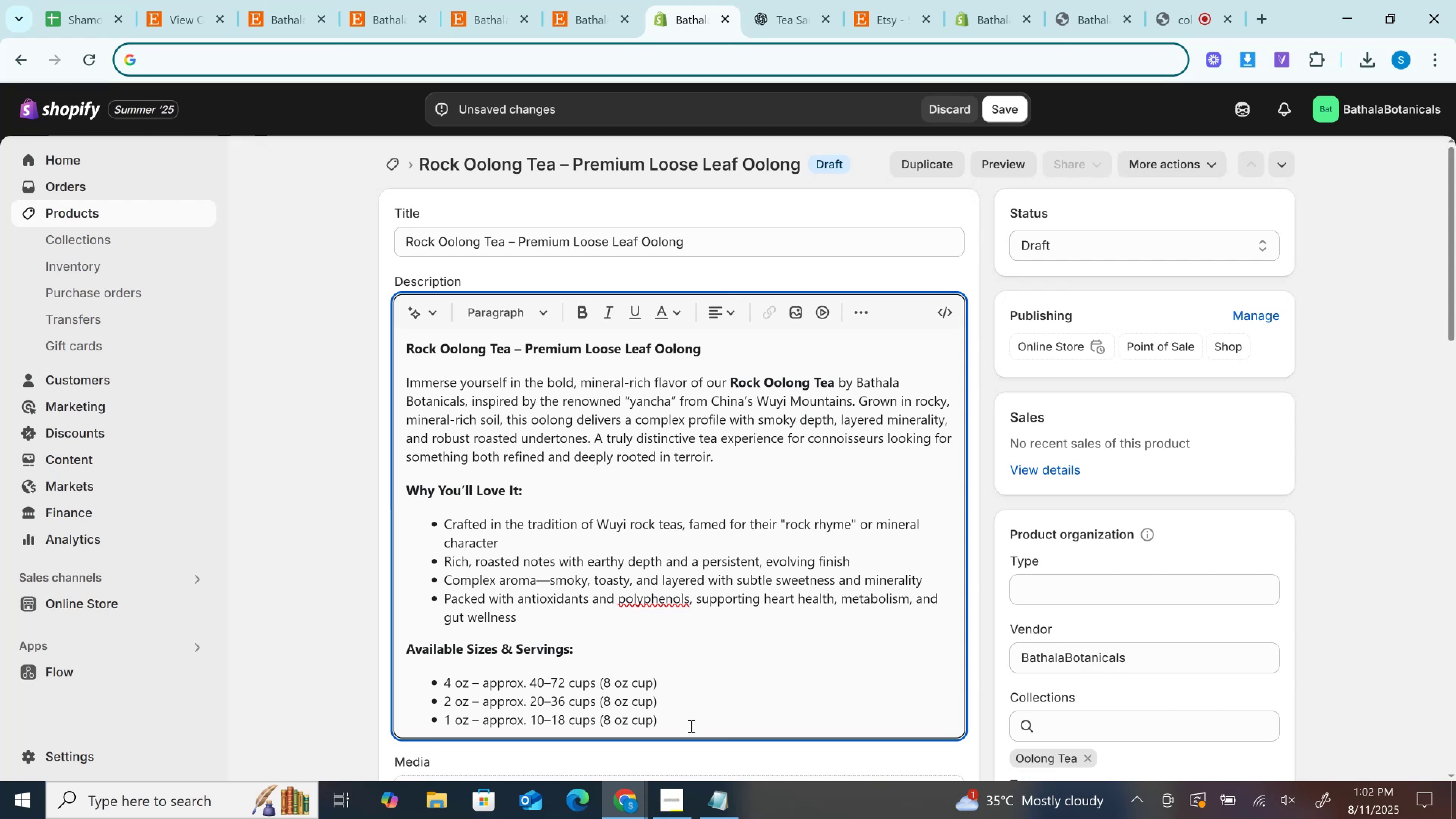 
left_click([690, 726])
 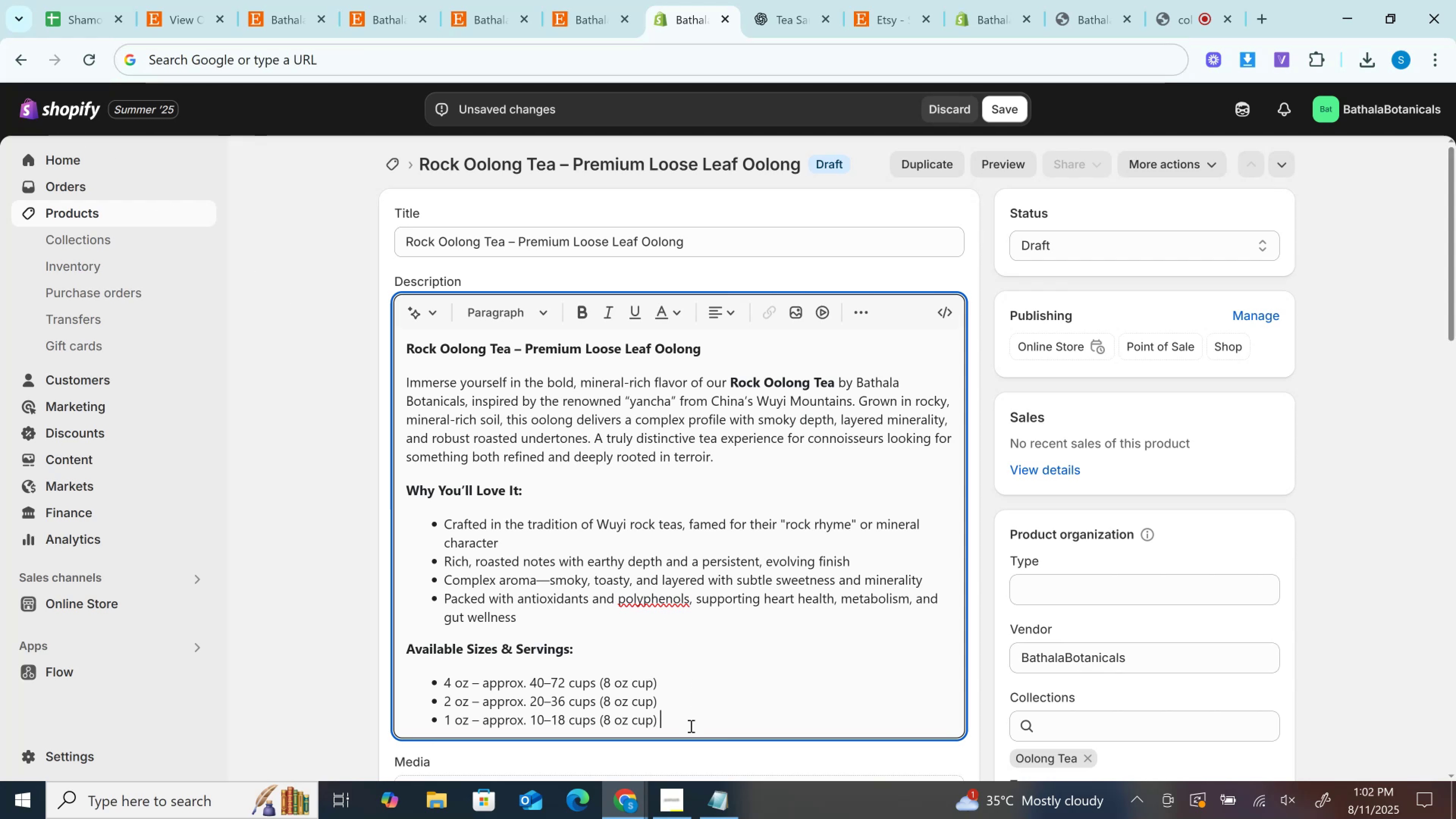 
key(Enter)
 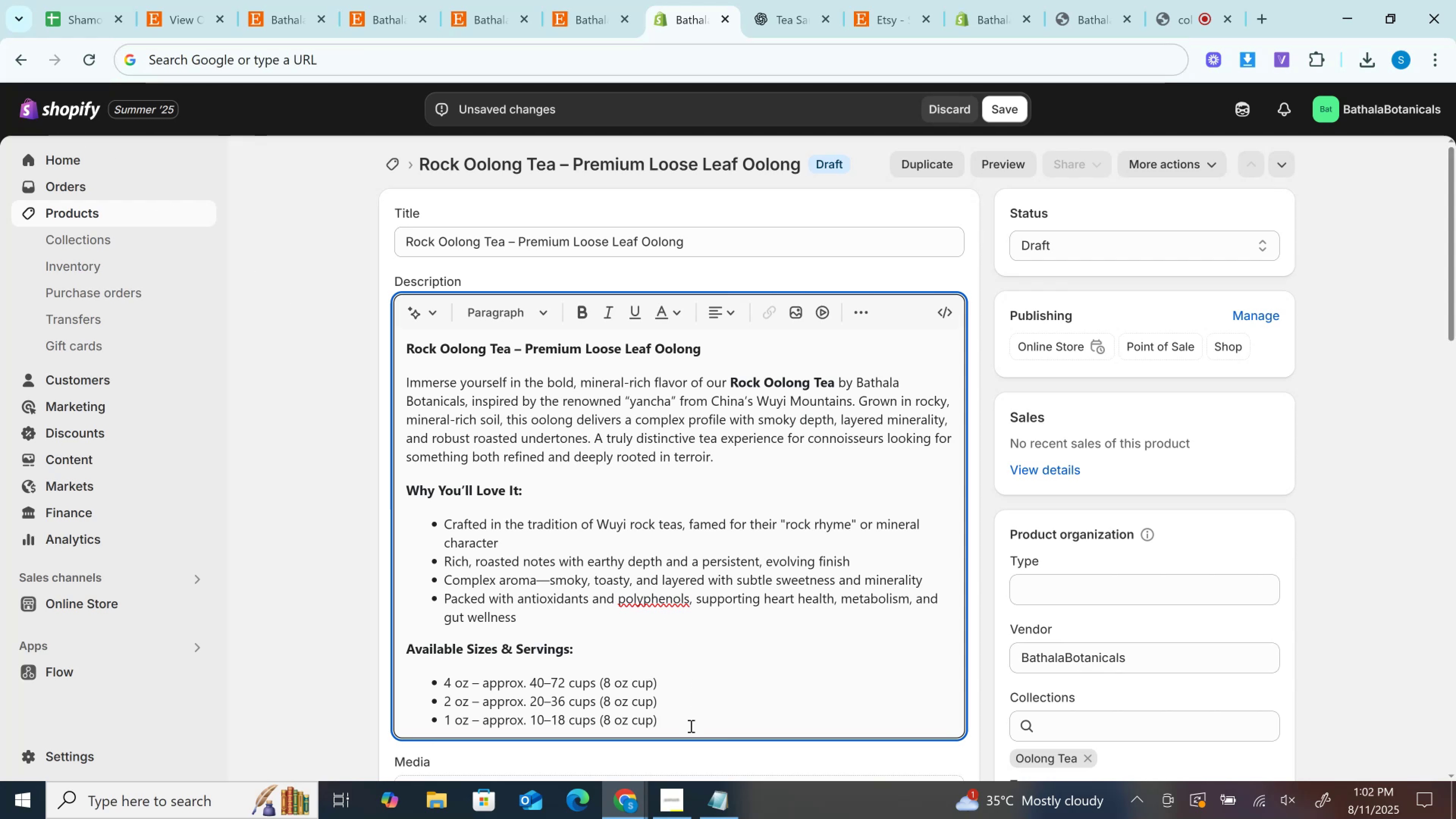 
key(Control+V)
 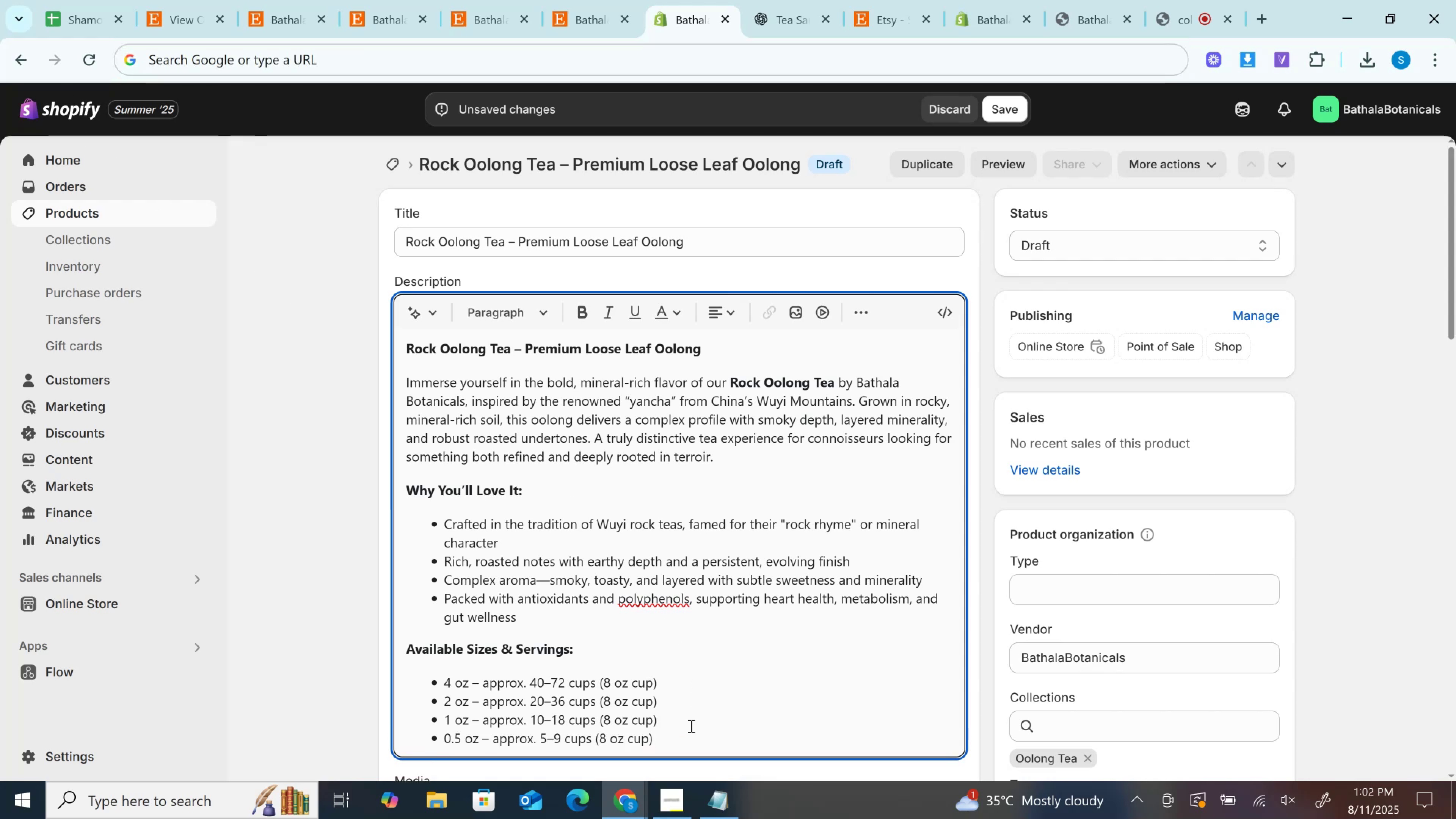 
wait(10.04)
 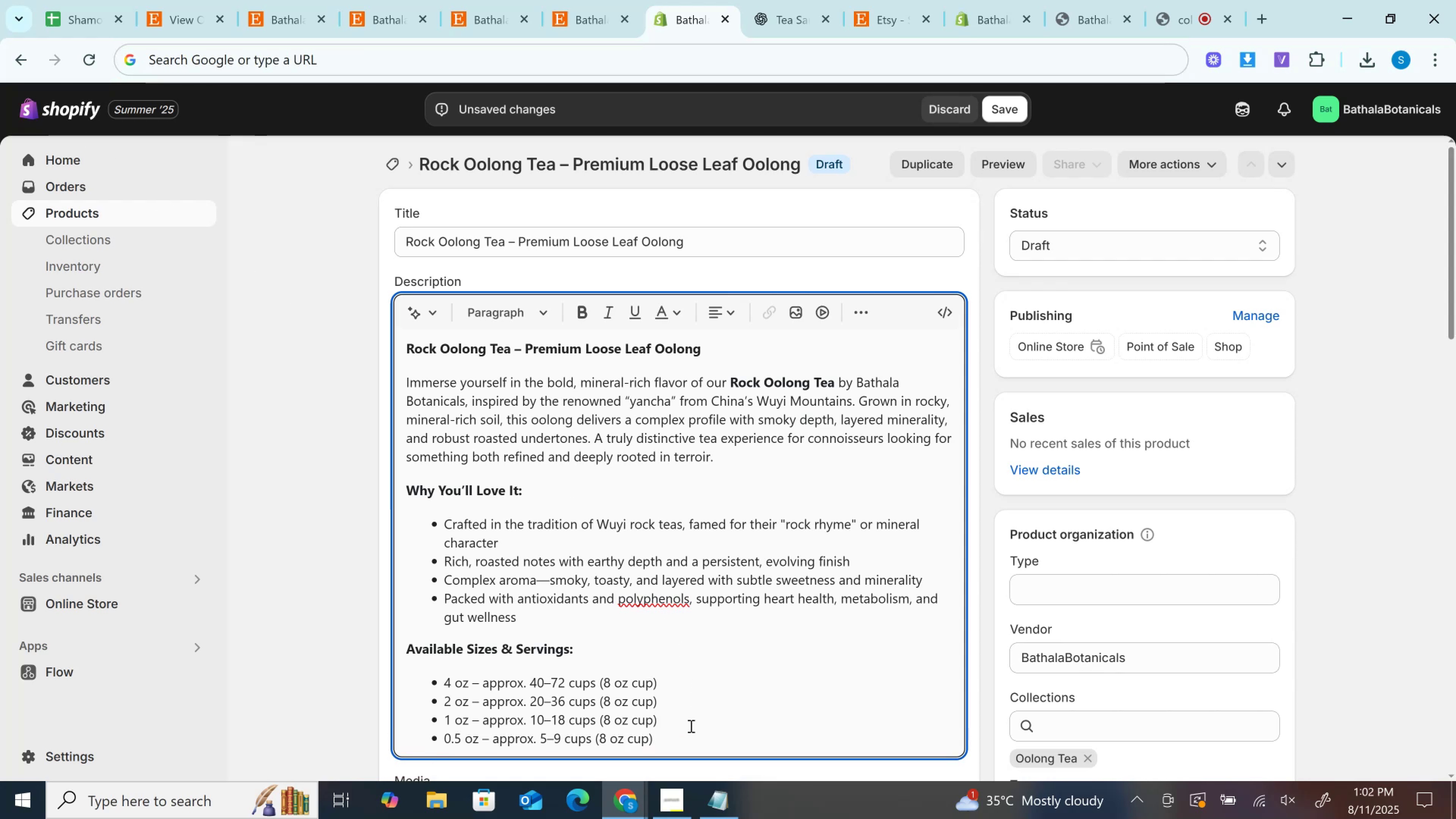 
left_click([749, 0])
 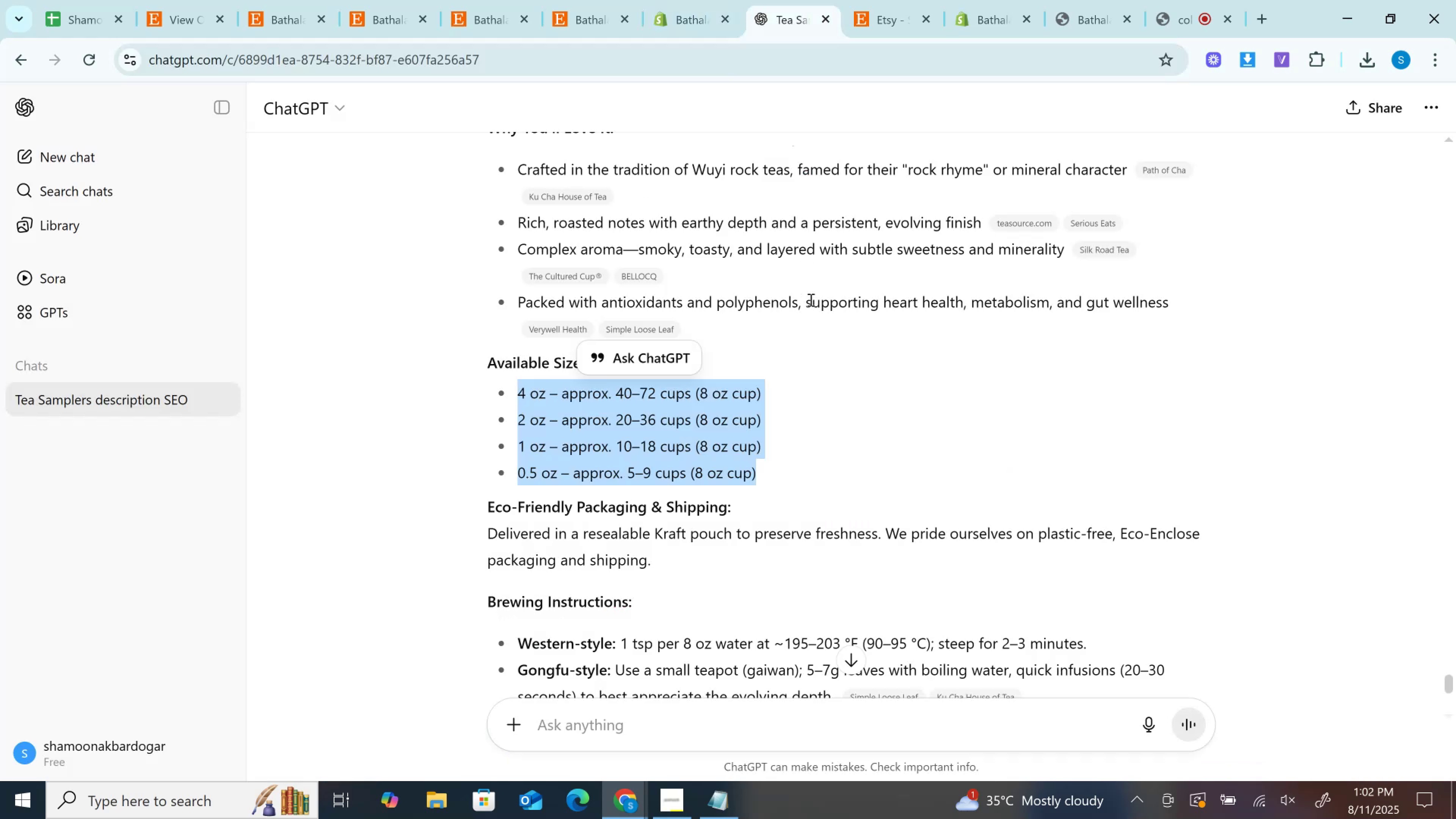 
scroll: coordinate [811, 303], scroll_direction: down, amount: 1.0
 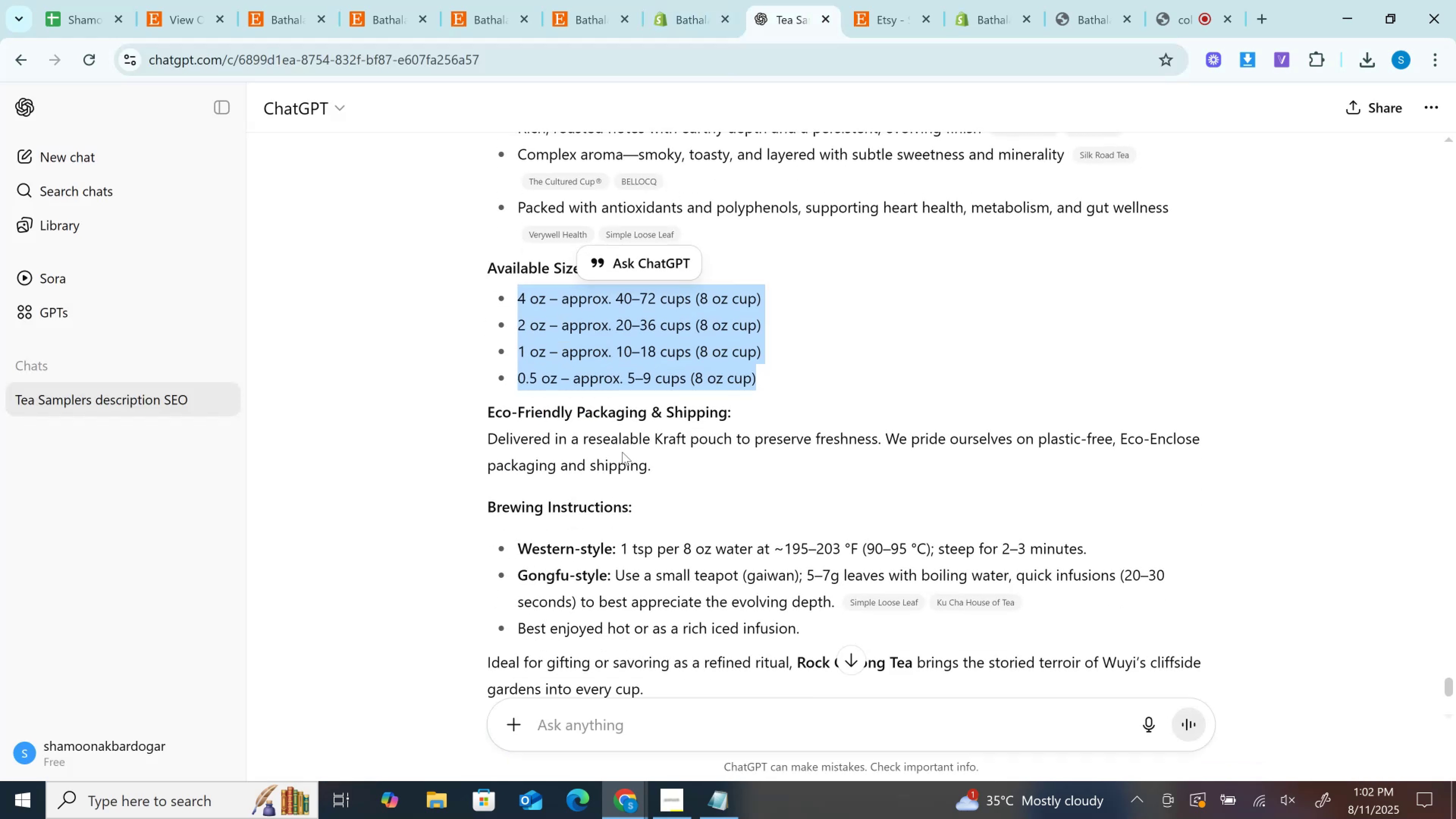 
left_click_drag(start_coordinate=[673, 469], to_coordinate=[449, 409])
 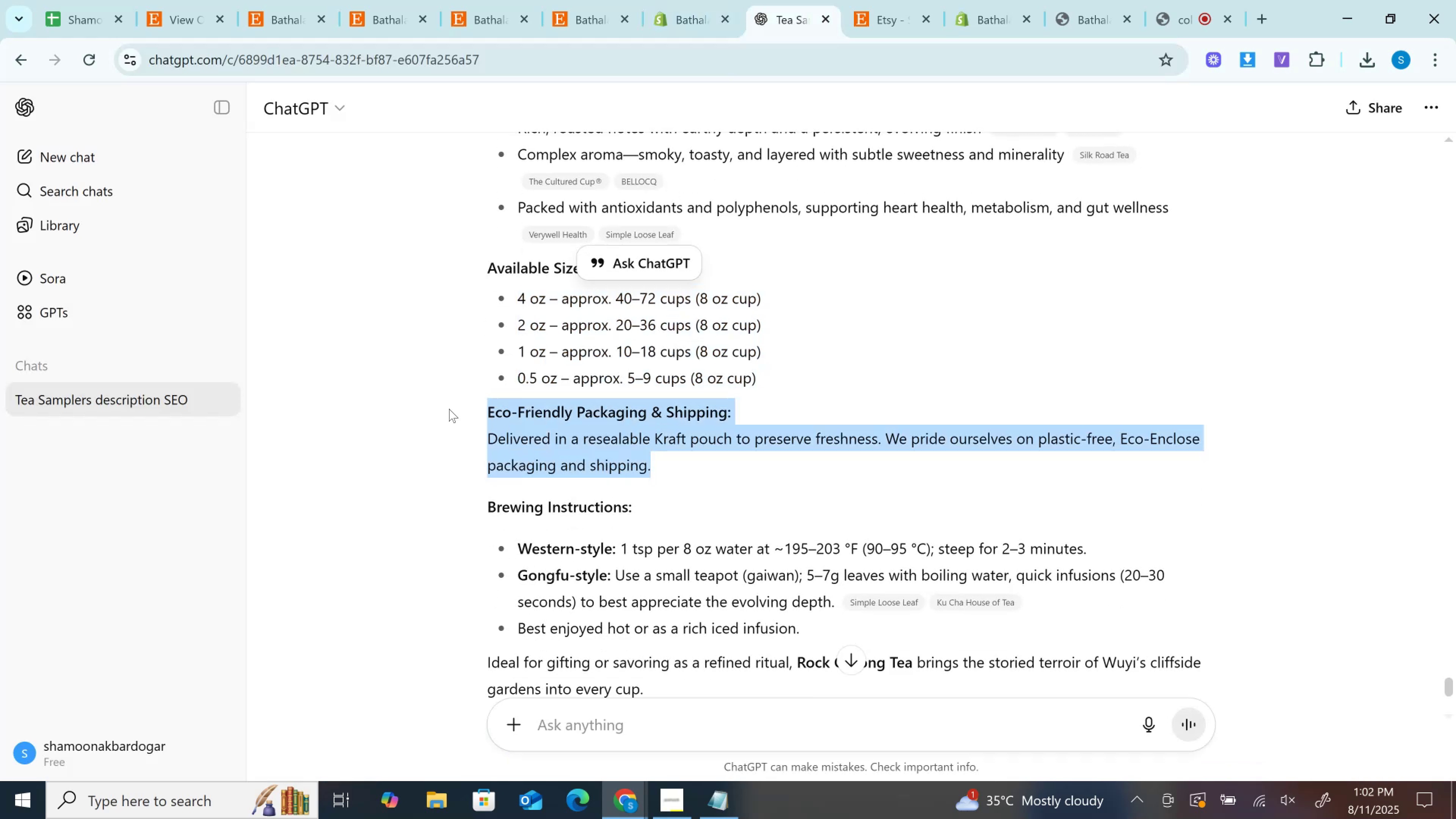 
key(Control+C)
 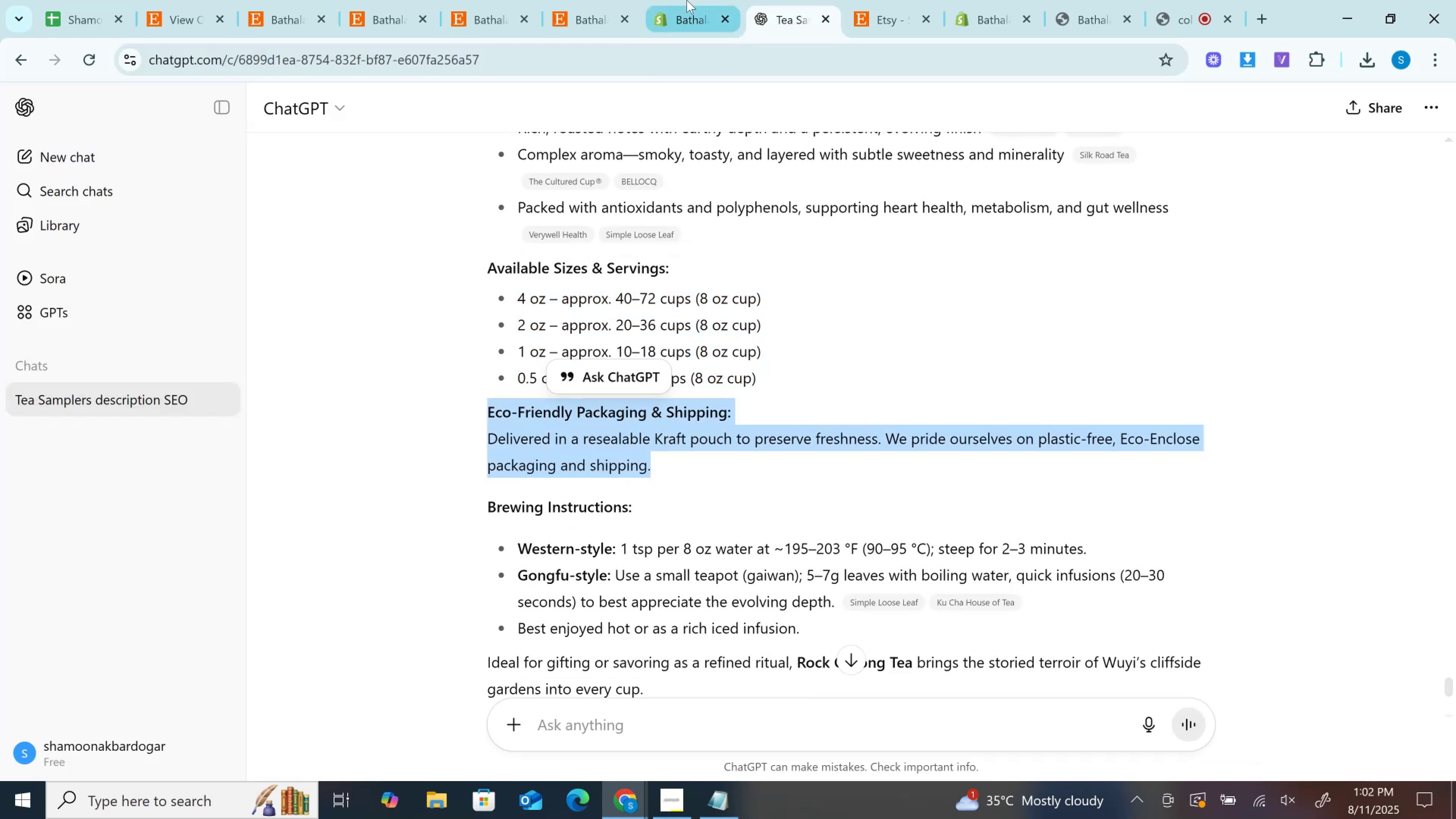 
left_click([689, 0])
 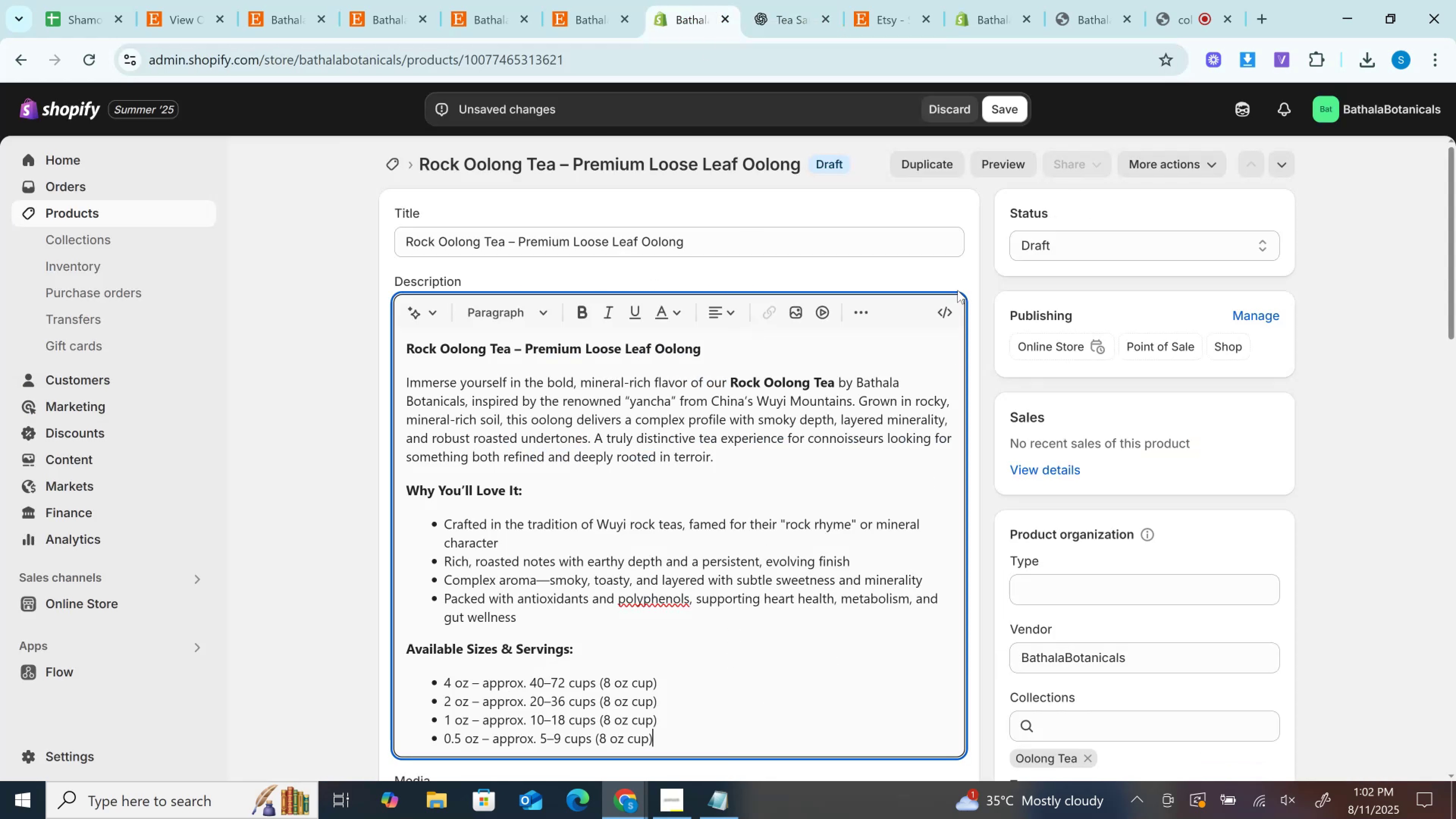 
left_click([950, 308])
 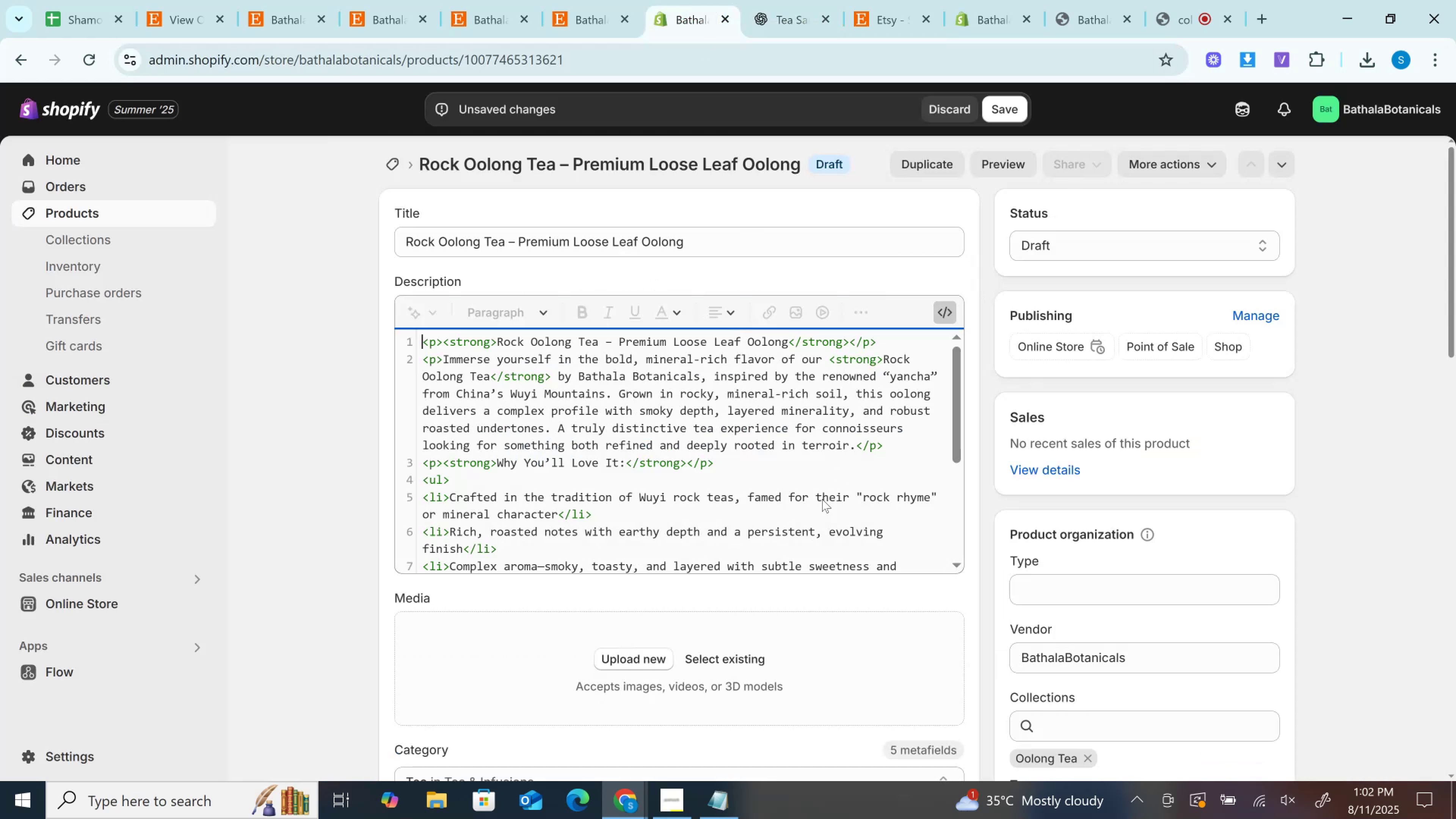 
scroll: coordinate [820, 501], scroll_direction: down, amount: 1.0
 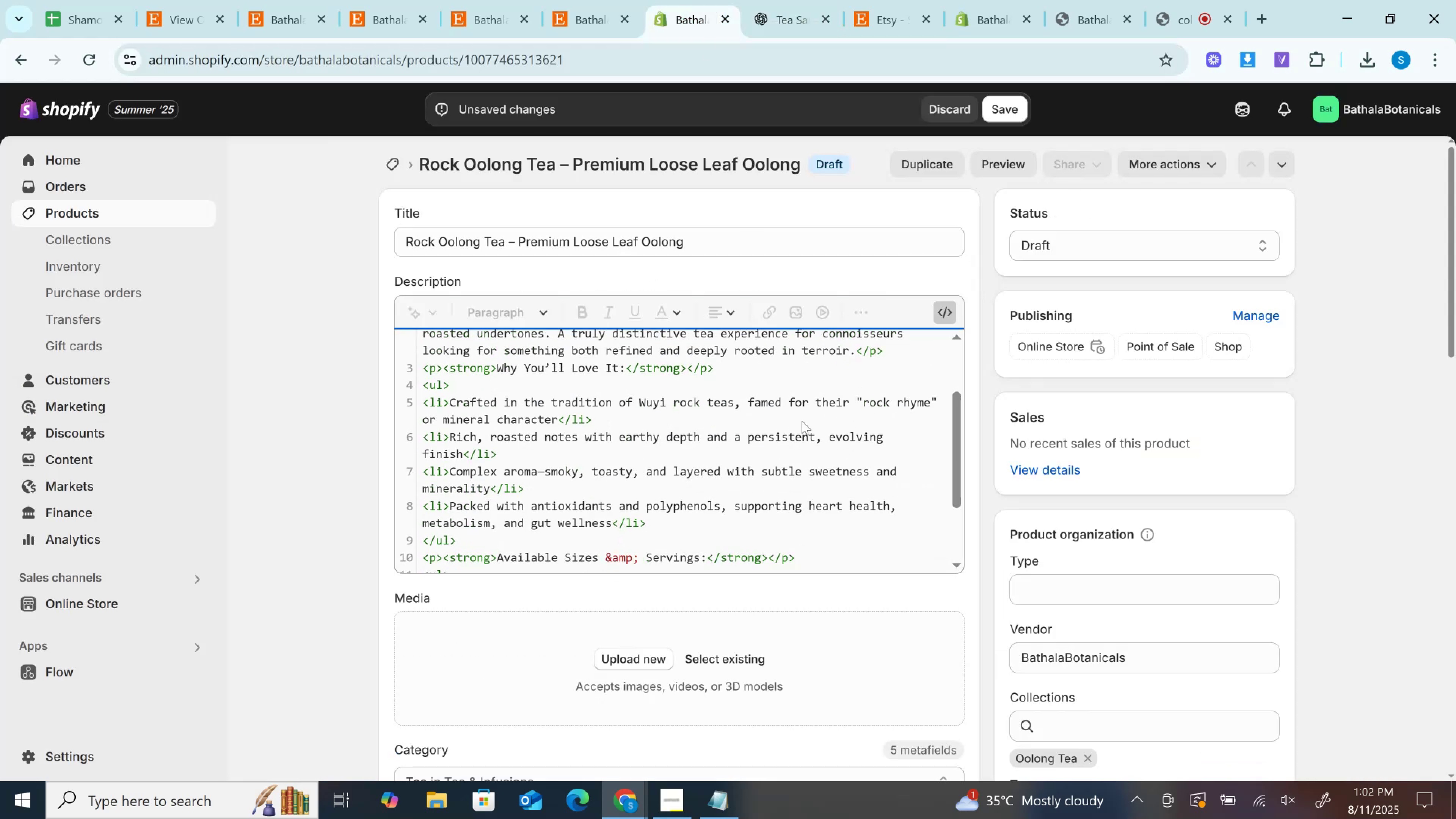 
left_click([802, 421])
 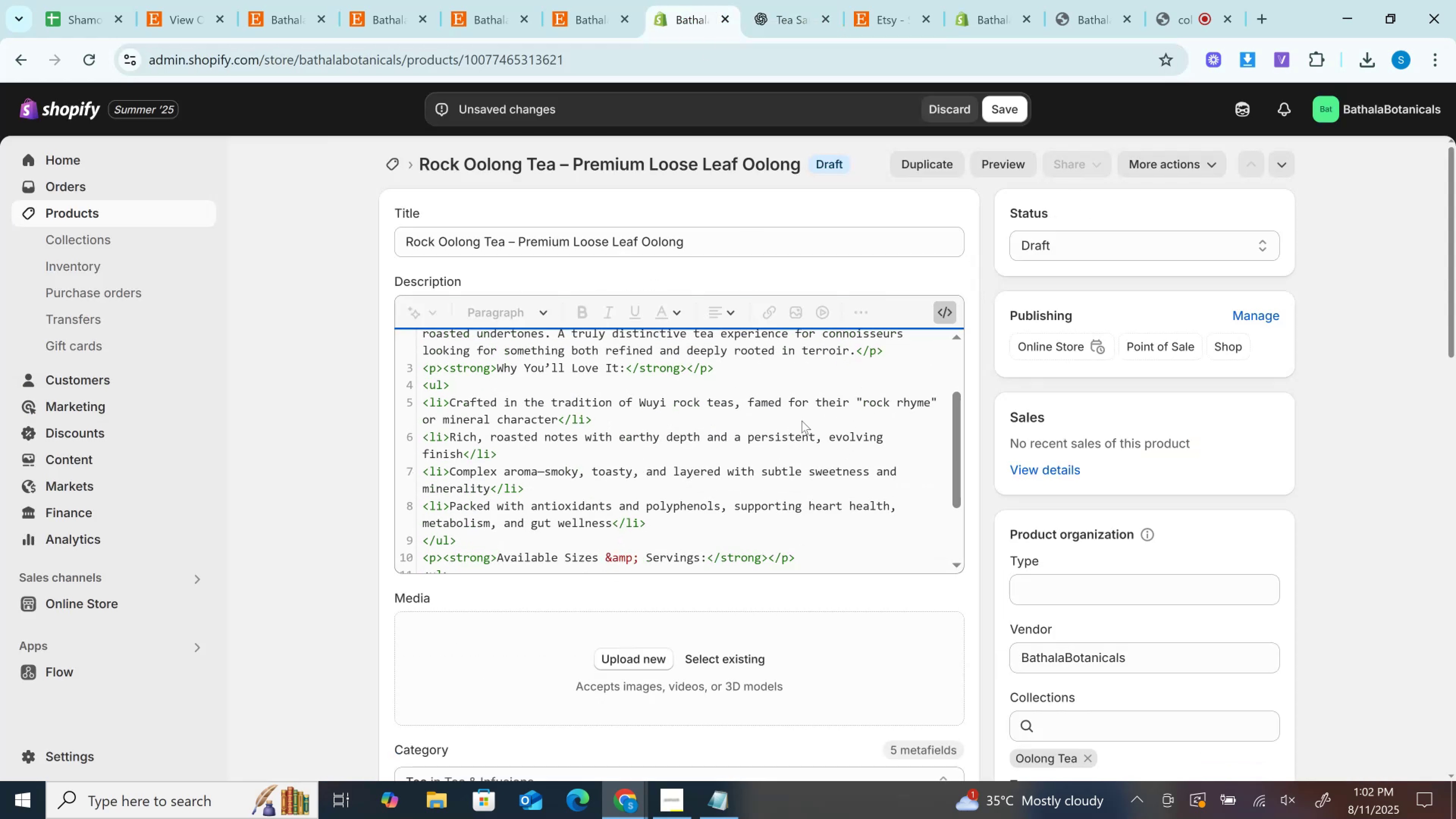 
scroll: coordinate [809, 444], scroll_direction: down, amount: 2.0
 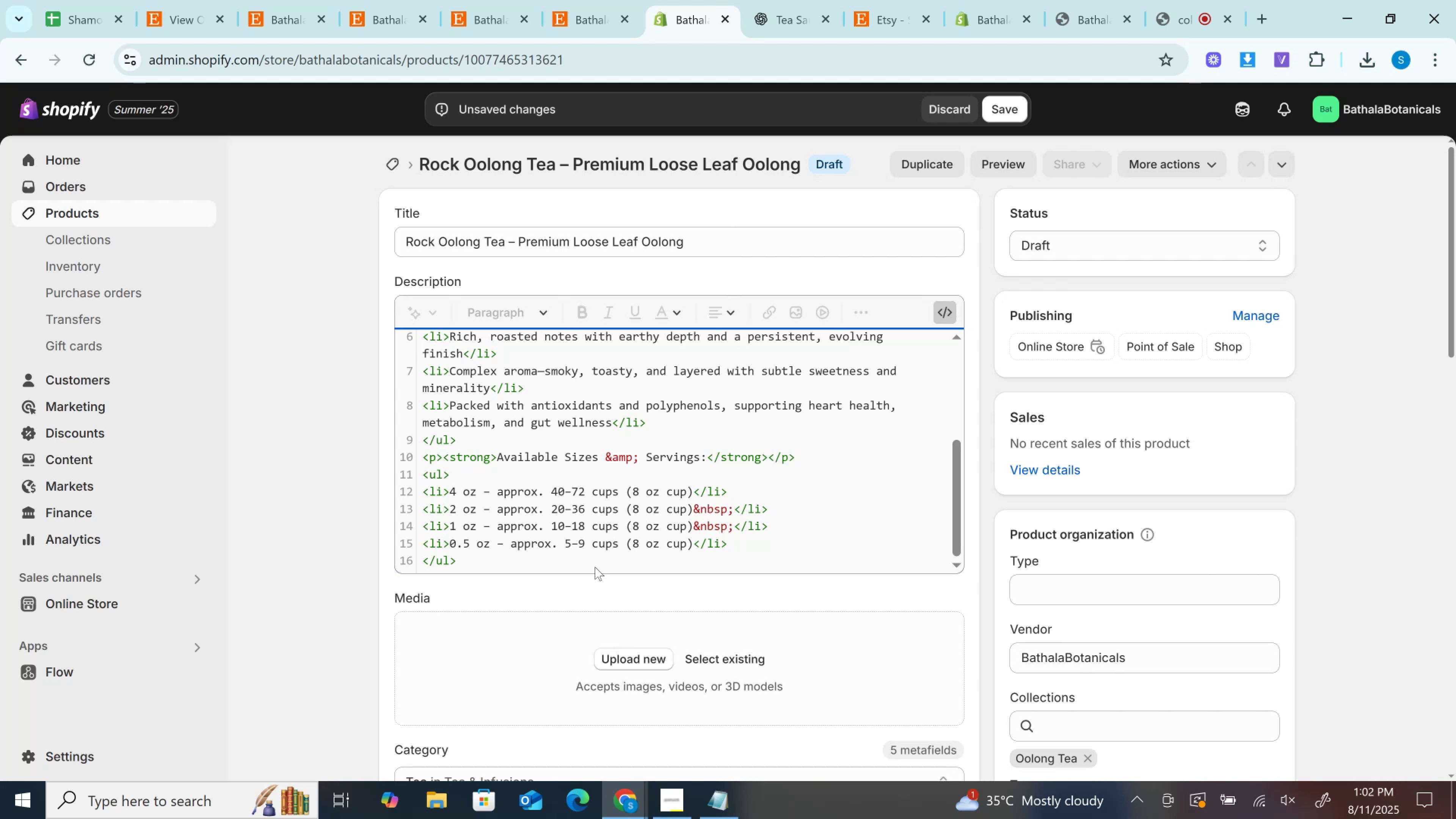 
left_click([590, 567])
 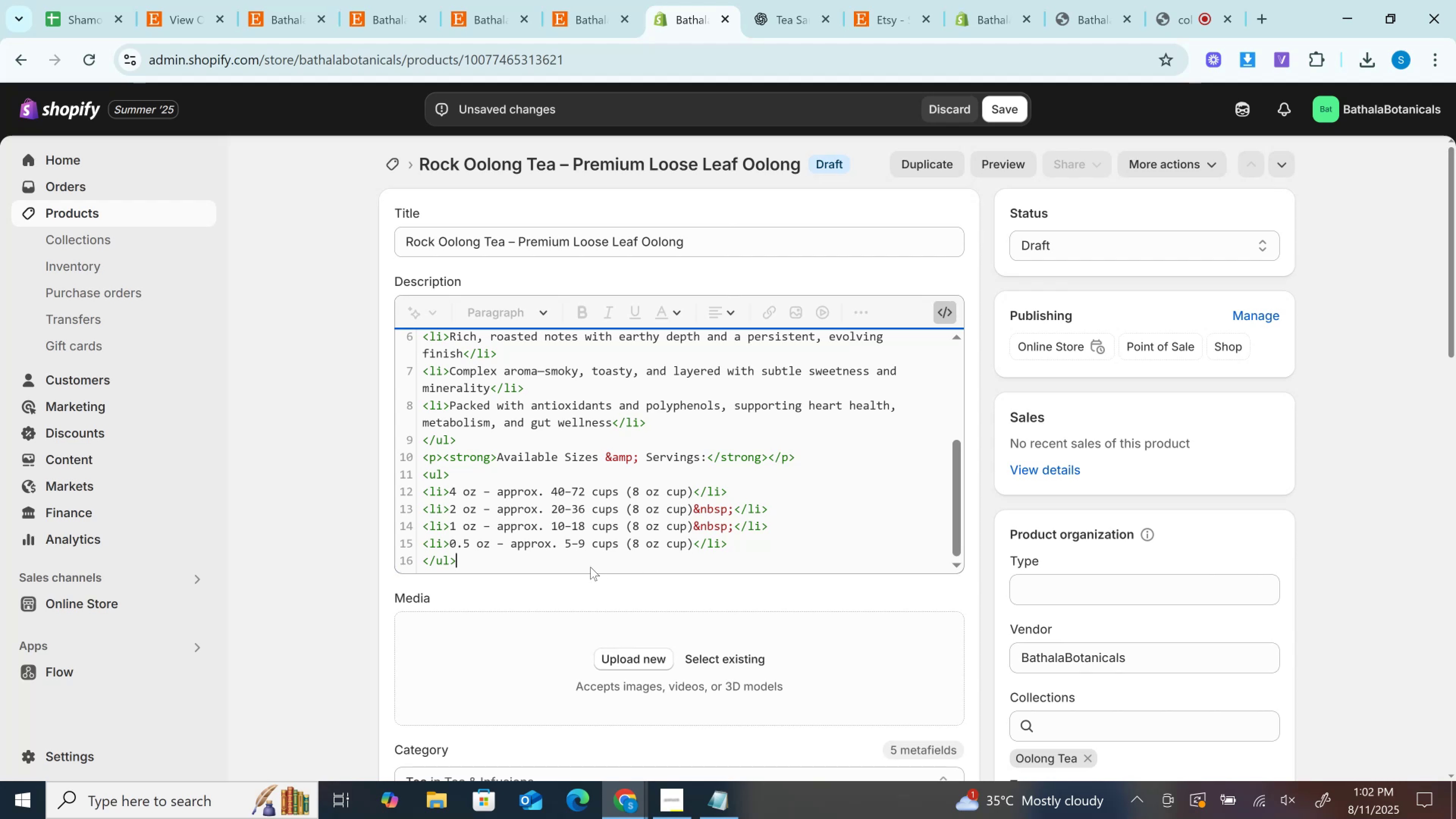 
key(Enter)
 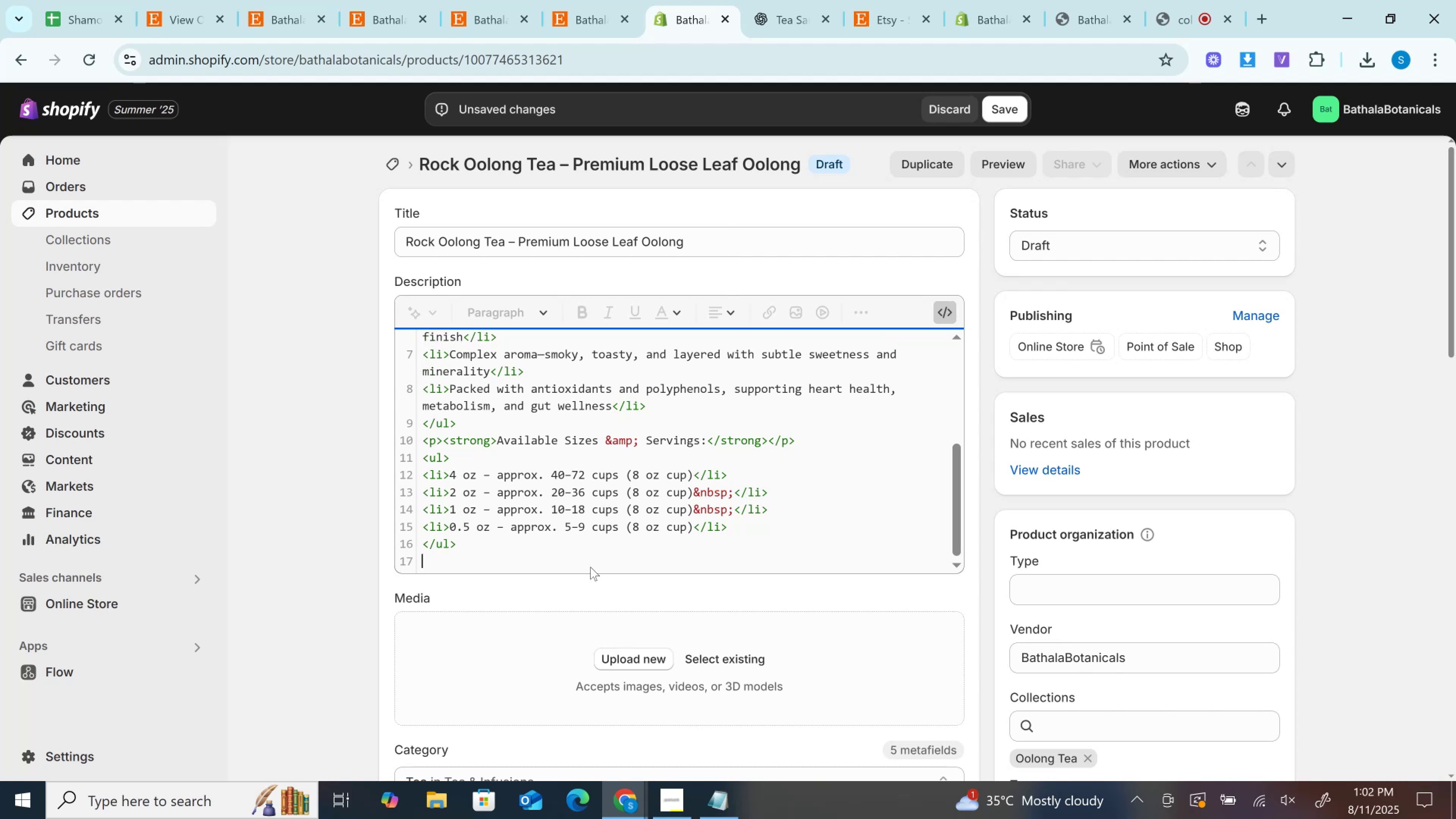 
key(Control+V)
 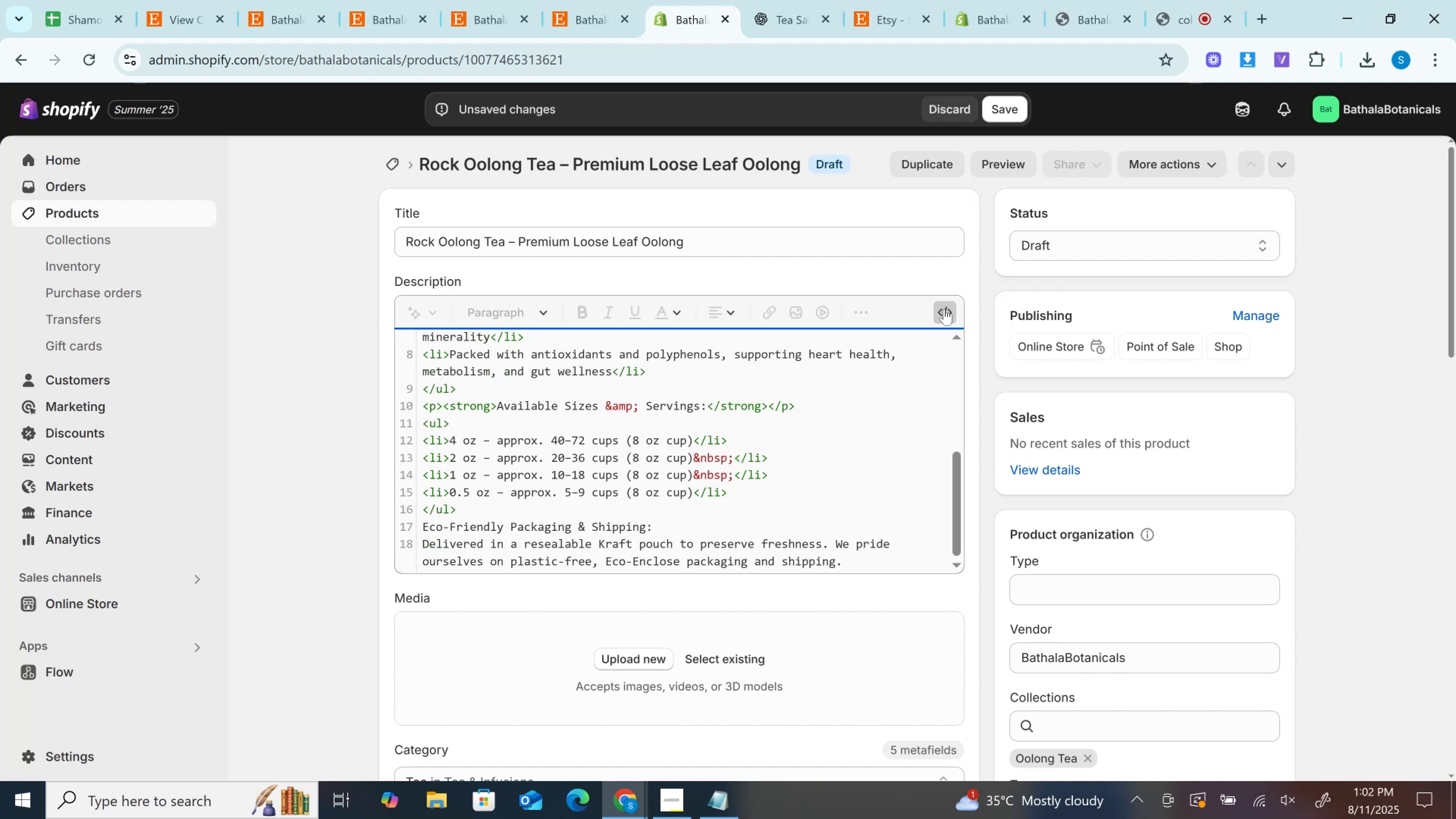 
left_click([932, 310])
 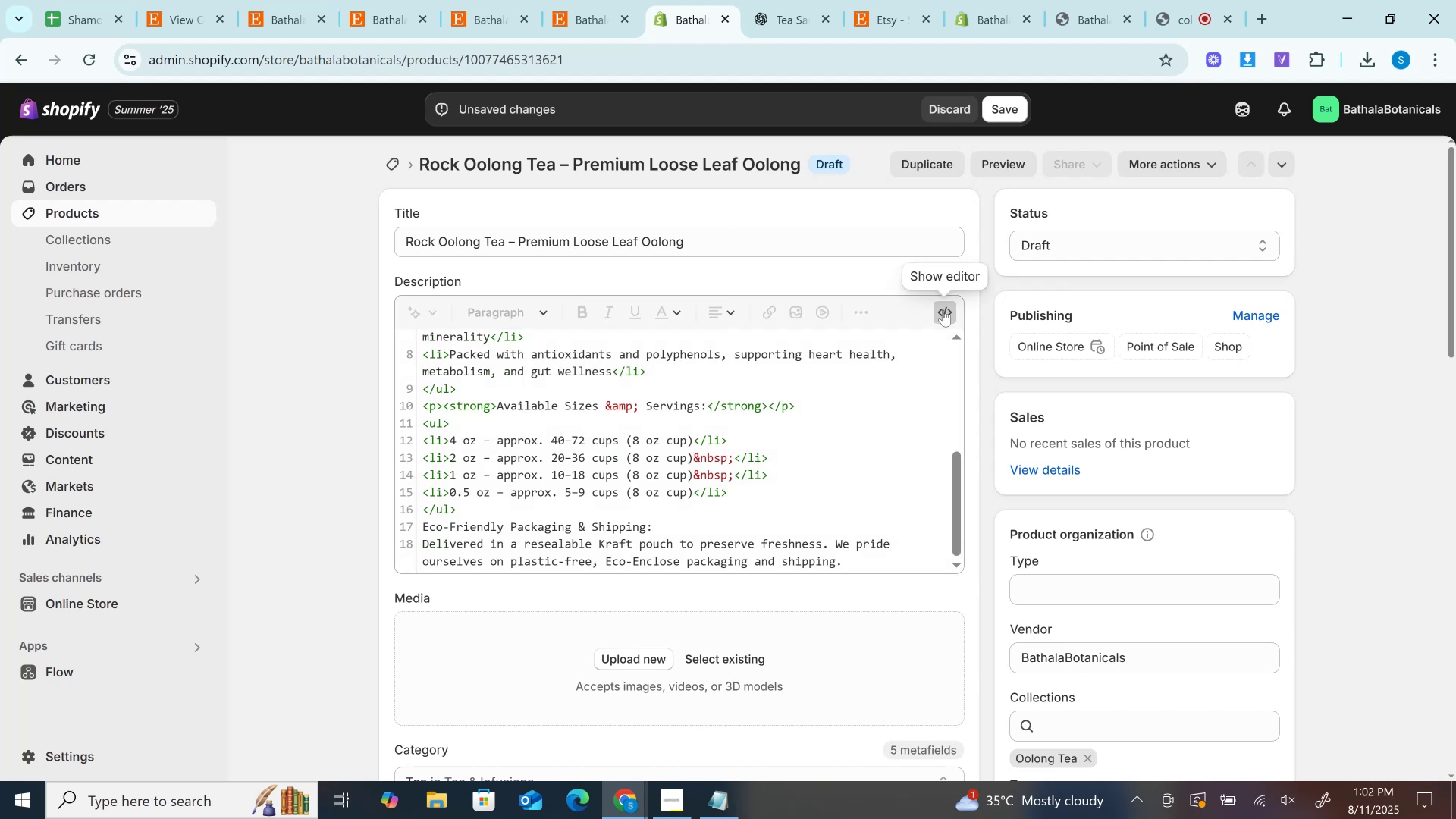 
left_click([943, 310])
 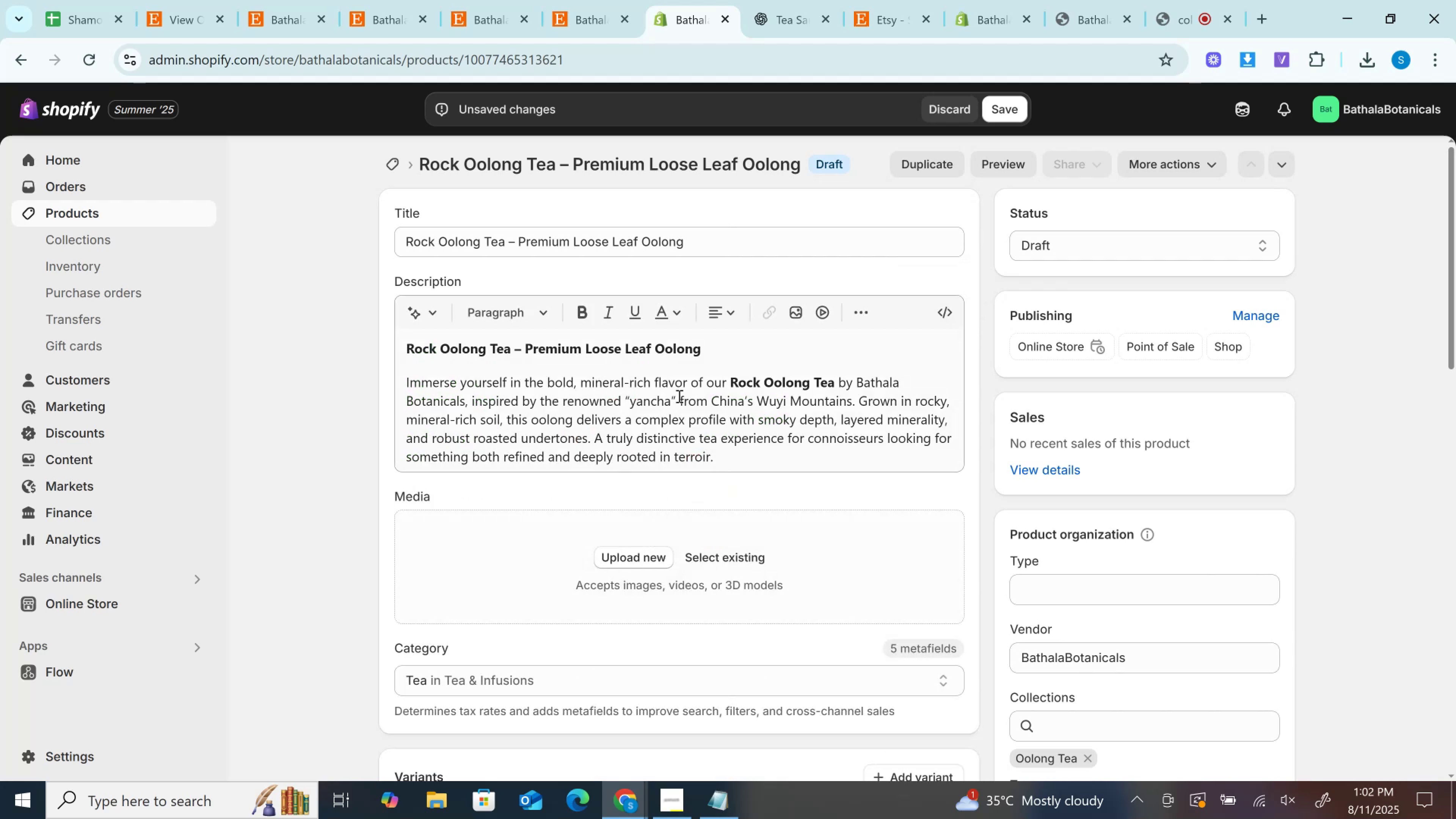 
left_click([678, 396])
 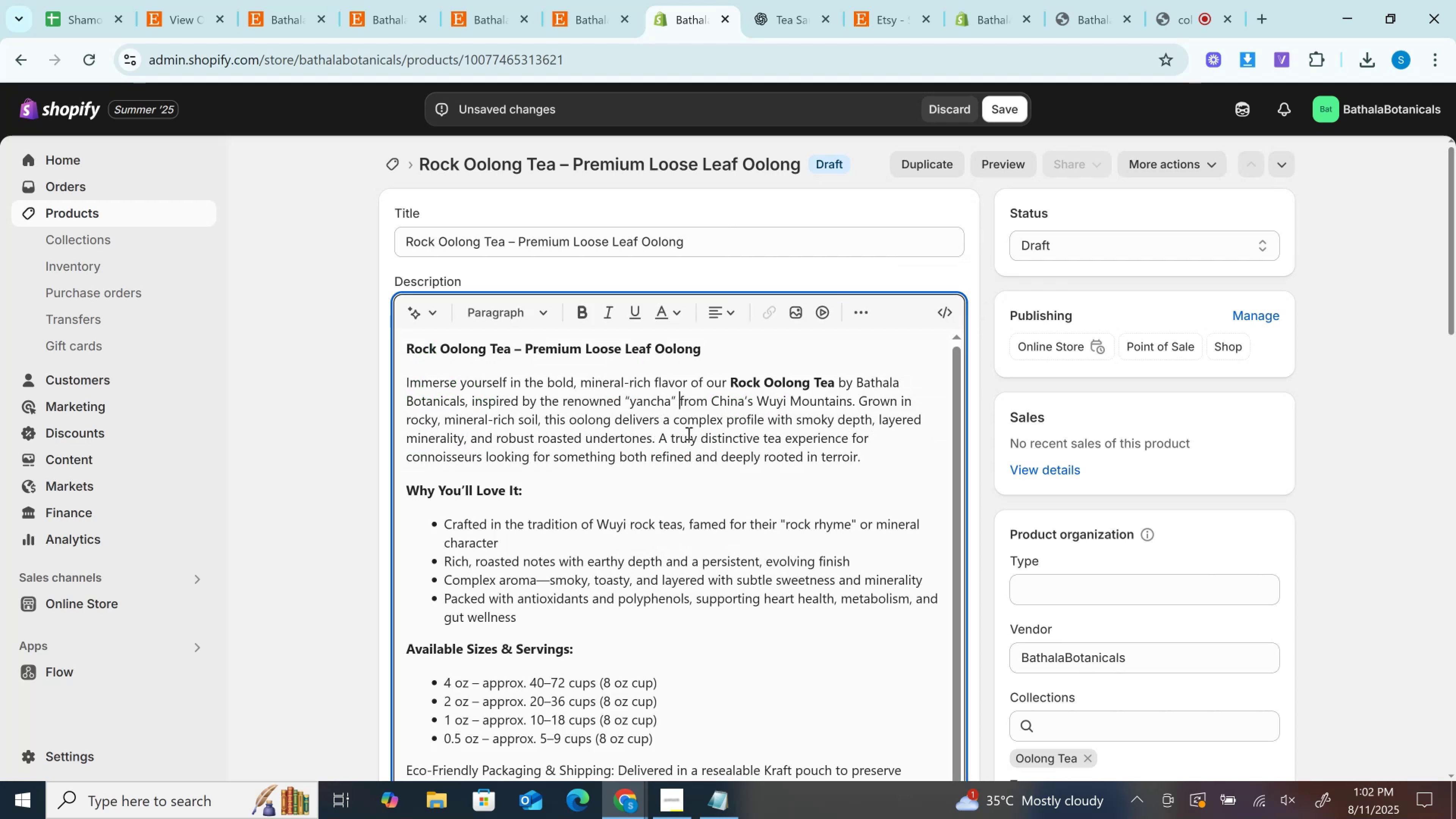 
scroll: coordinate [1124, 429], scroll_direction: down, amount: 5.0
 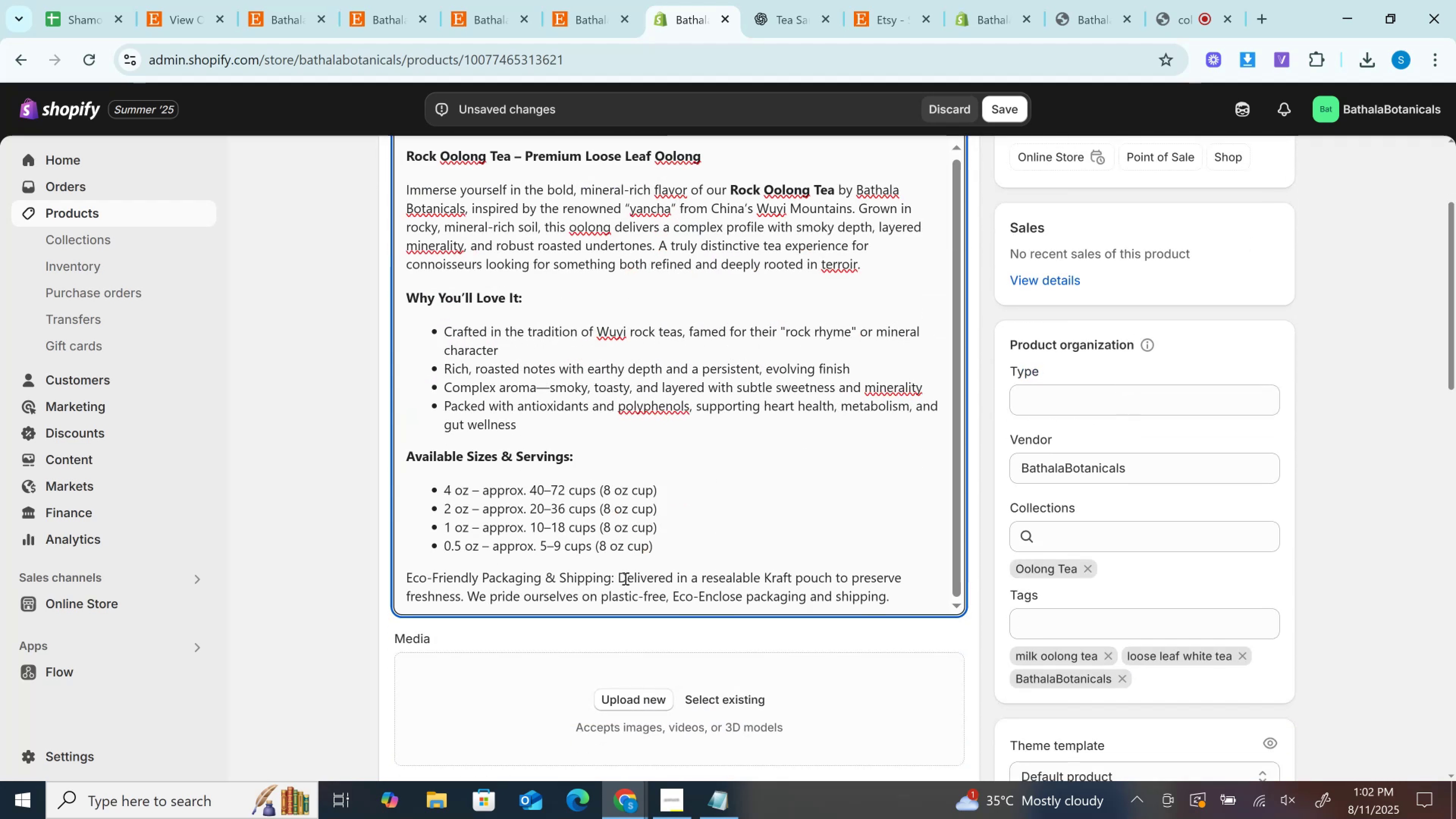 
left_click([616, 576])
 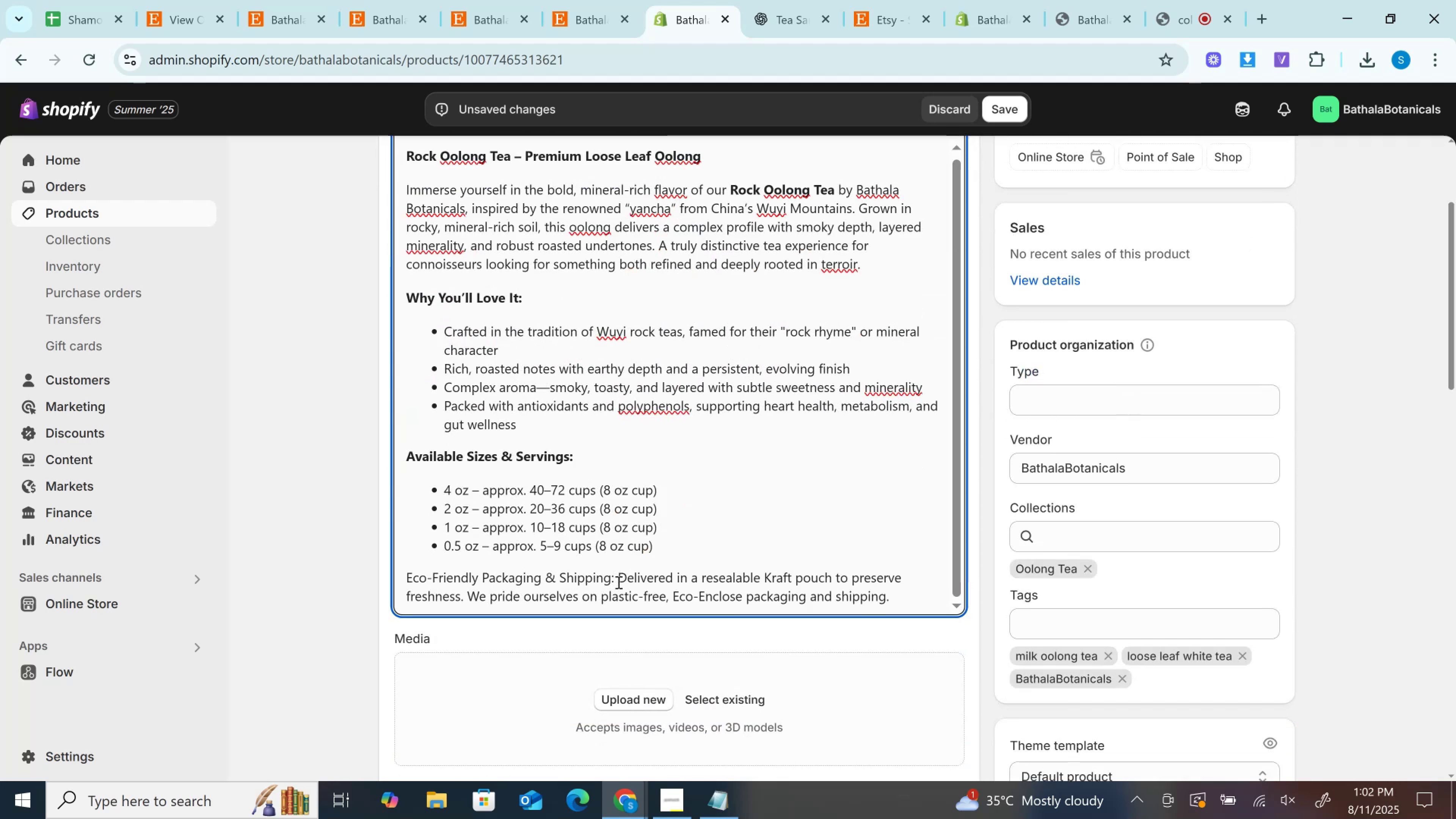 
key(Enter)
 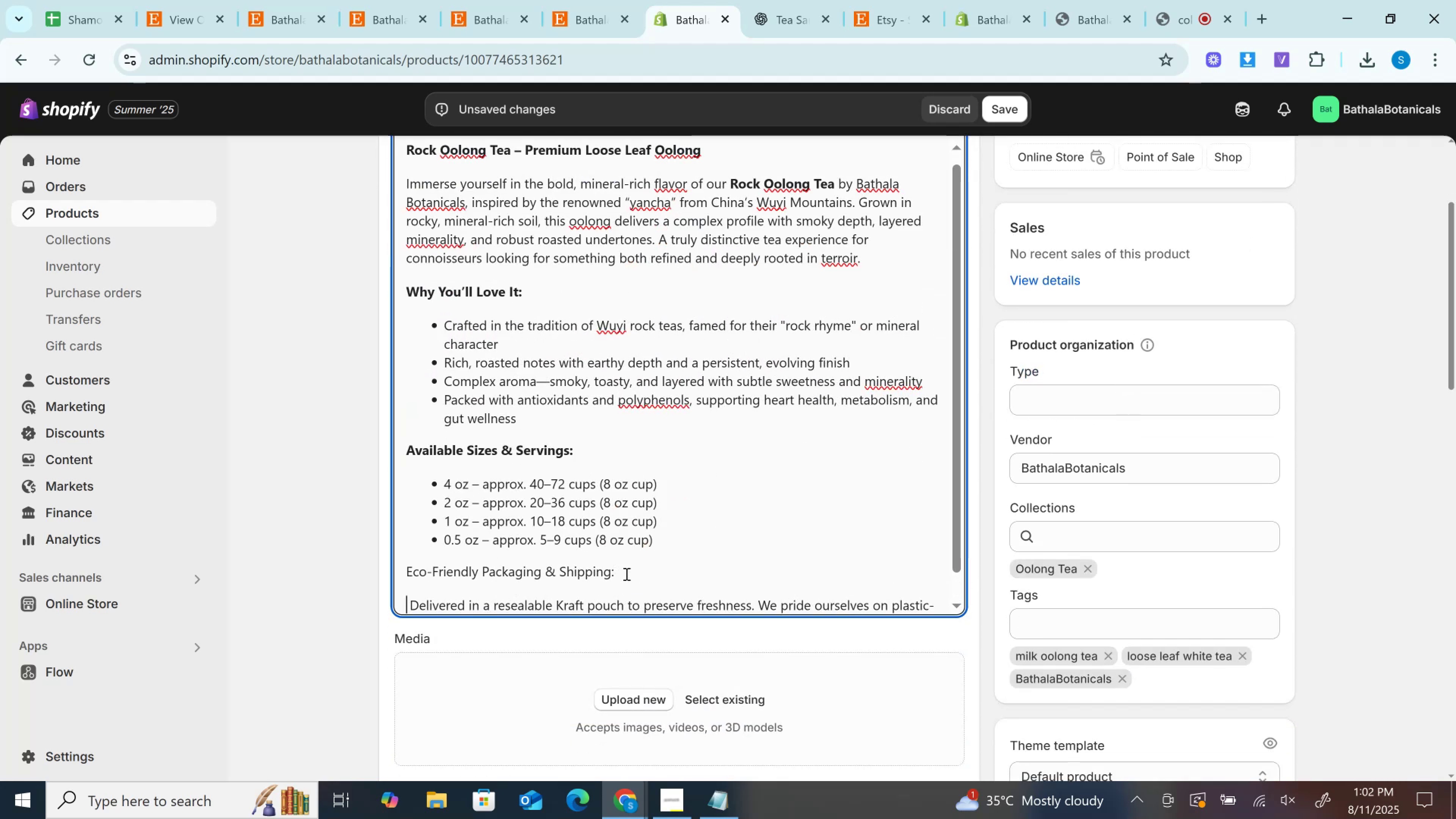 
left_click_drag(start_coordinate=[628, 573], to_coordinate=[304, 570])
 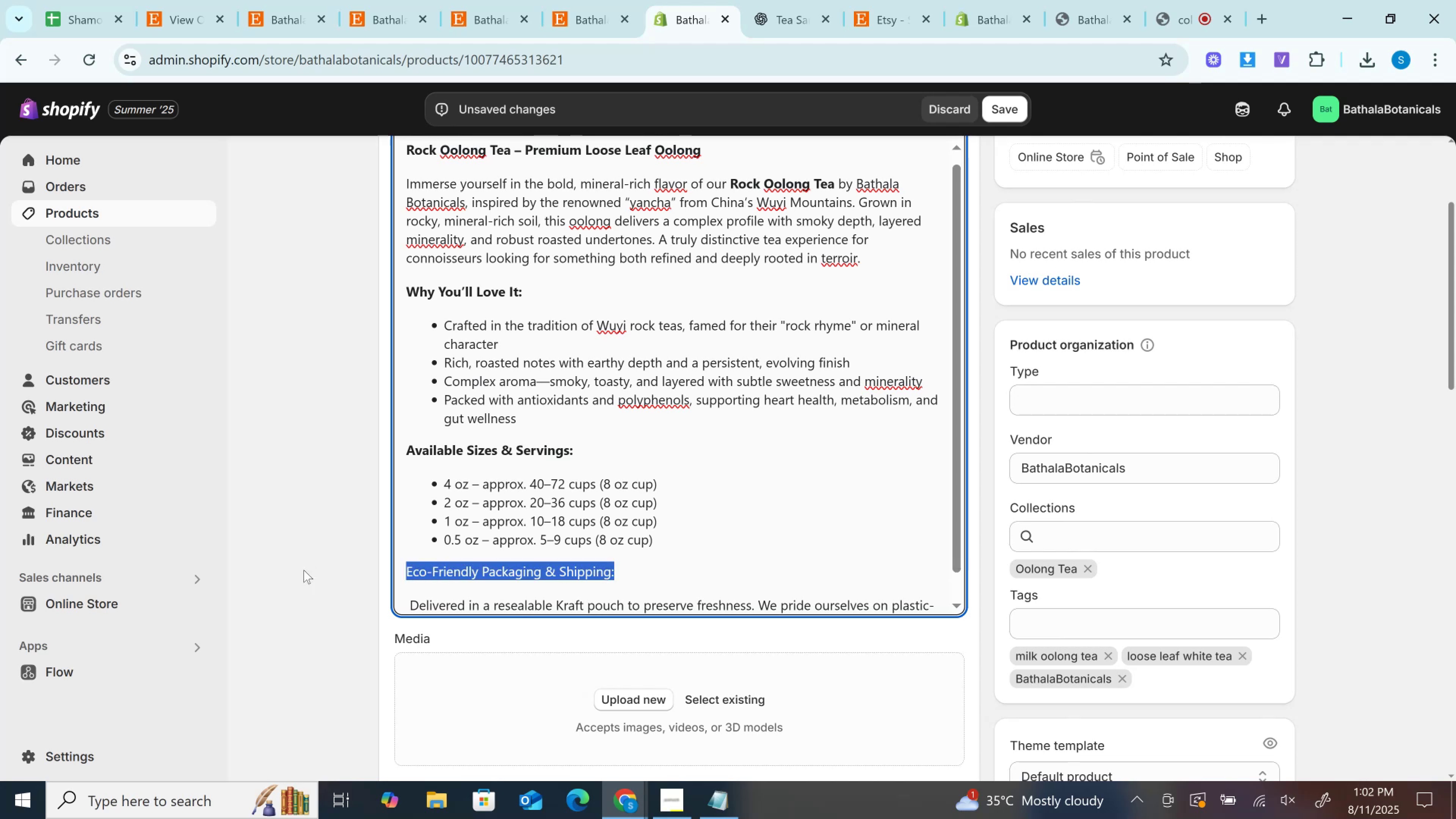 
key(Control+B)
 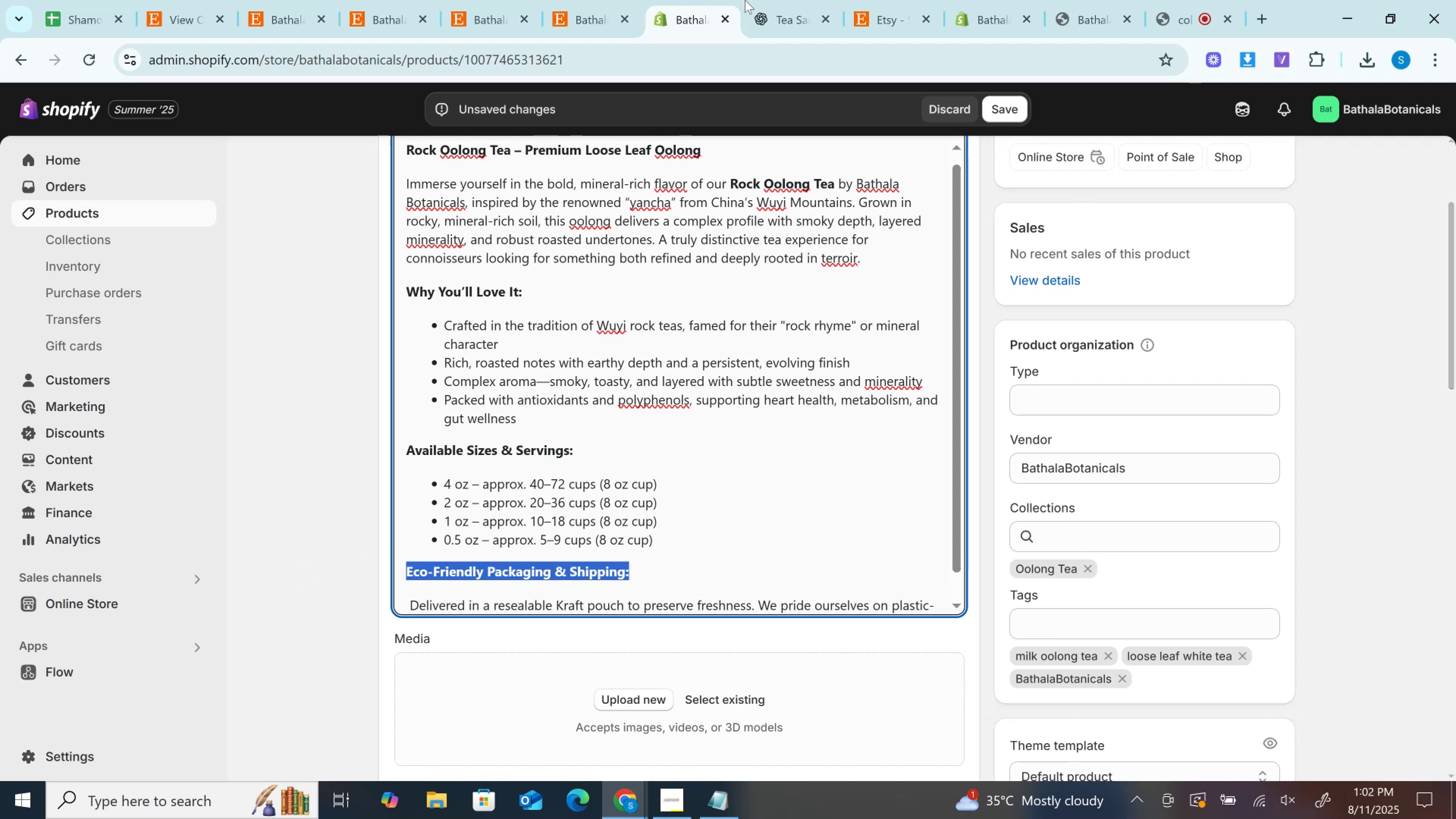 
left_click([776, 0])
 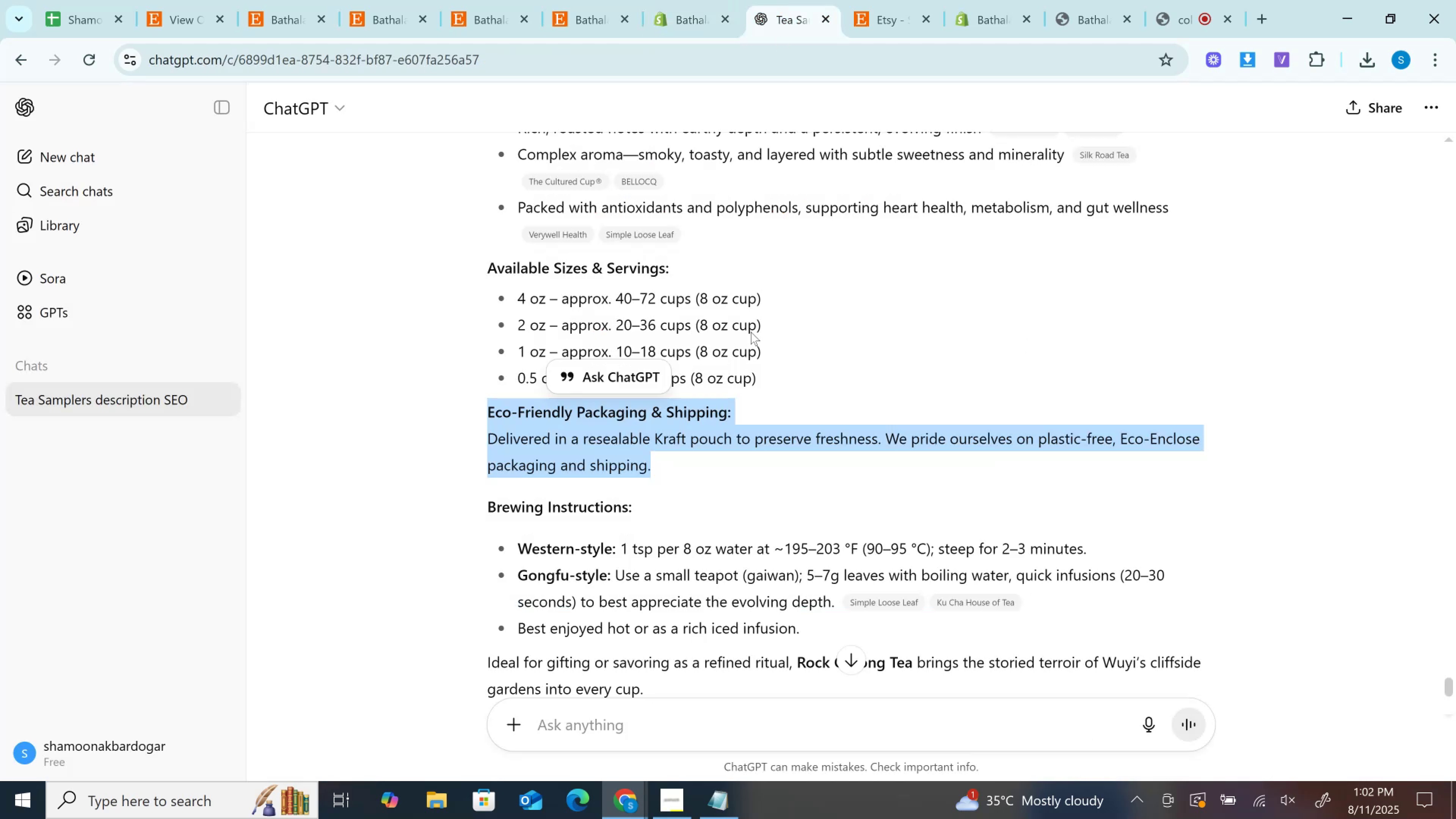 
scroll: coordinate [751, 352], scroll_direction: down, amount: 2.0
 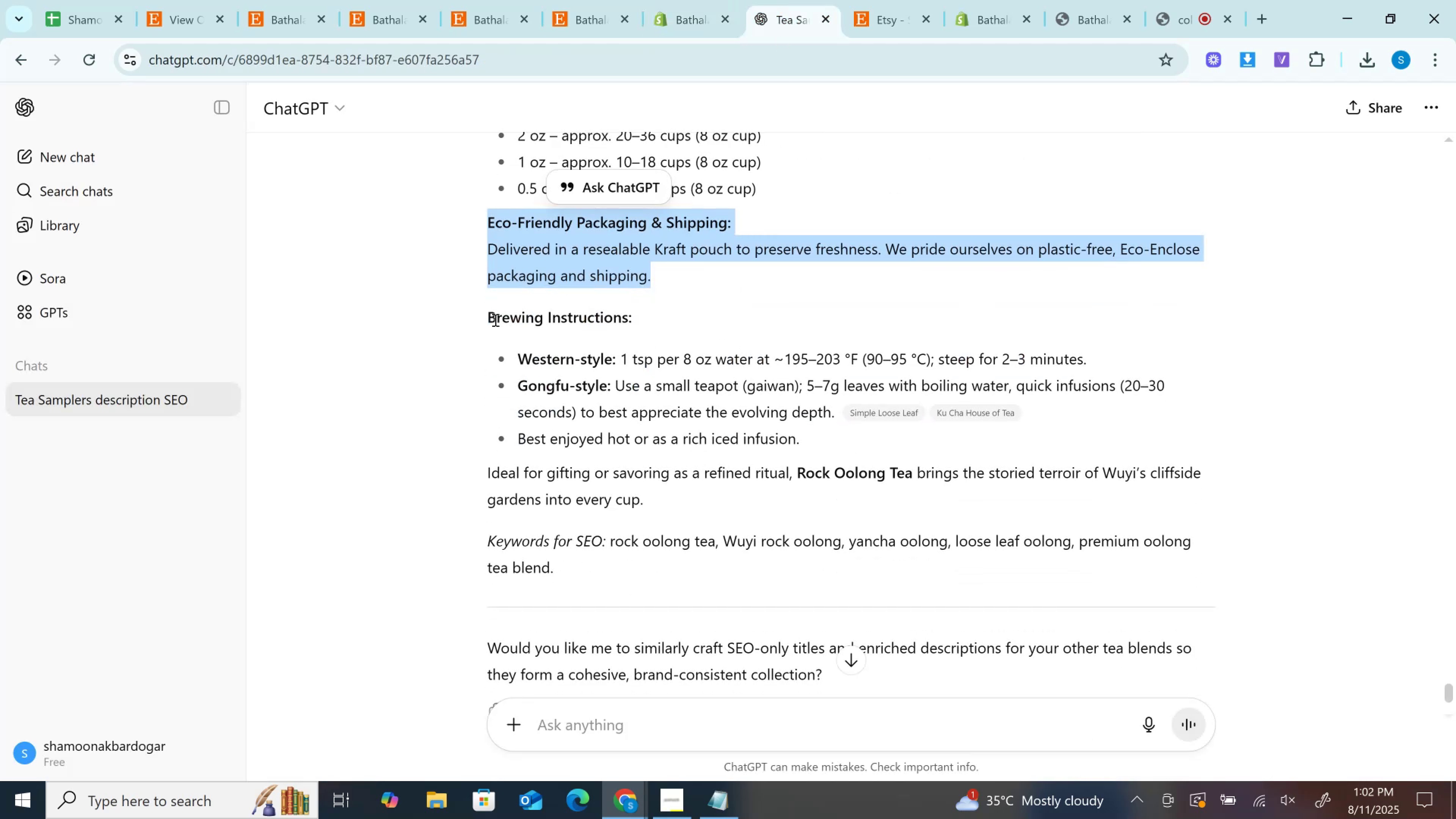 
left_click_drag(start_coordinate=[485, 314], to_coordinate=[661, 314])
 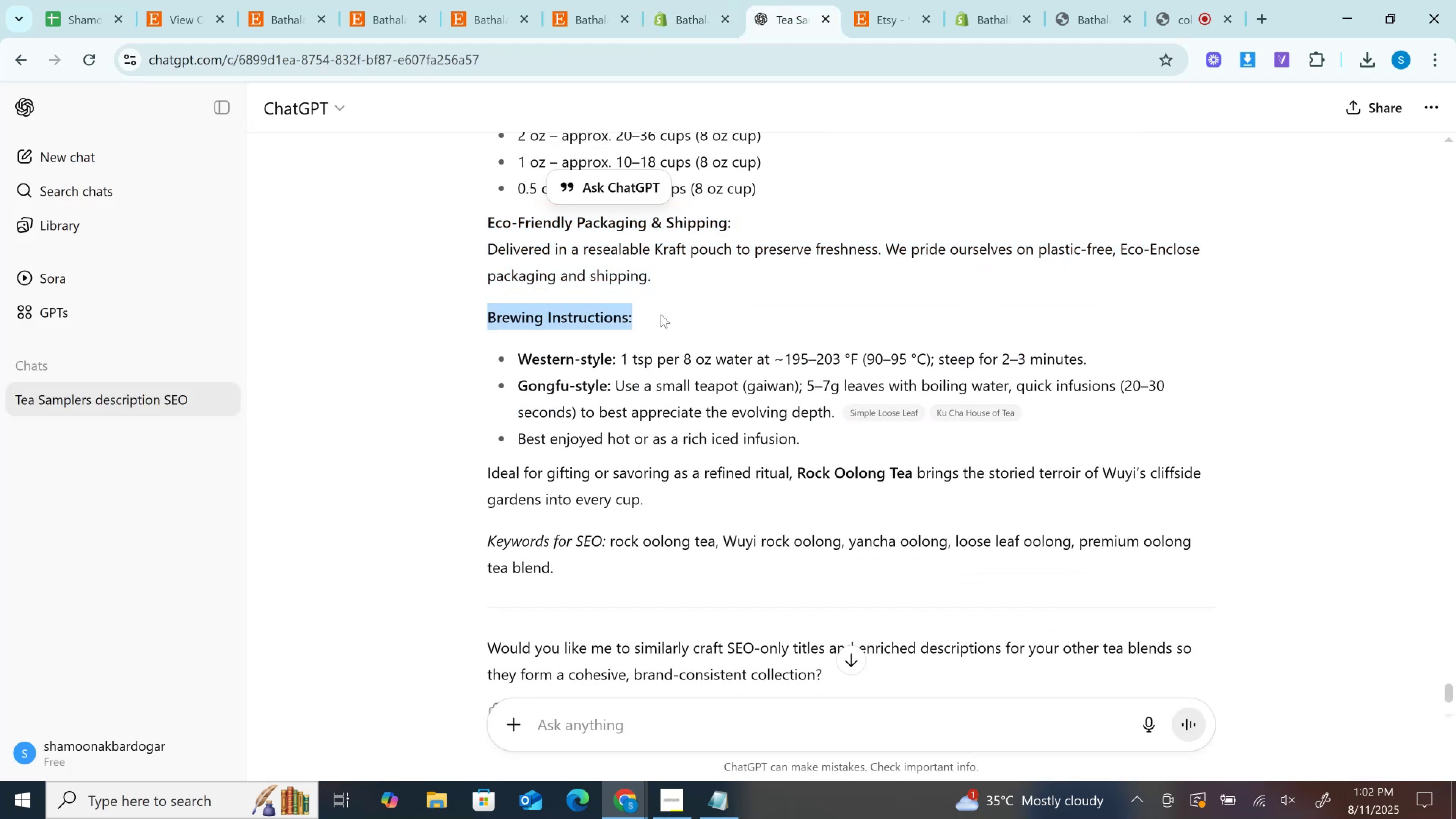 
key(Control+C)
 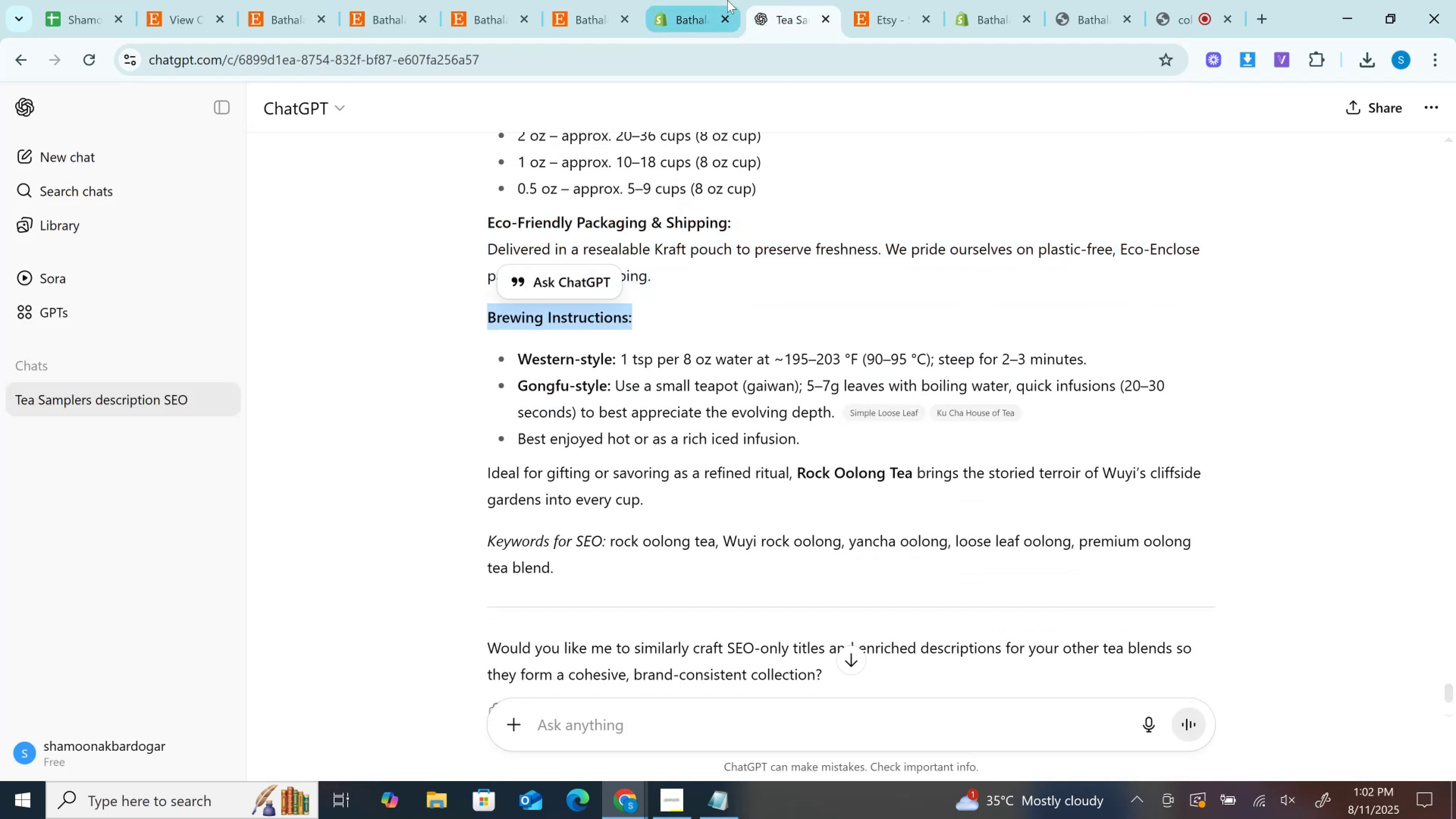 
left_click([727, 0])
 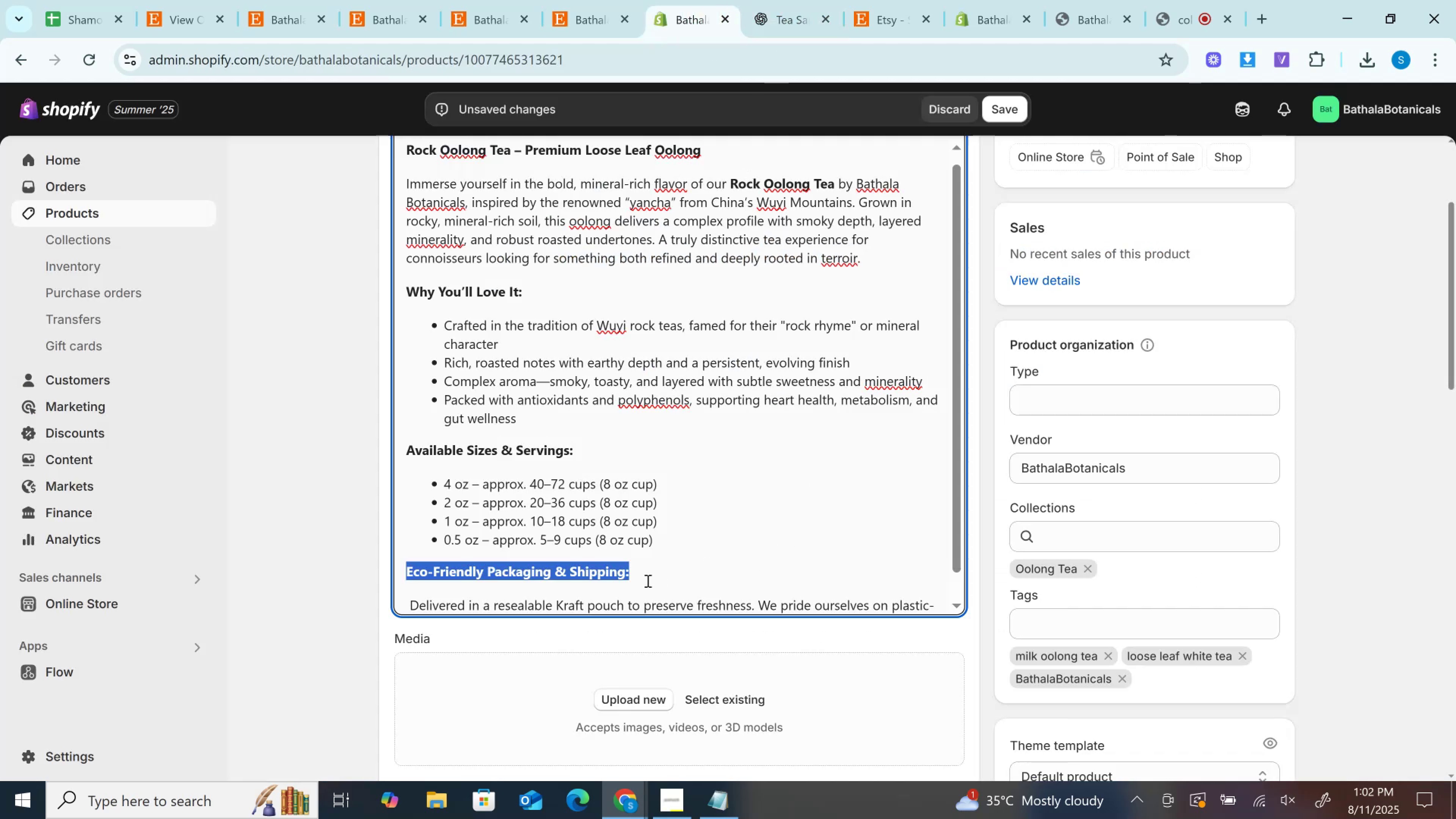 
left_click([642, 582])
 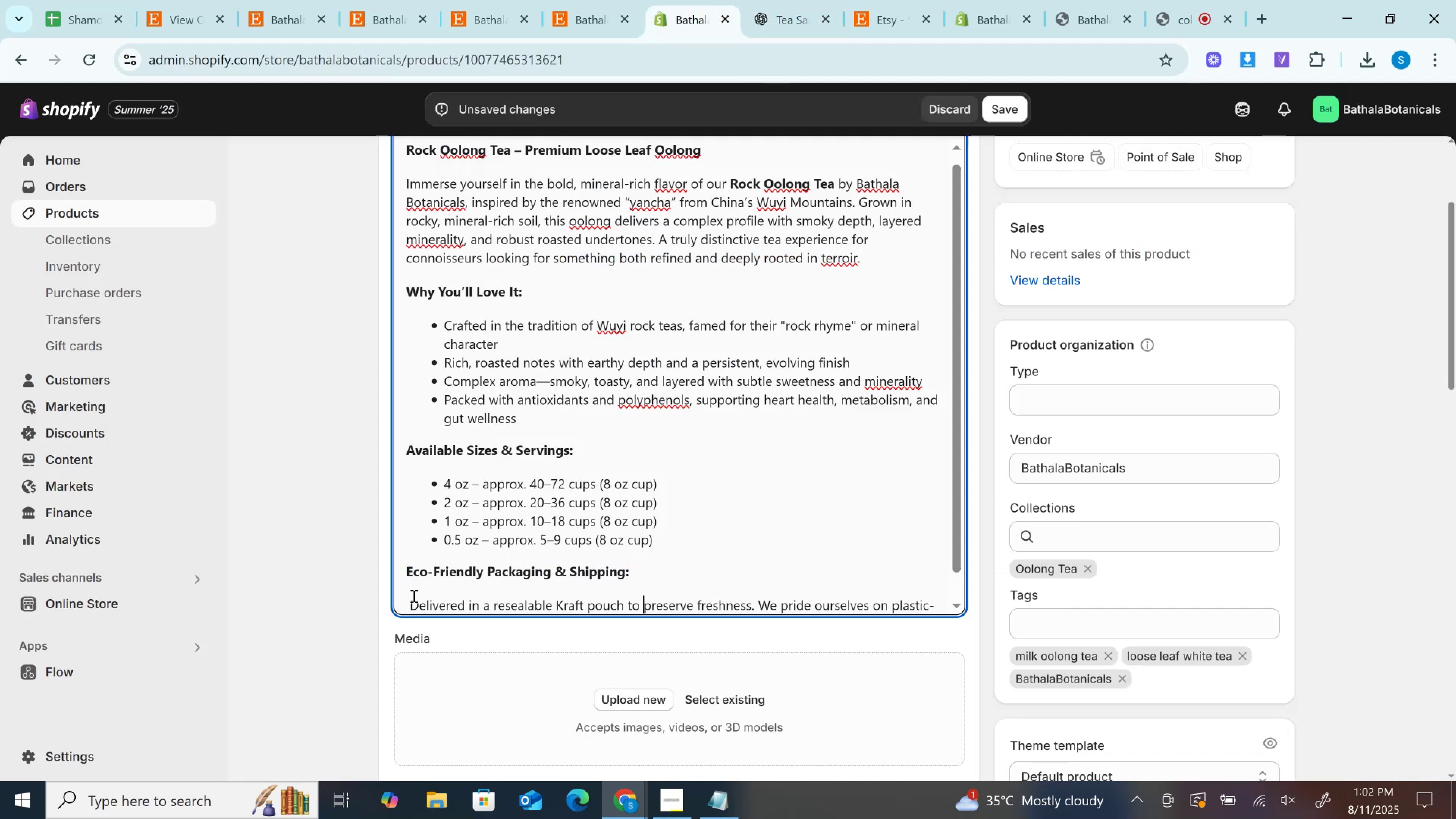 
left_click([413, 596])
 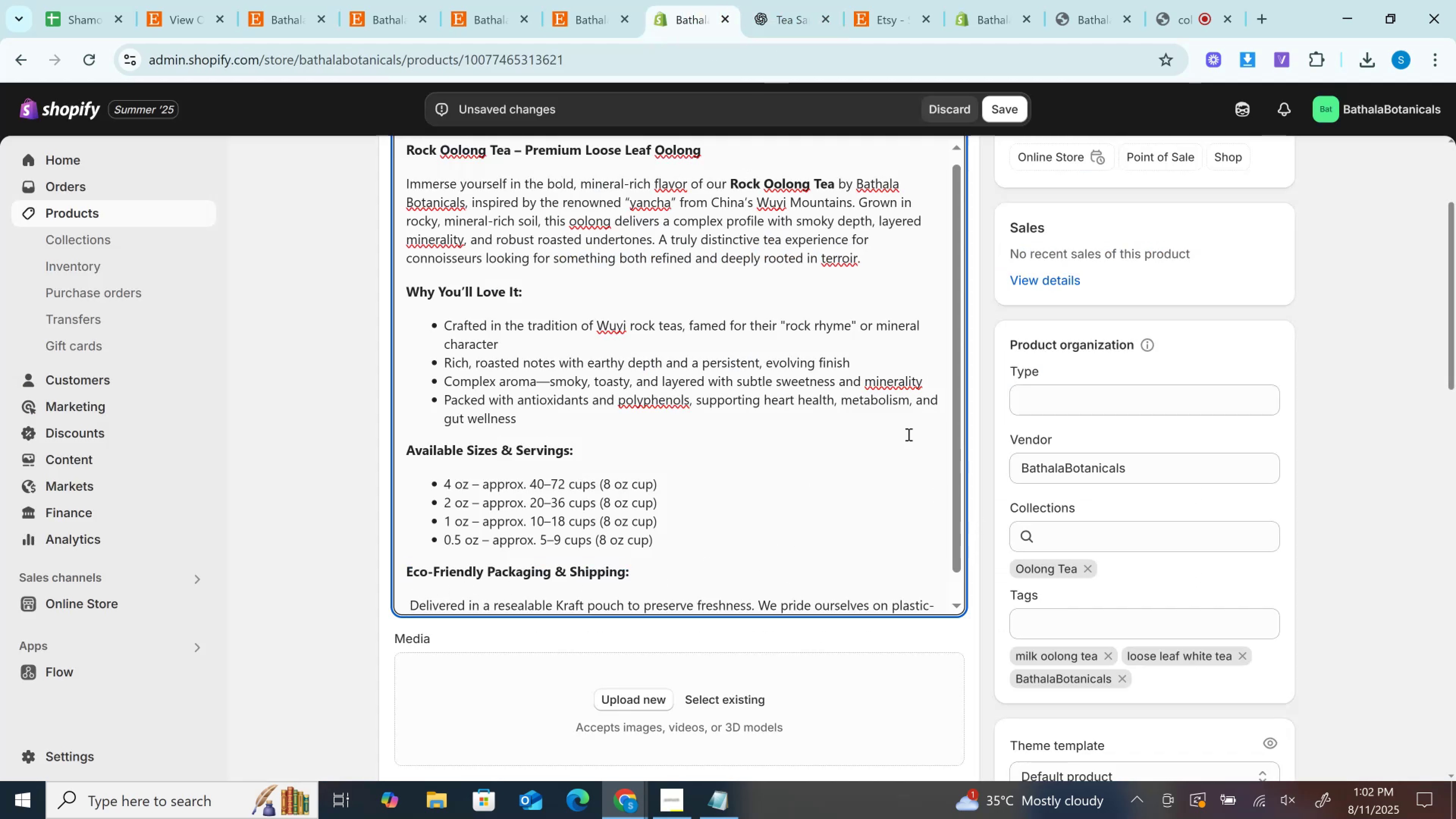 
scroll: coordinate [1308, 428], scroll_direction: up, amount: 1.0
 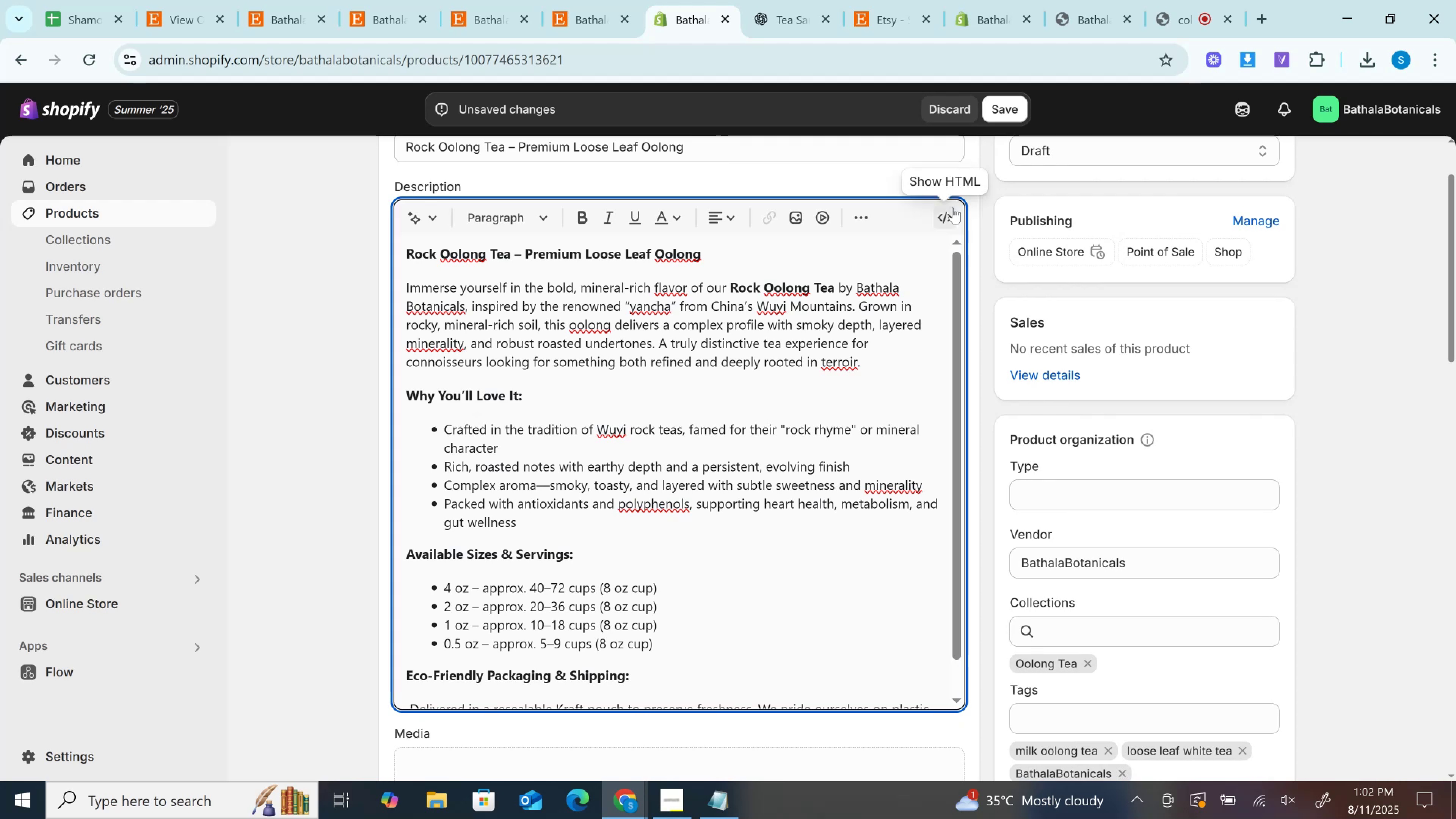 
left_click([952, 213])
 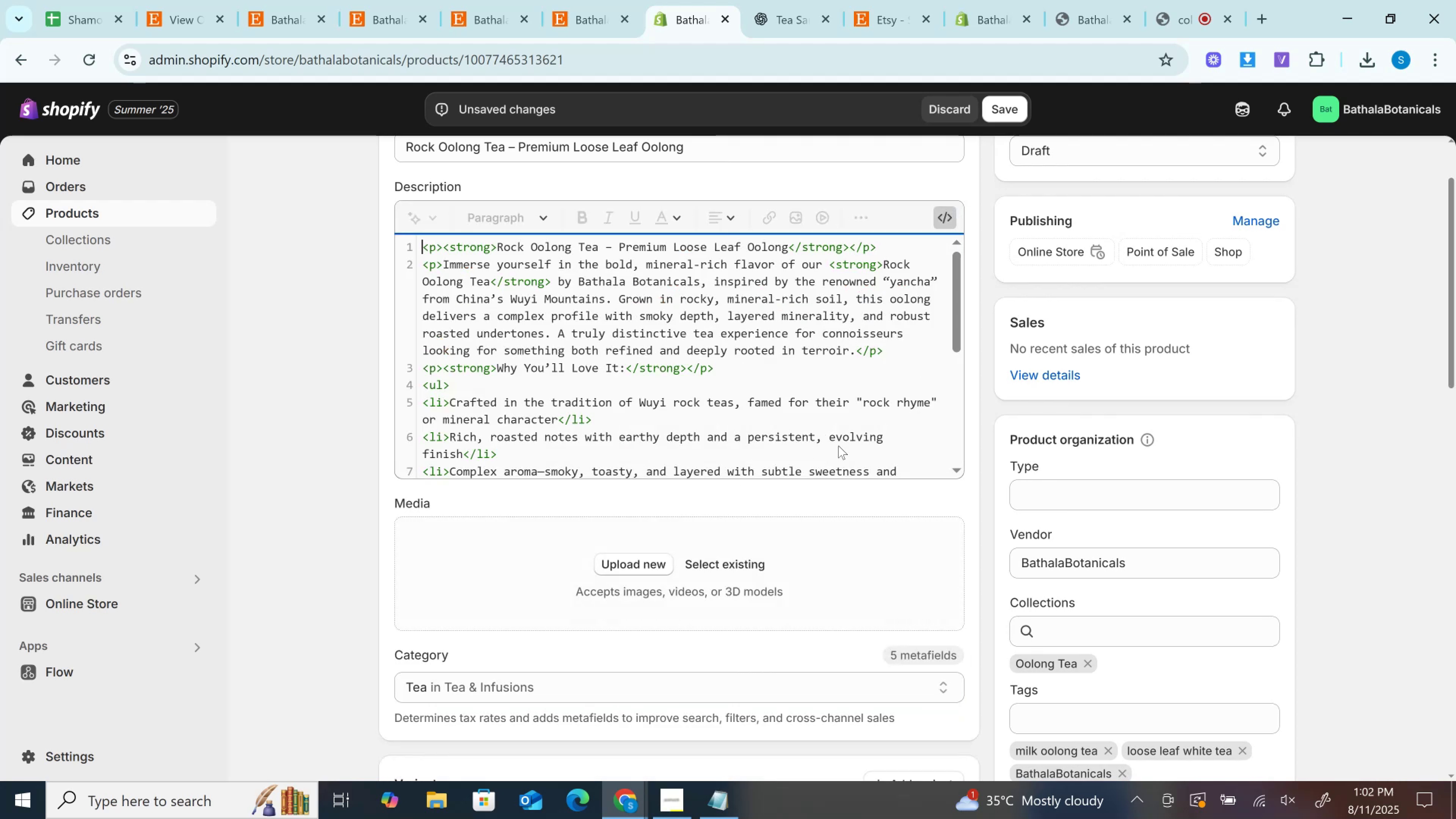 
left_click([889, 440])
 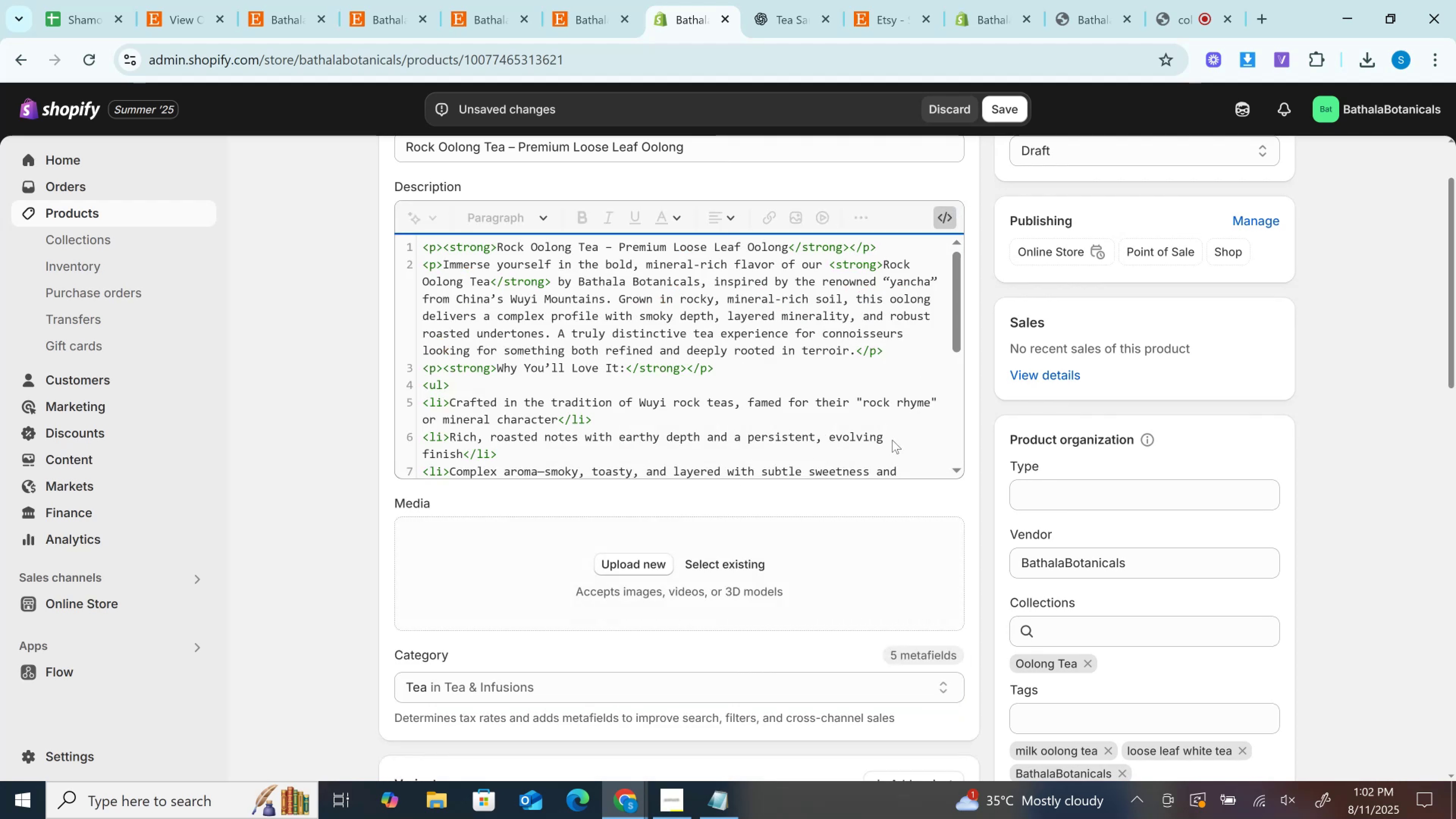 
scroll: coordinate [892, 440], scroll_direction: down, amount: 1.0
 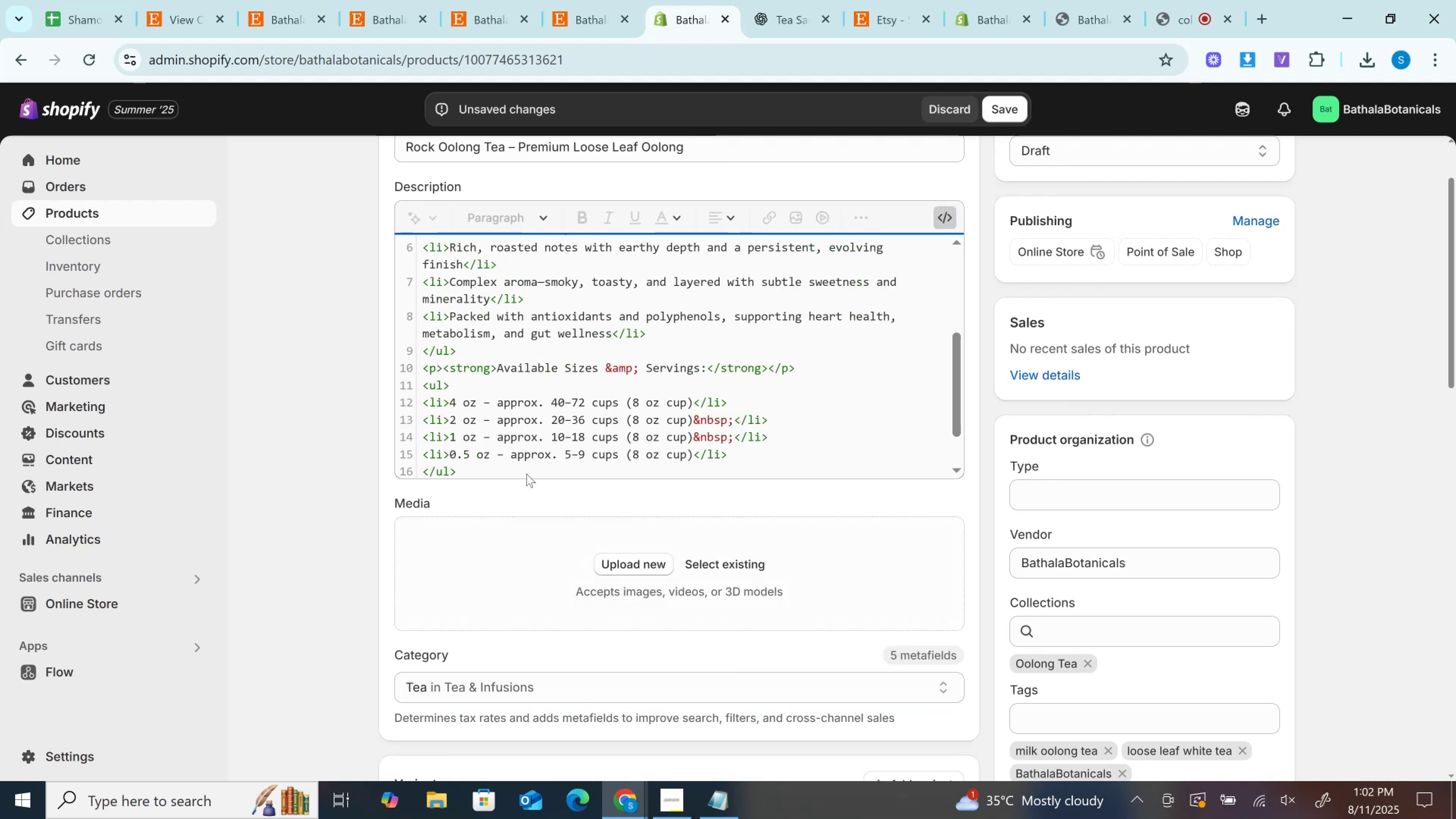 
left_click([526, 471])
 